 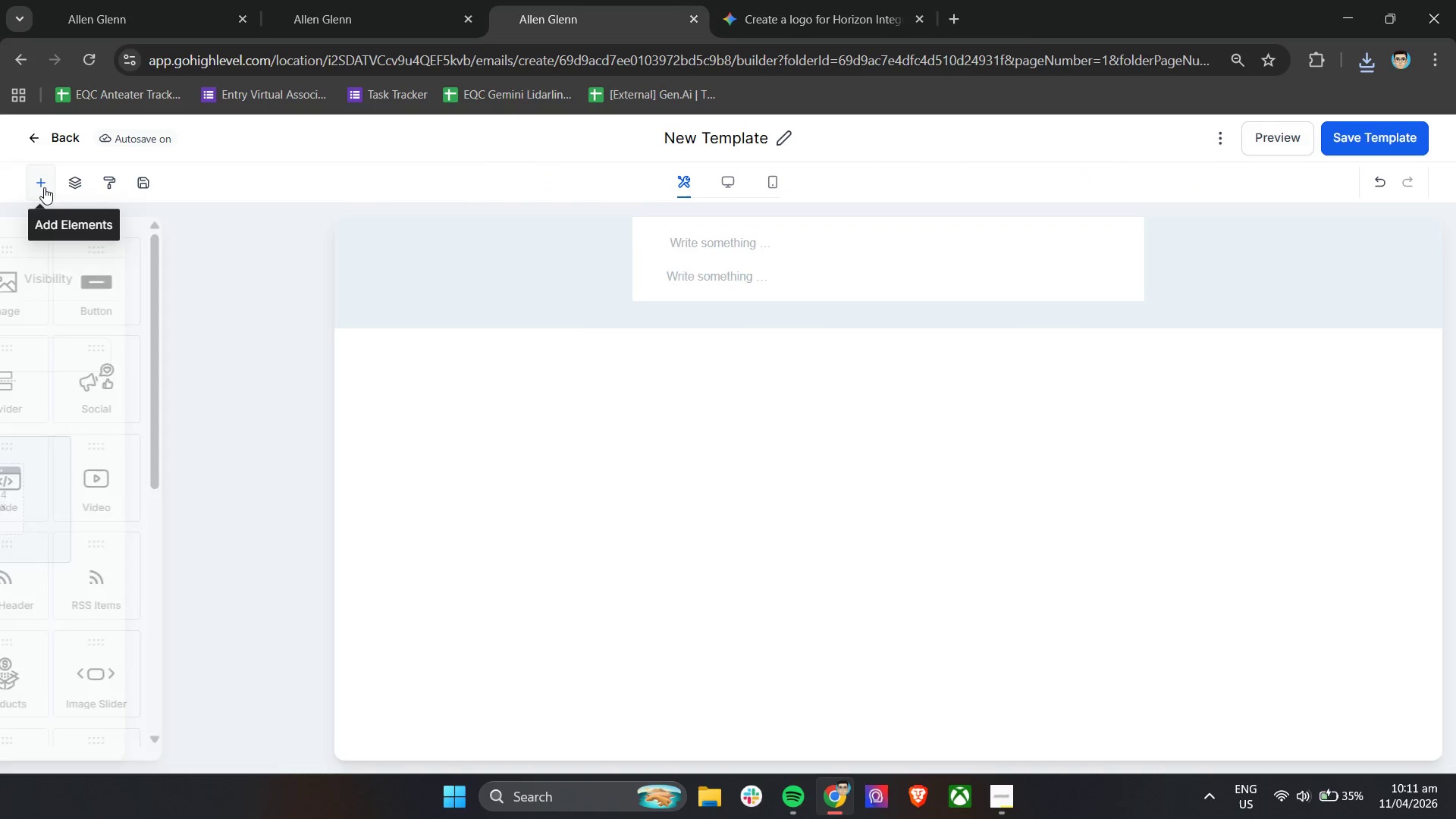 
left_click([44, 187])
 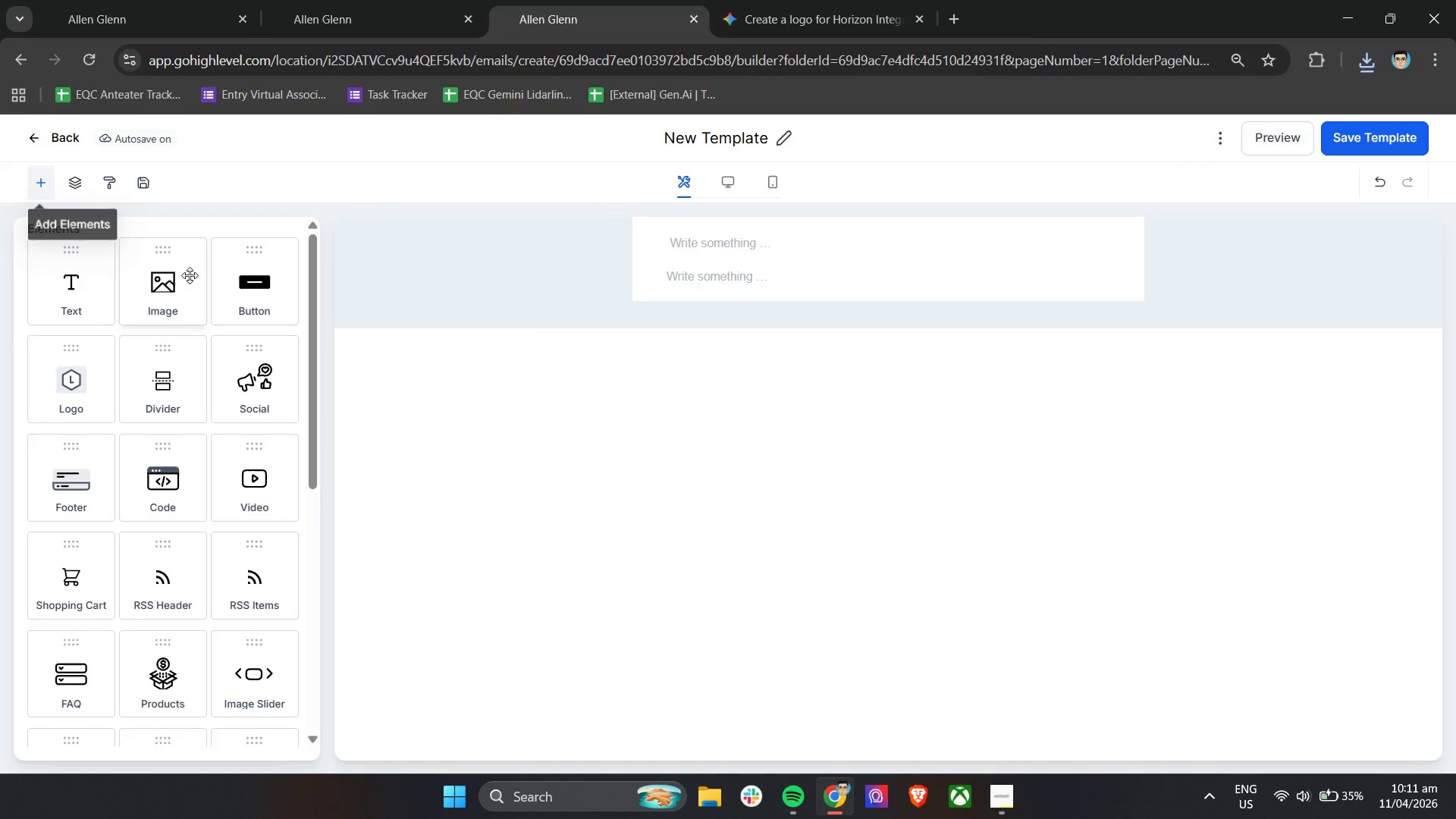 
left_click_drag(start_coordinate=[154, 289], to_coordinate=[857, 248])
 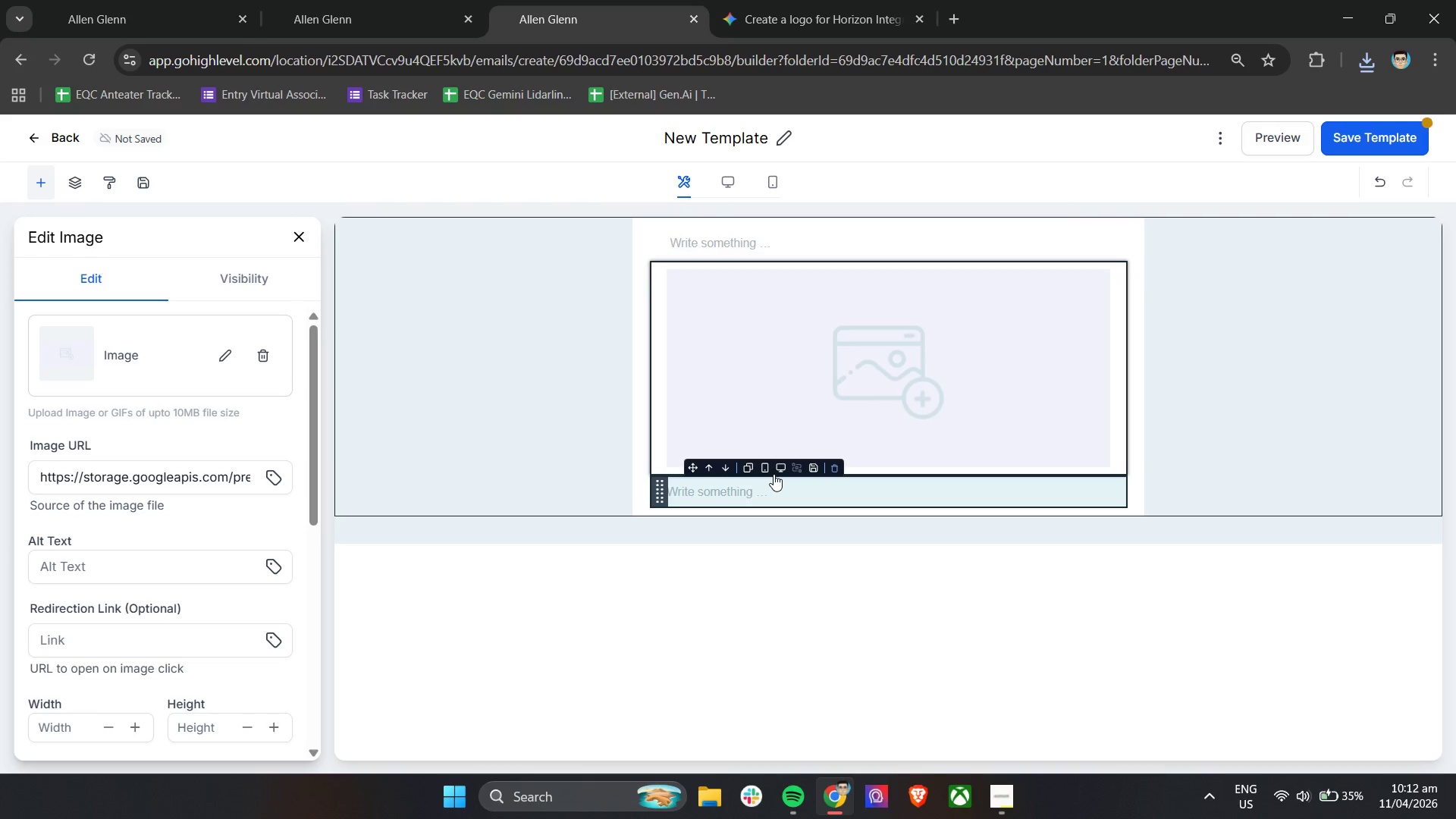 
wait(6.81)
 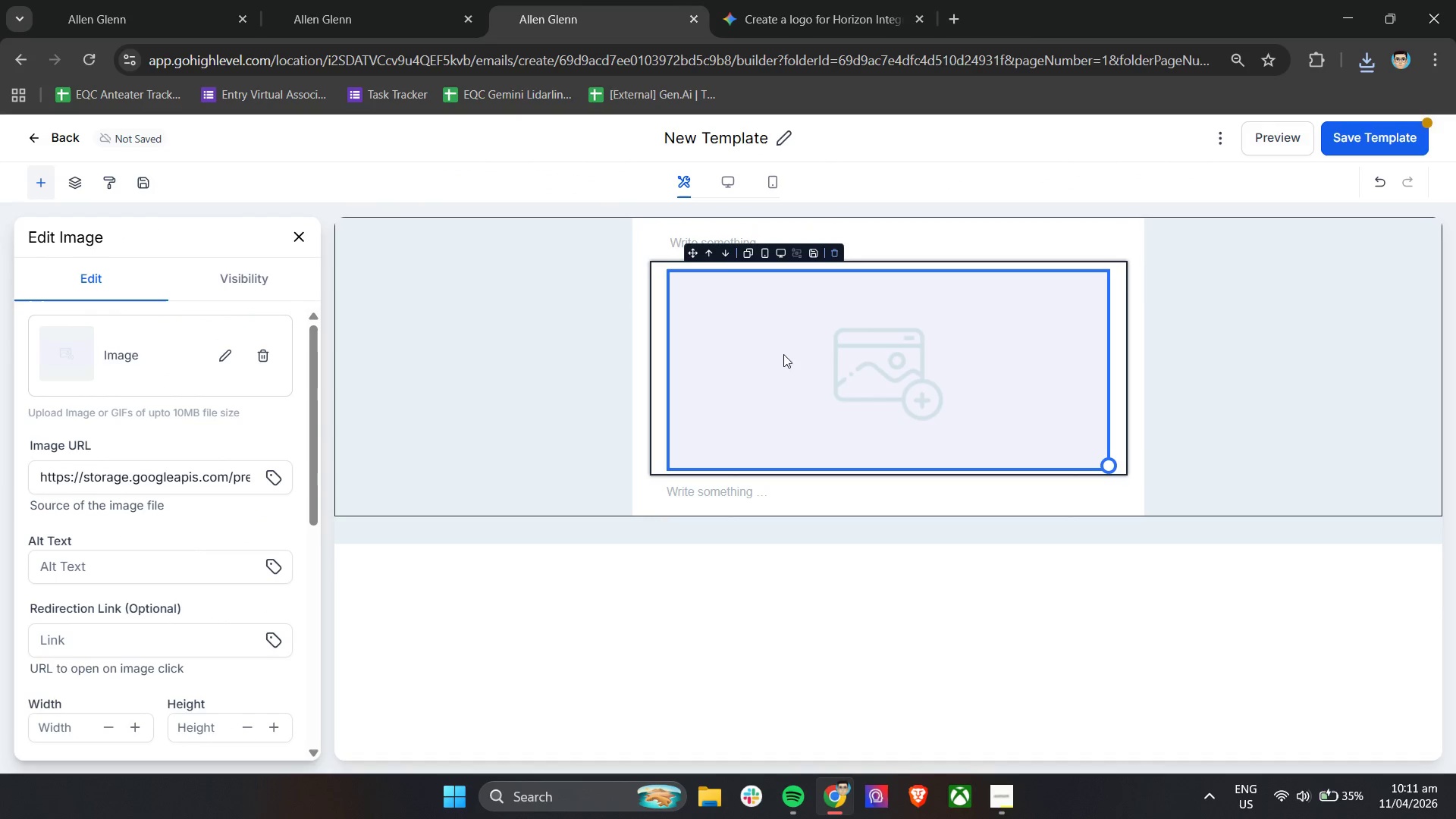 
left_click([985, 600])
 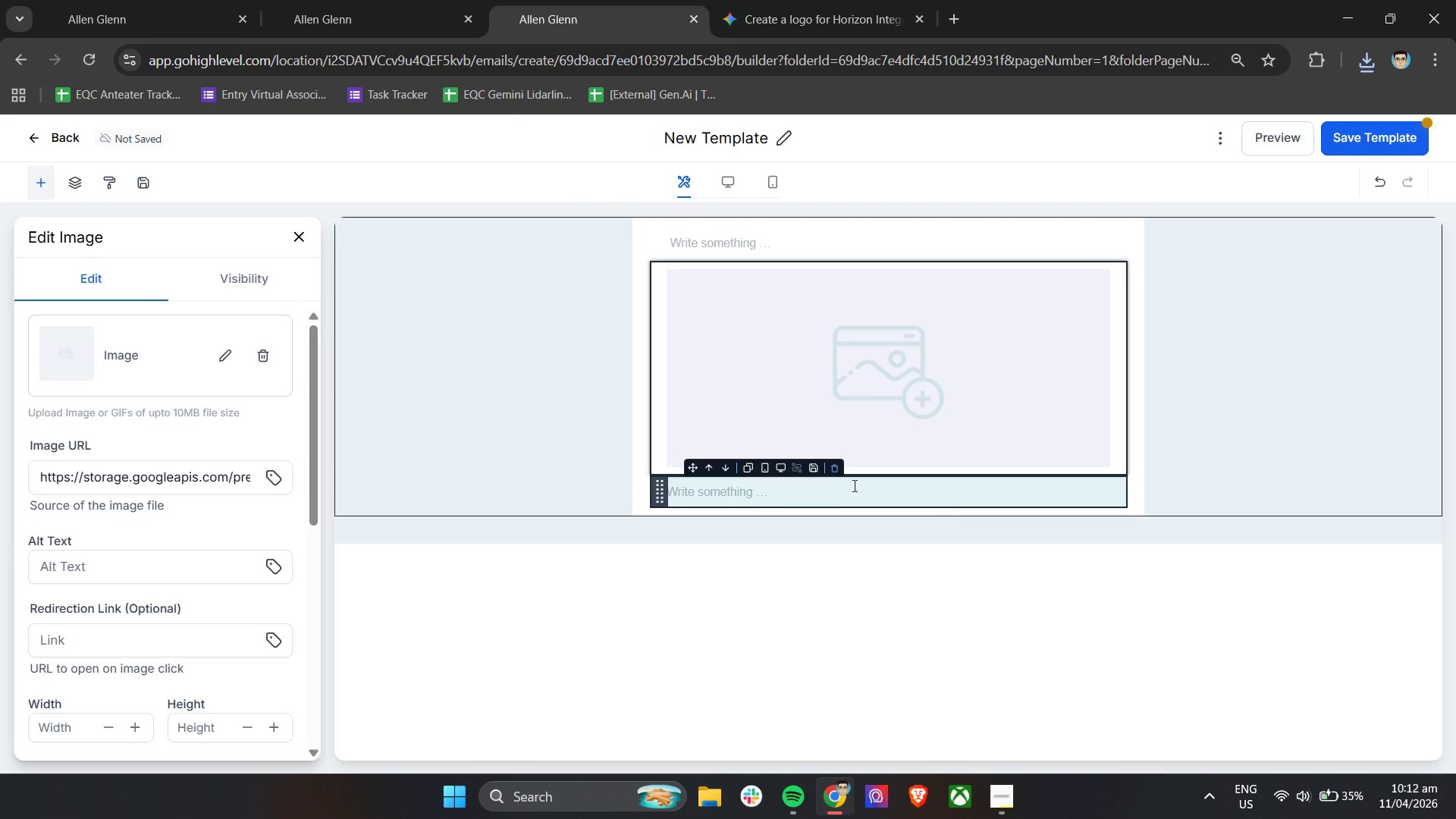 
left_click([833, 472])
 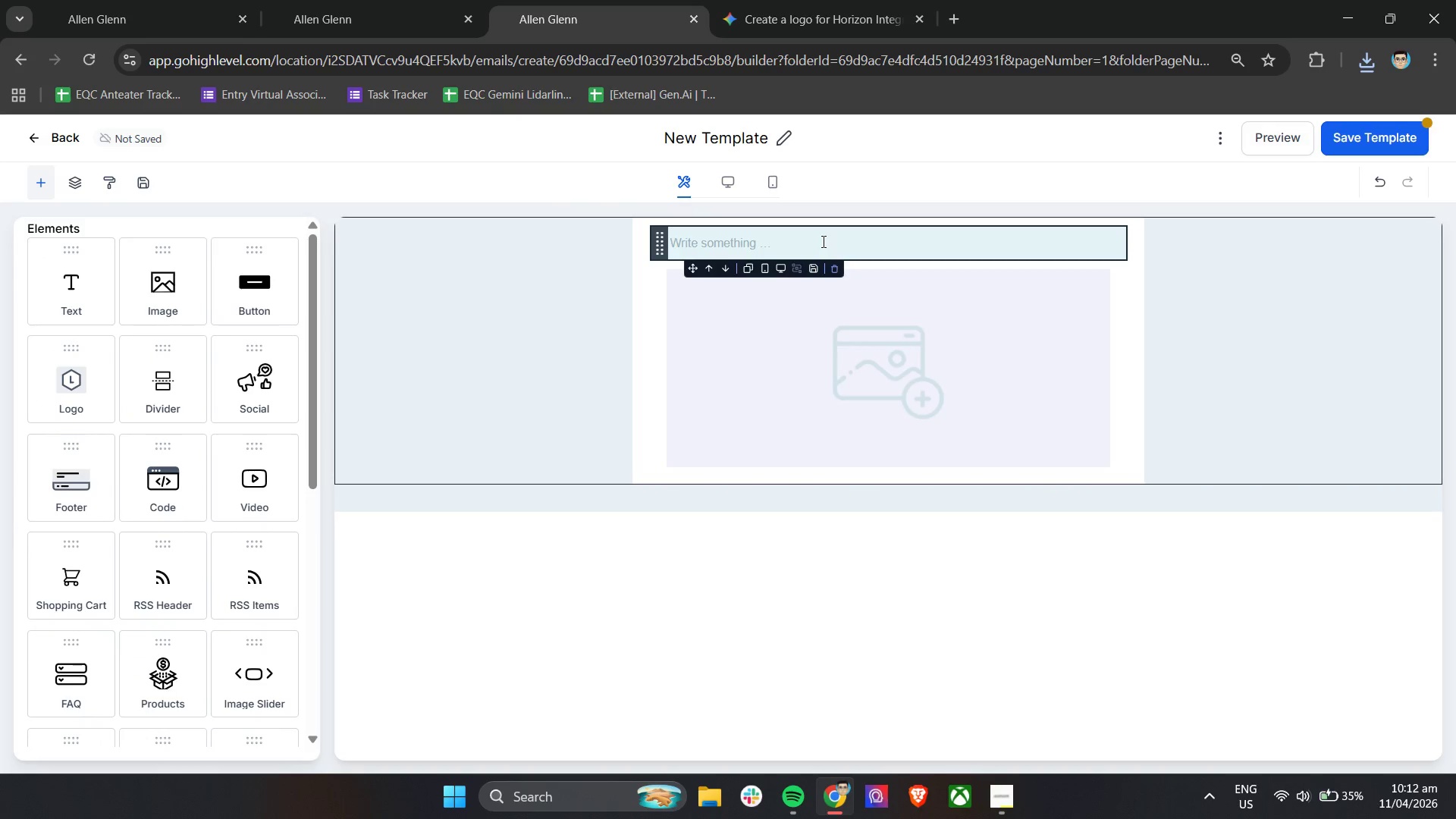 
left_click([836, 269])
 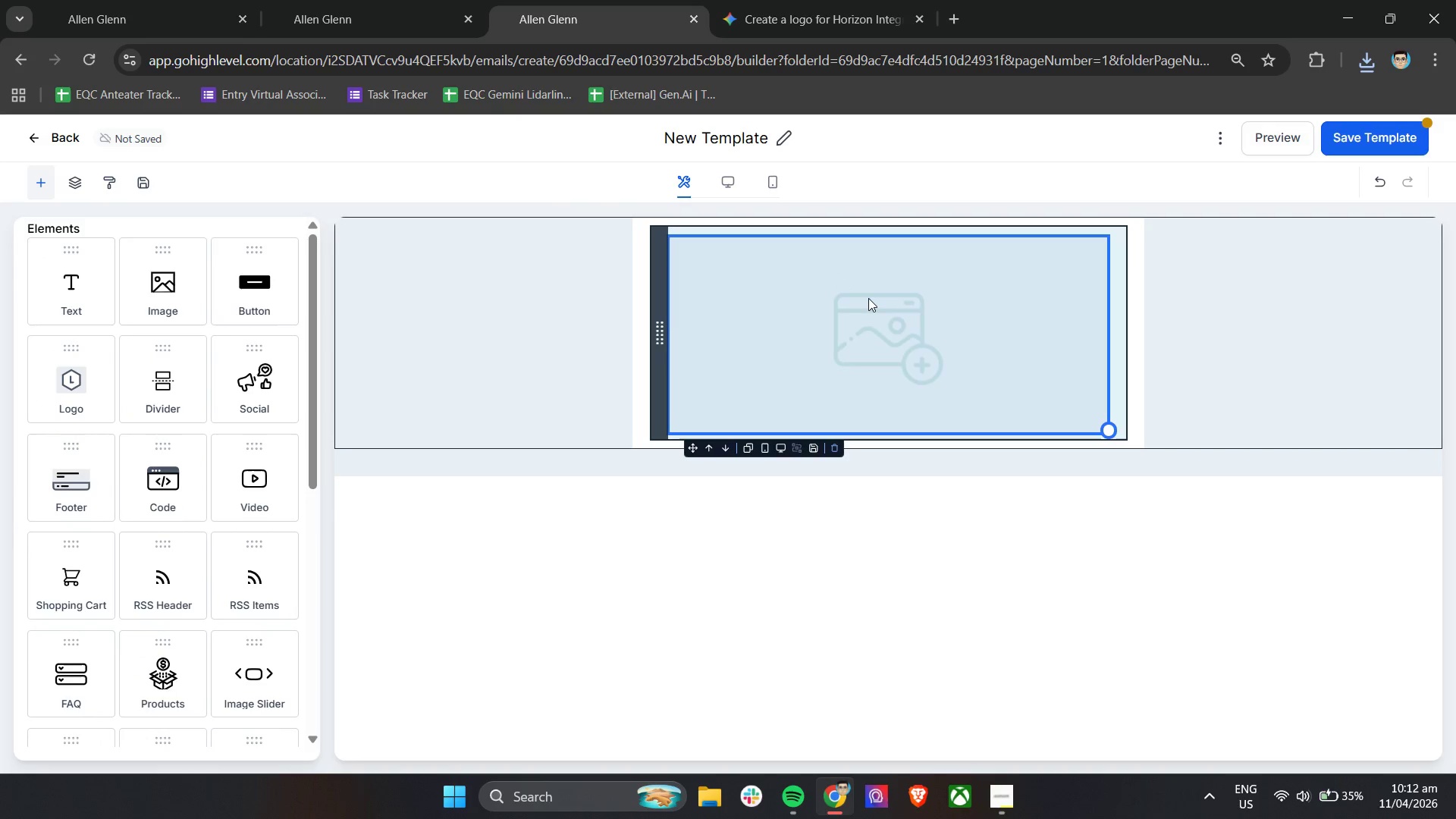 
left_click([869, 298])
 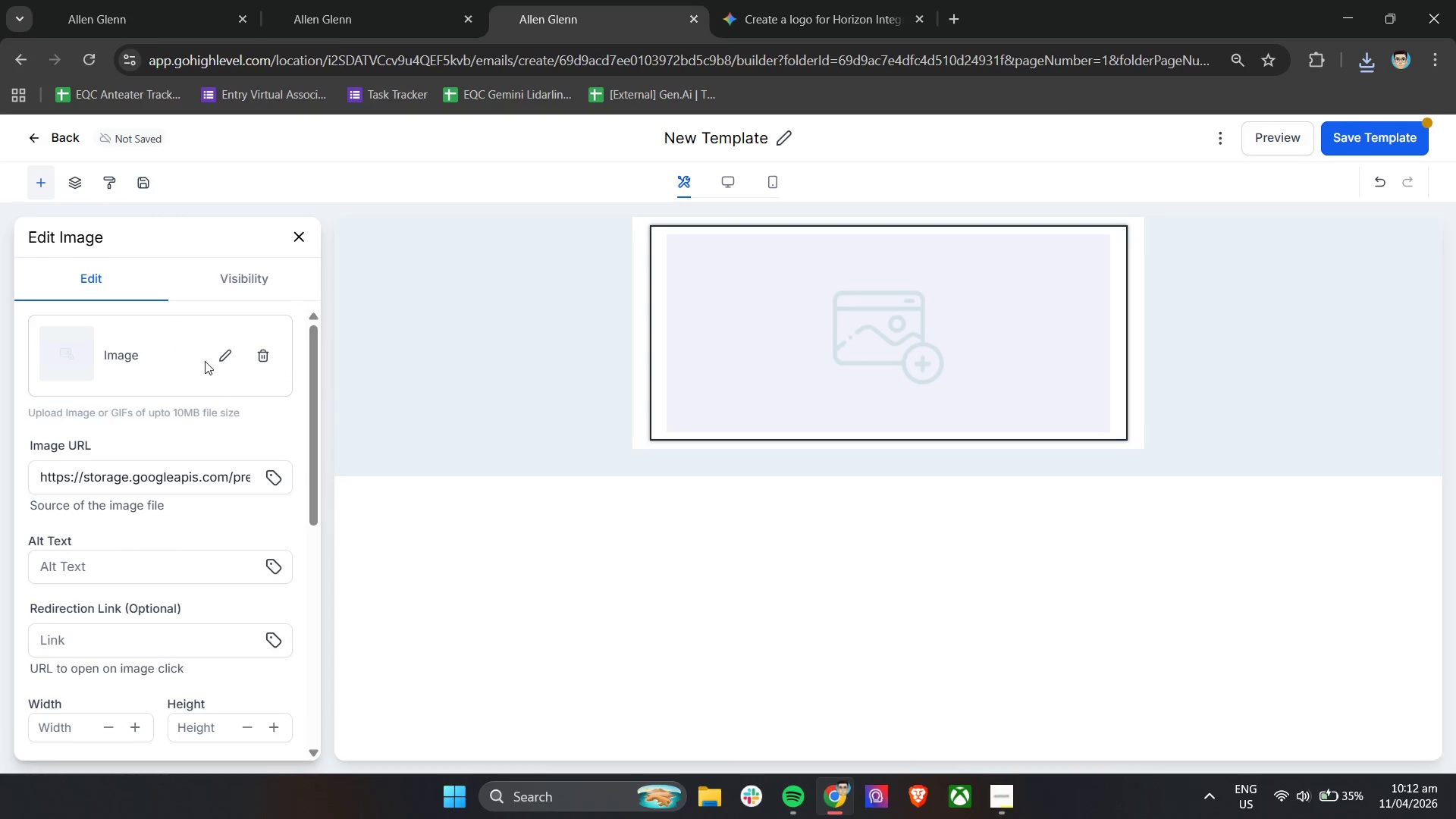 
left_click([230, 354])
 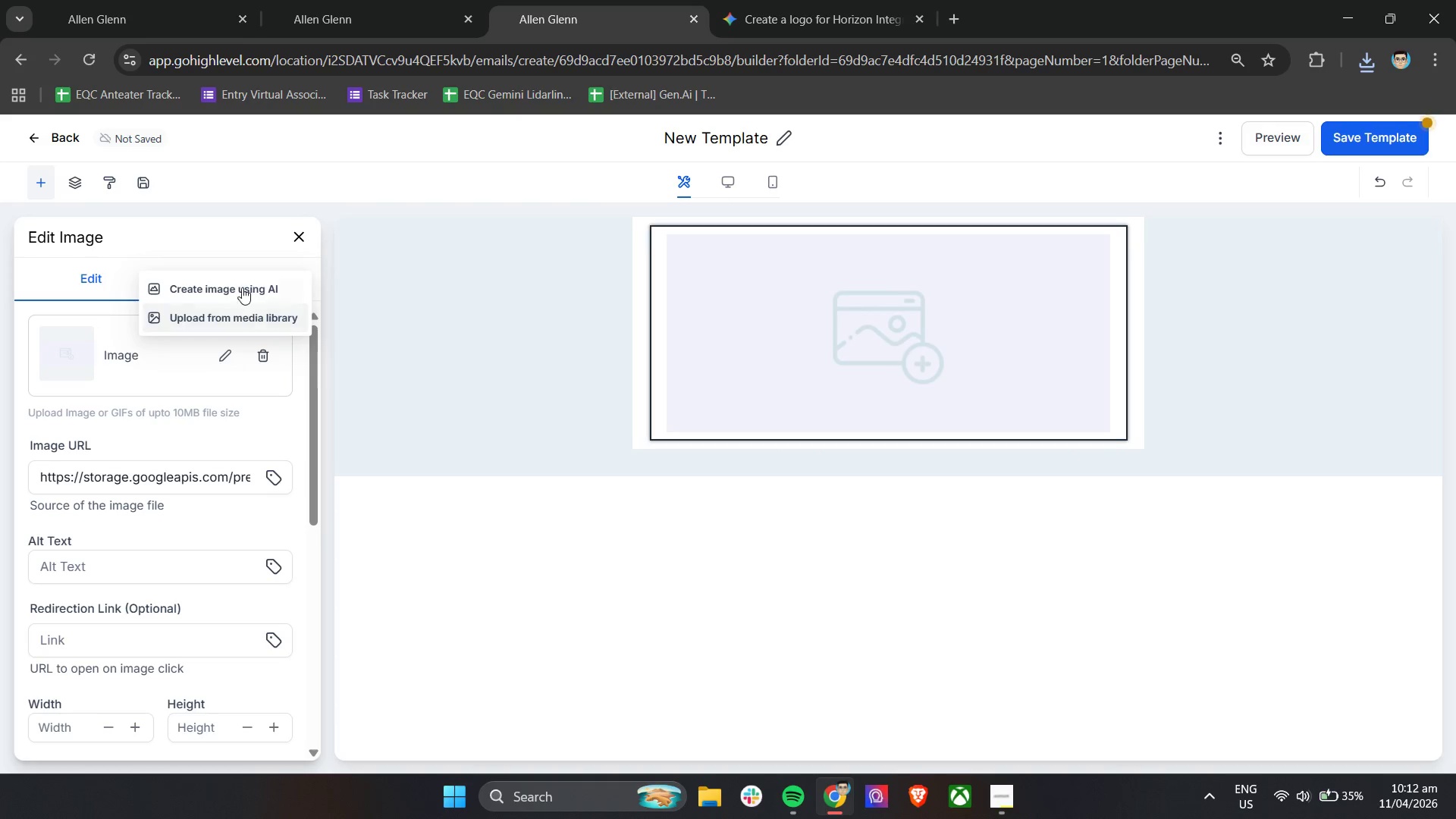 
left_click([243, 287])
 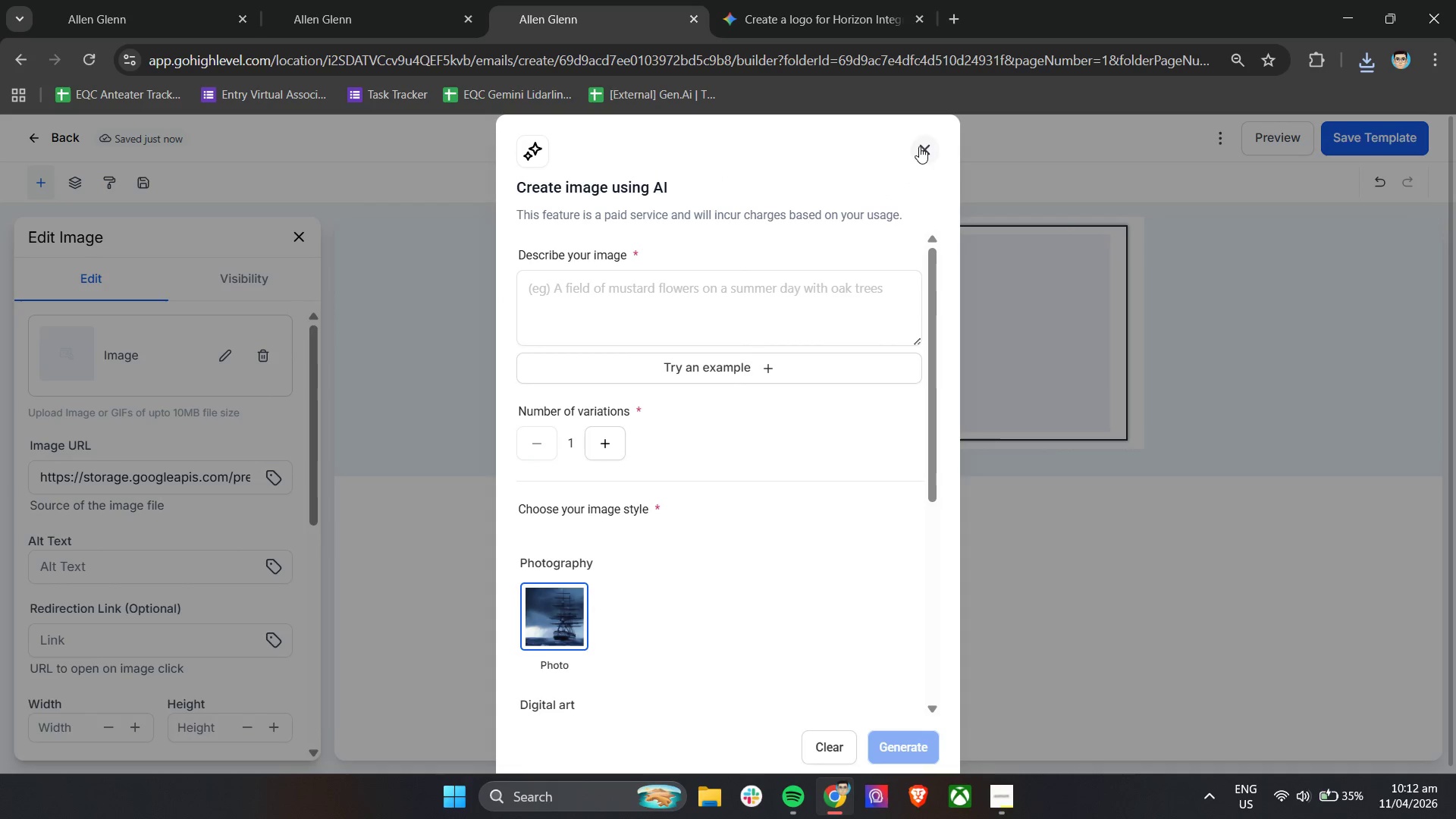 
left_click([225, 356])
 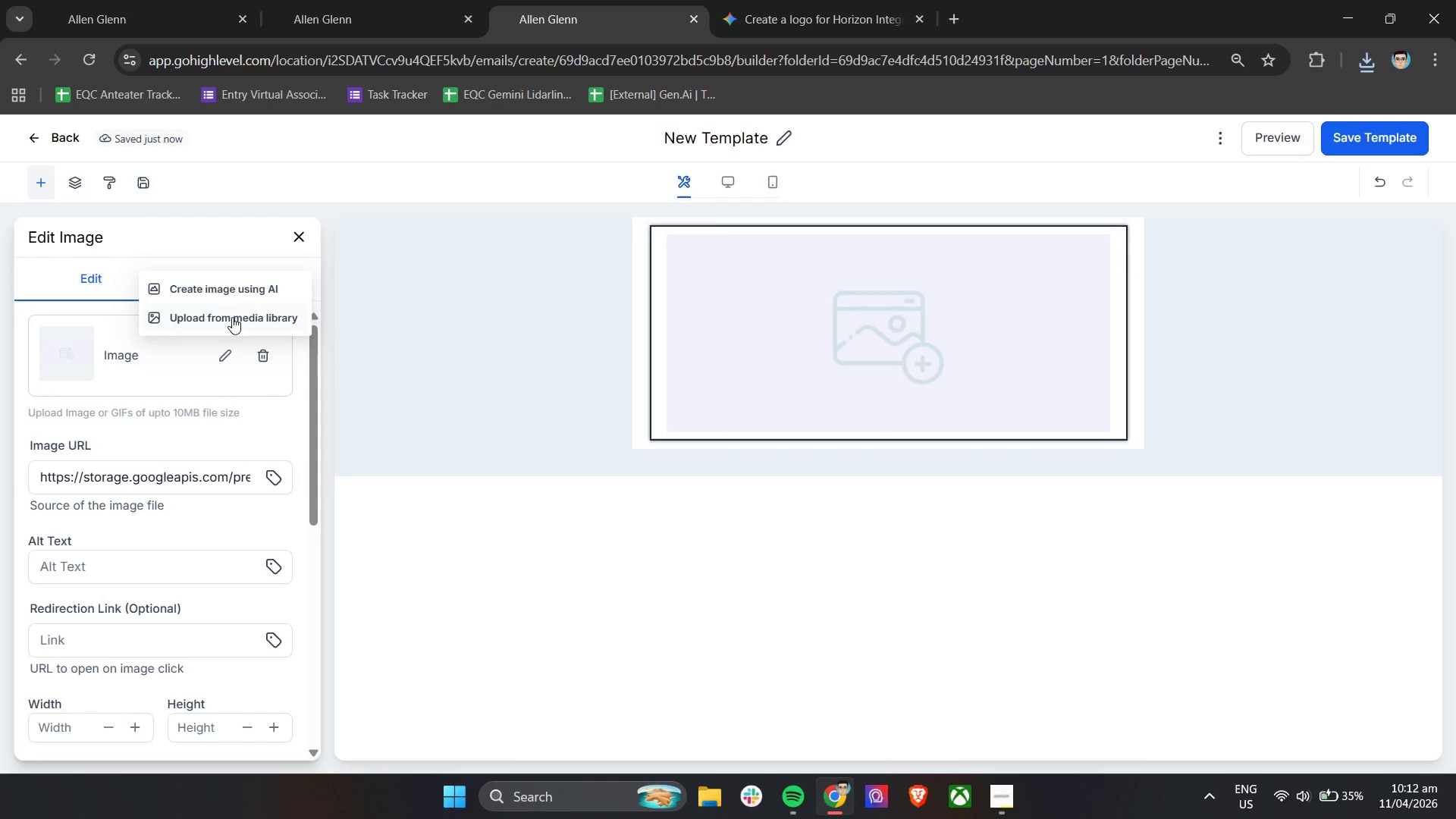 
left_click([232, 317])
 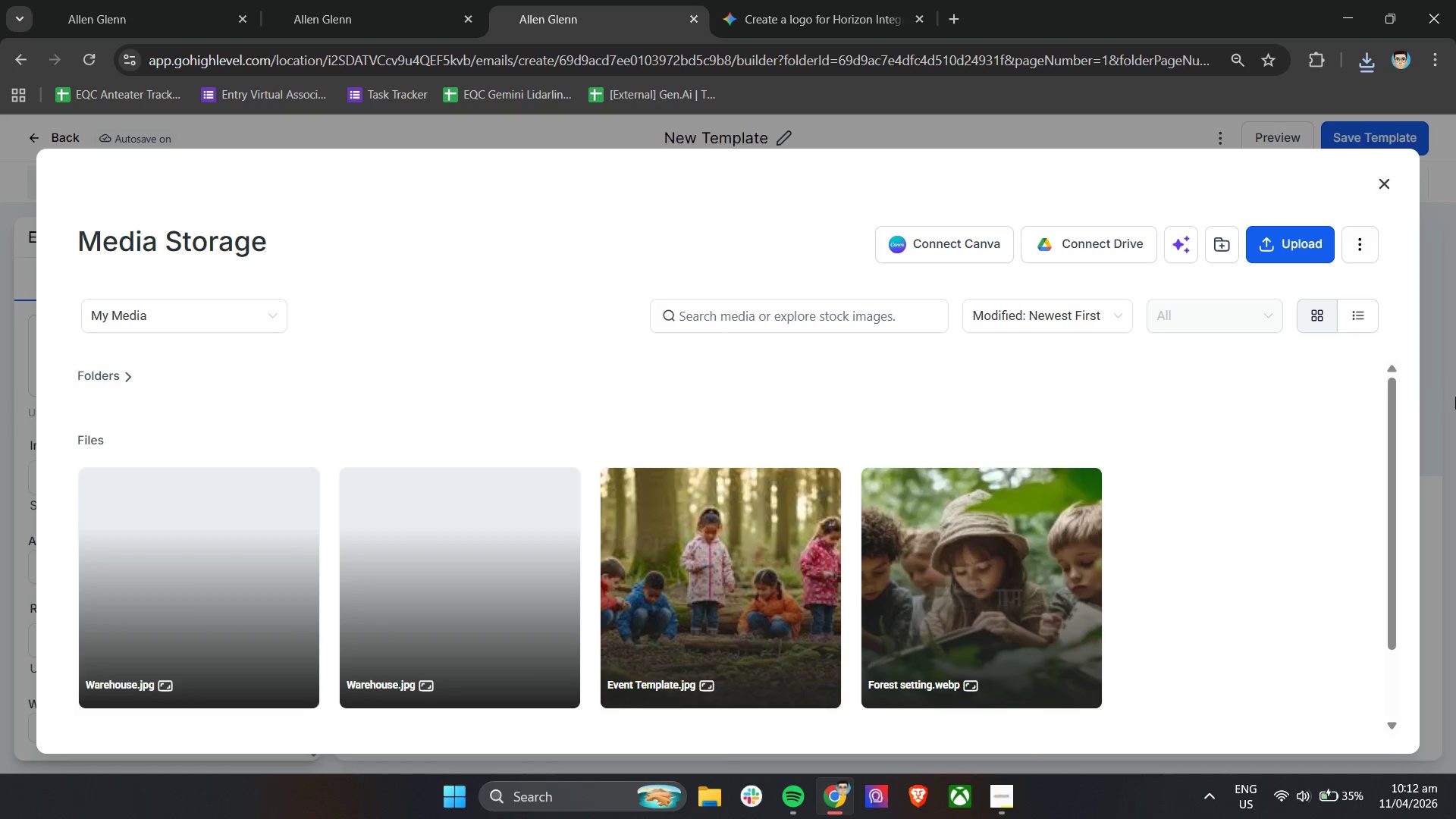 
left_click([1306, 241])
 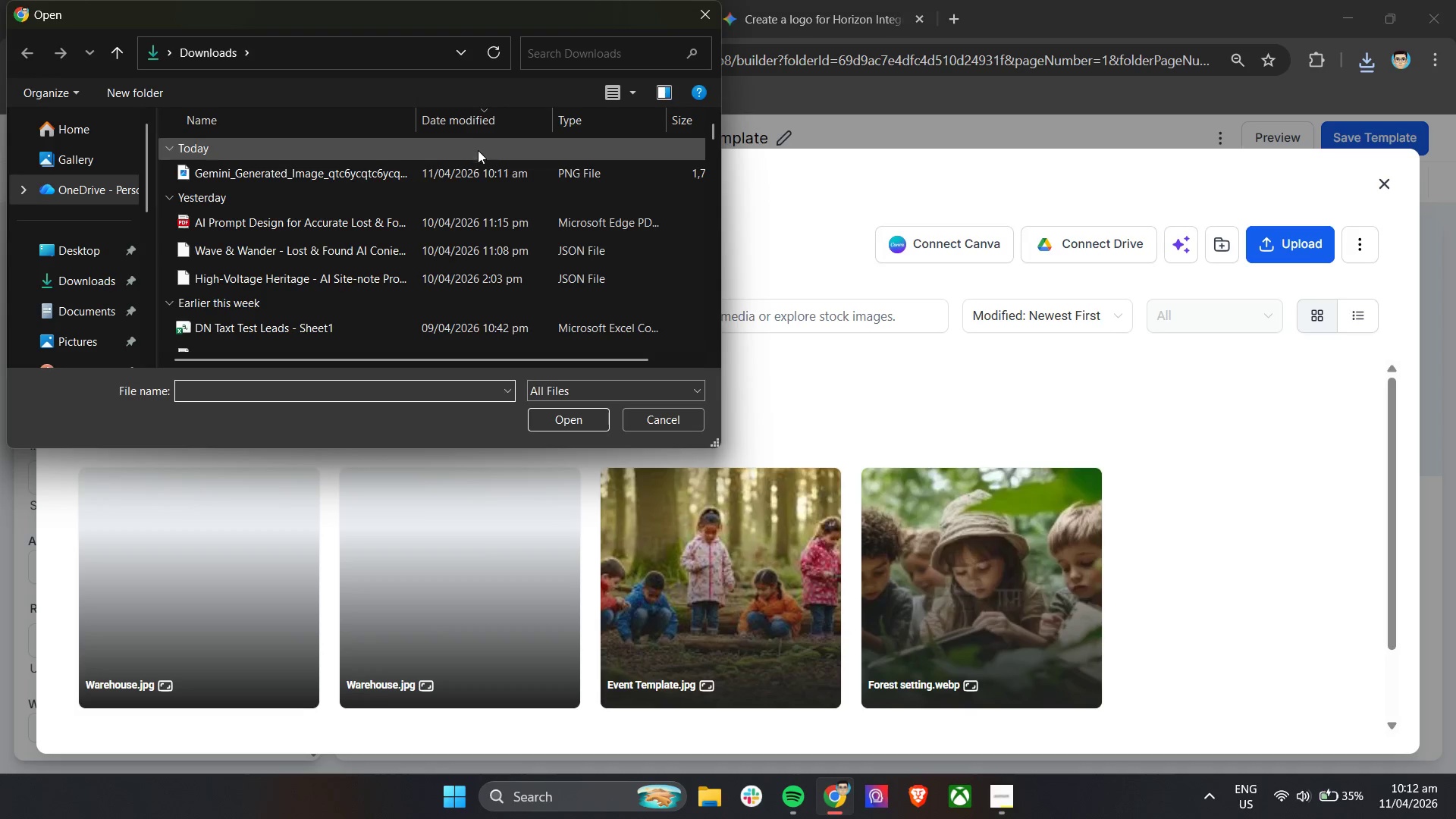 
left_click([369, 171])
 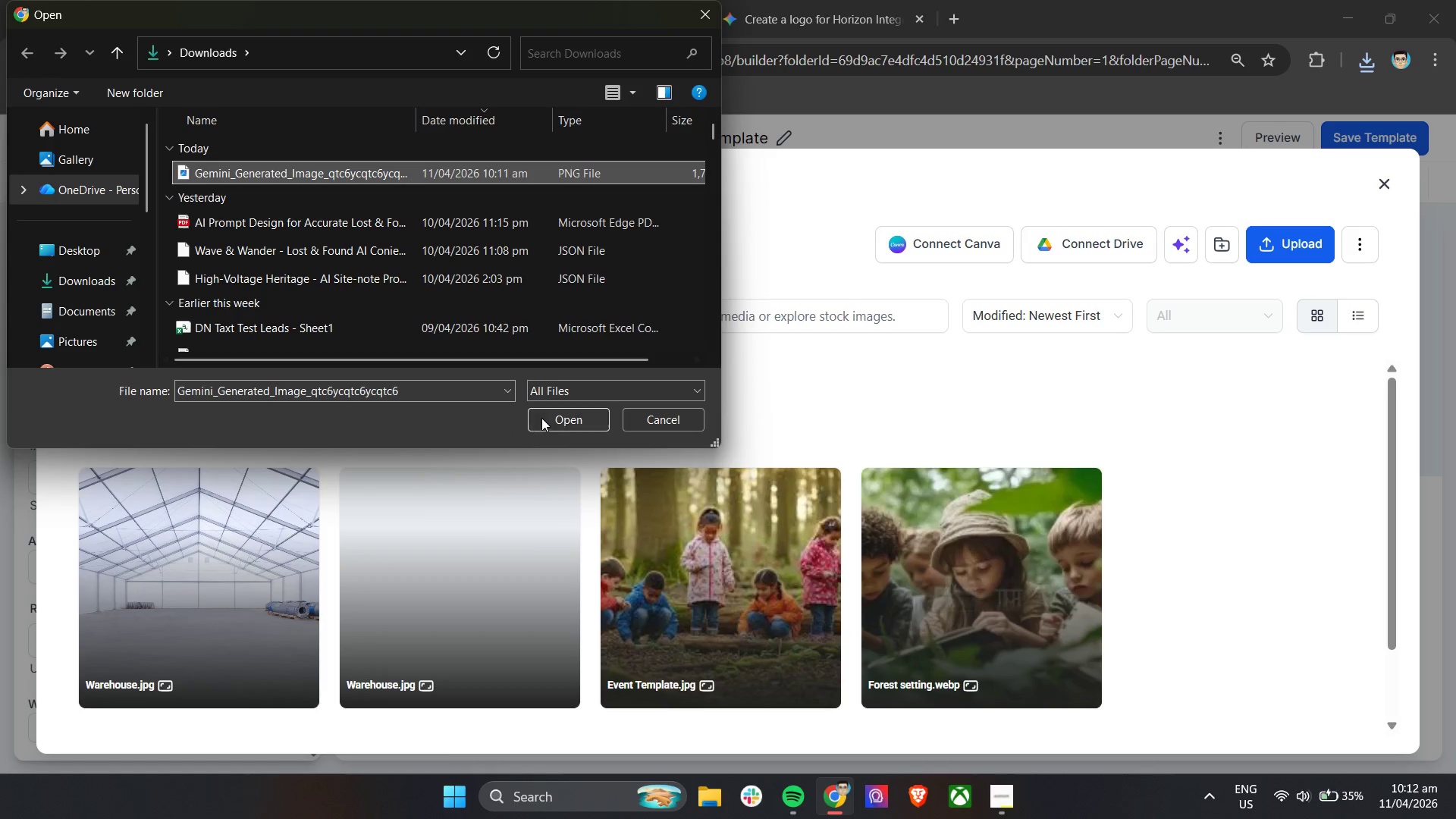 
left_click([547, 418])
 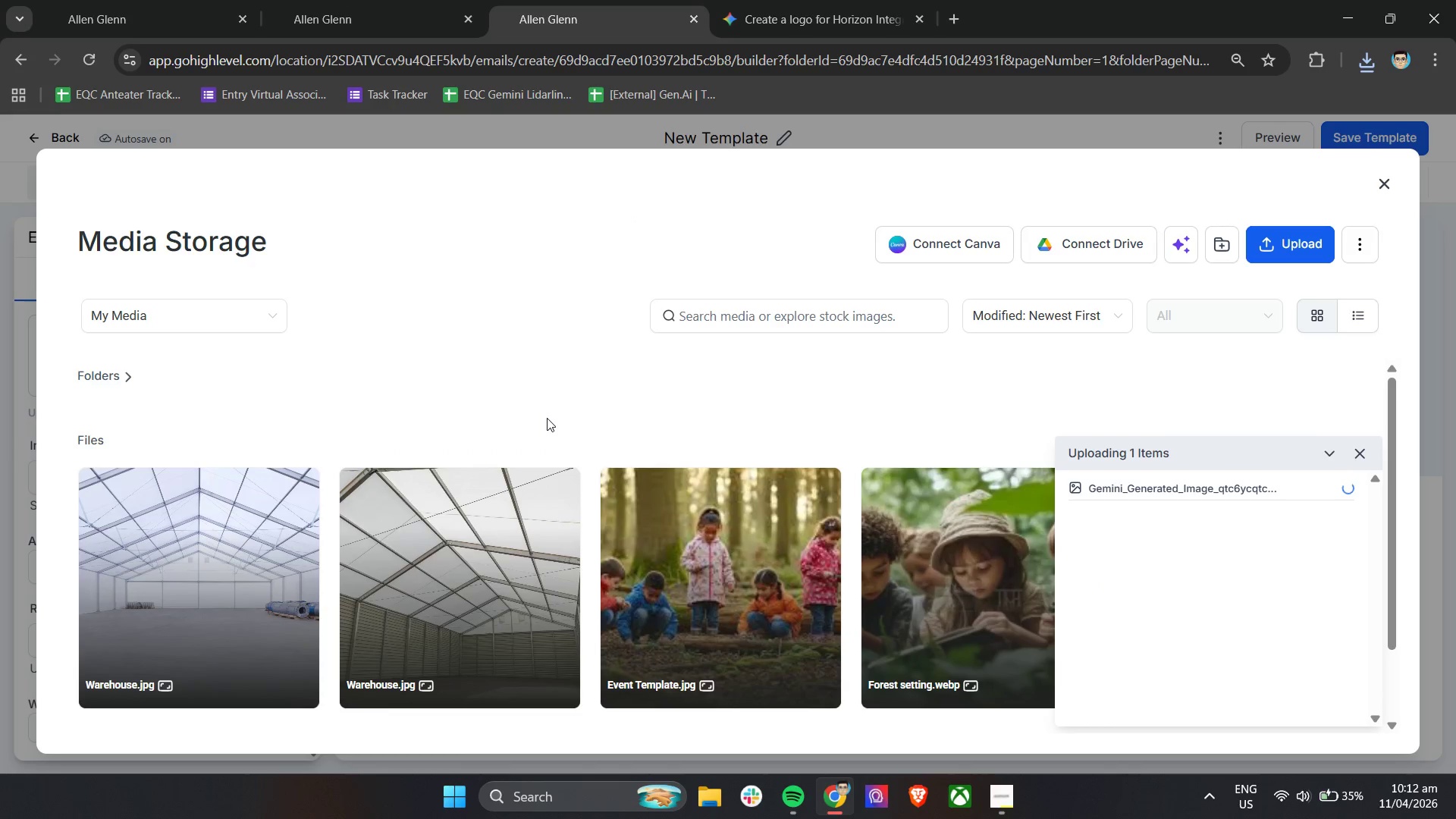 
scroll: coordinate [547, 418], scroll_direction: down, amount: 5.0
 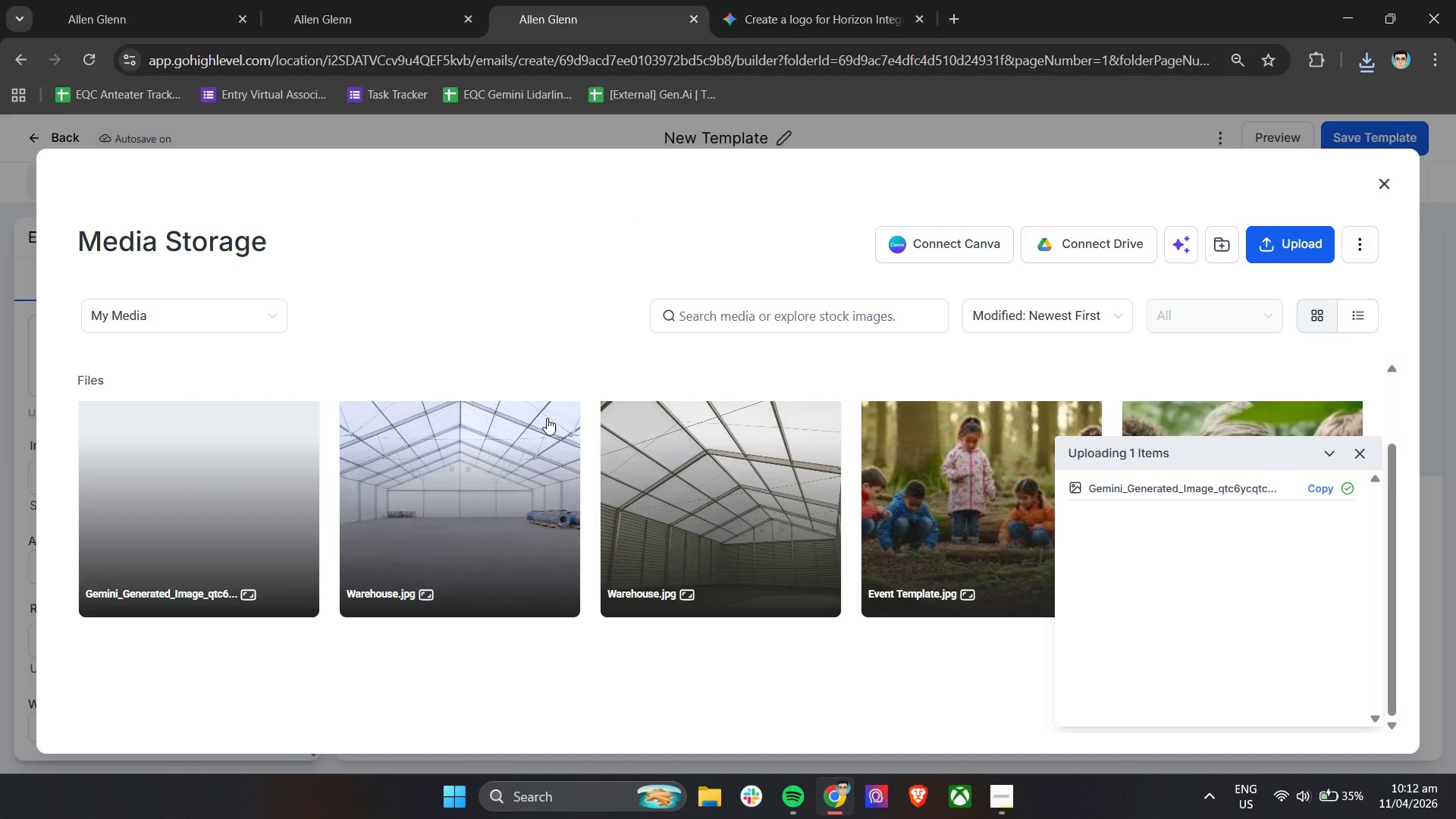 
wait(5.19)
 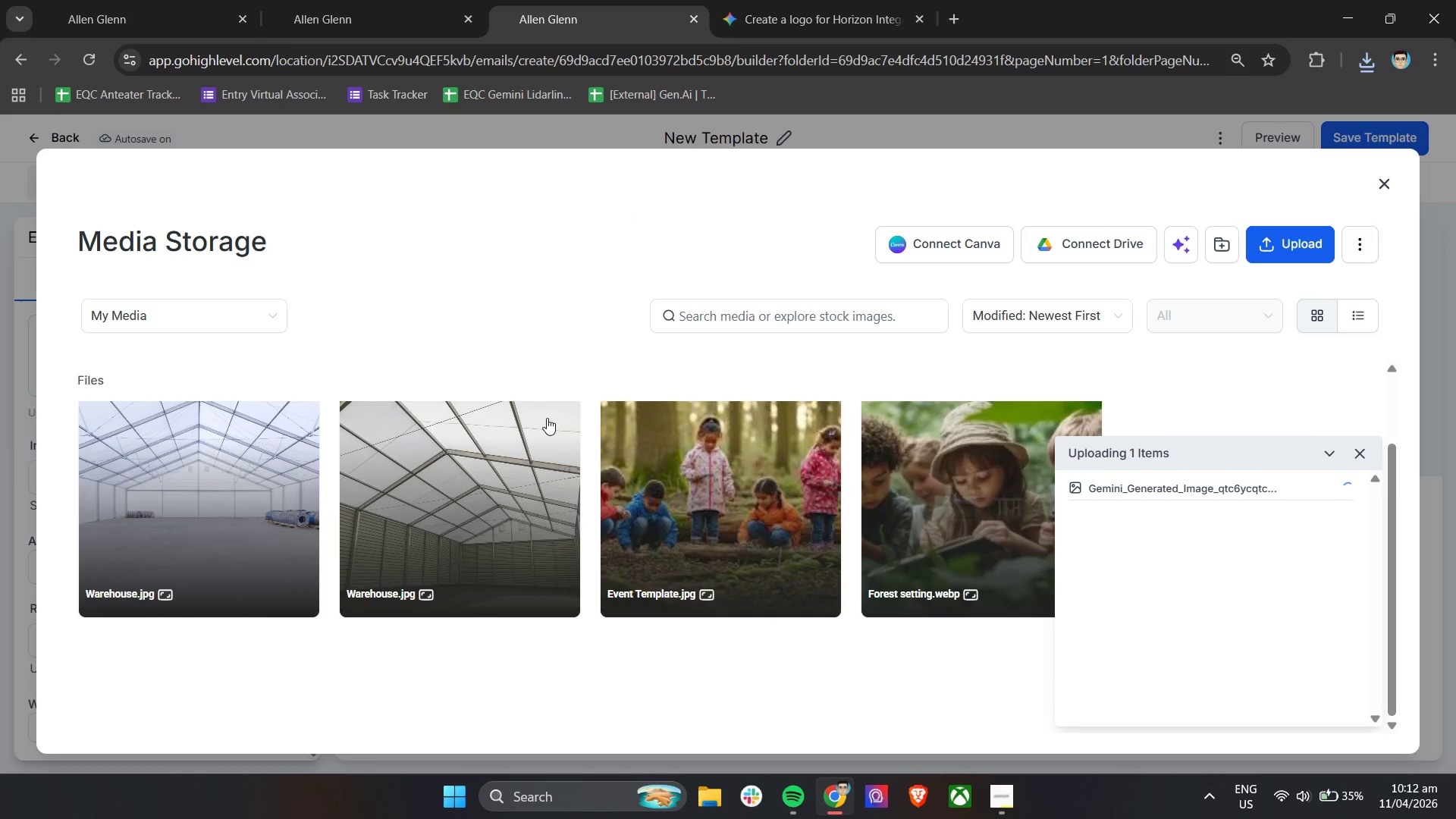 
left_click([212, 515])
 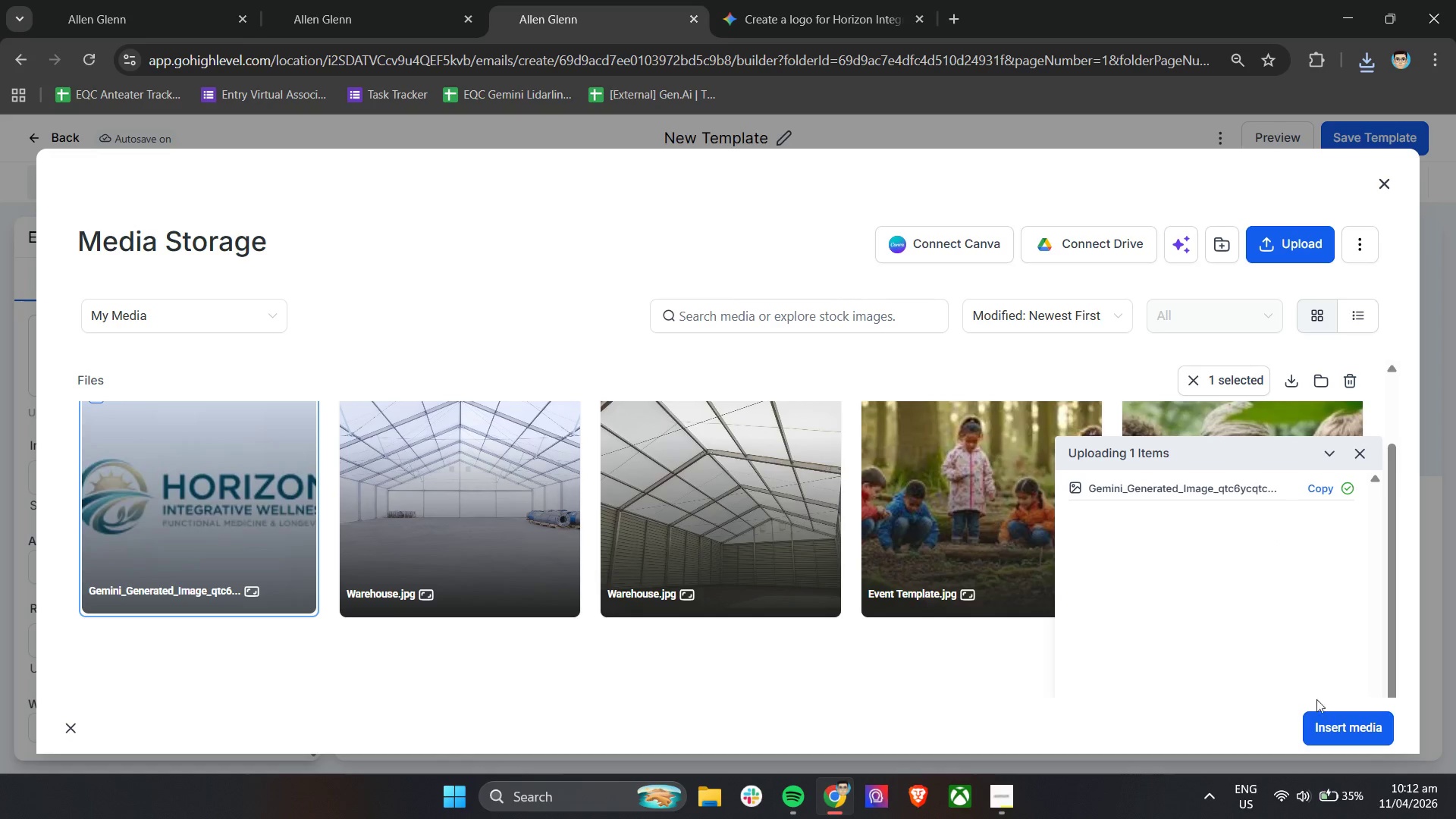 
left_click([1331, 725])
 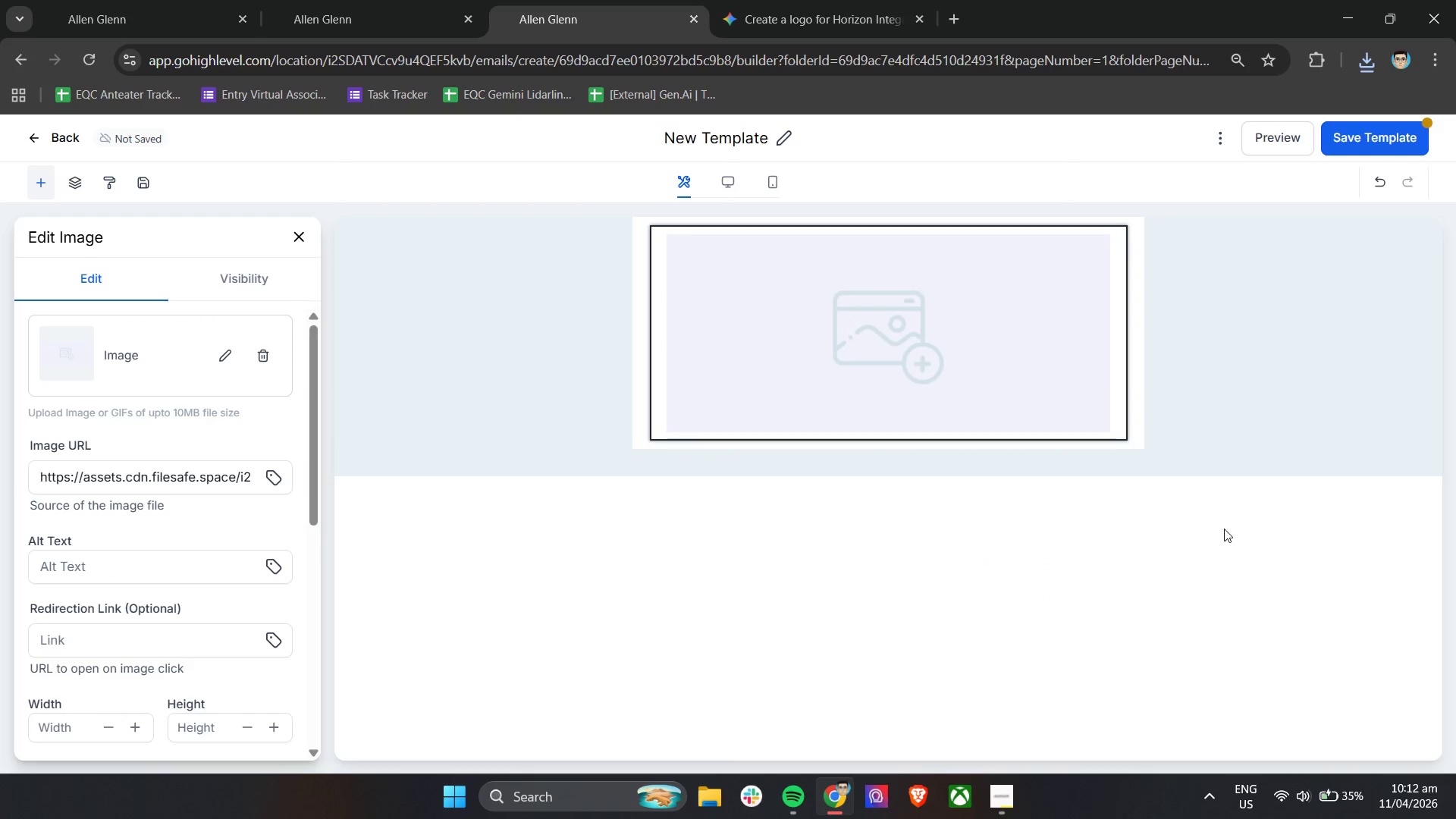 
left_click([1169, 533])
 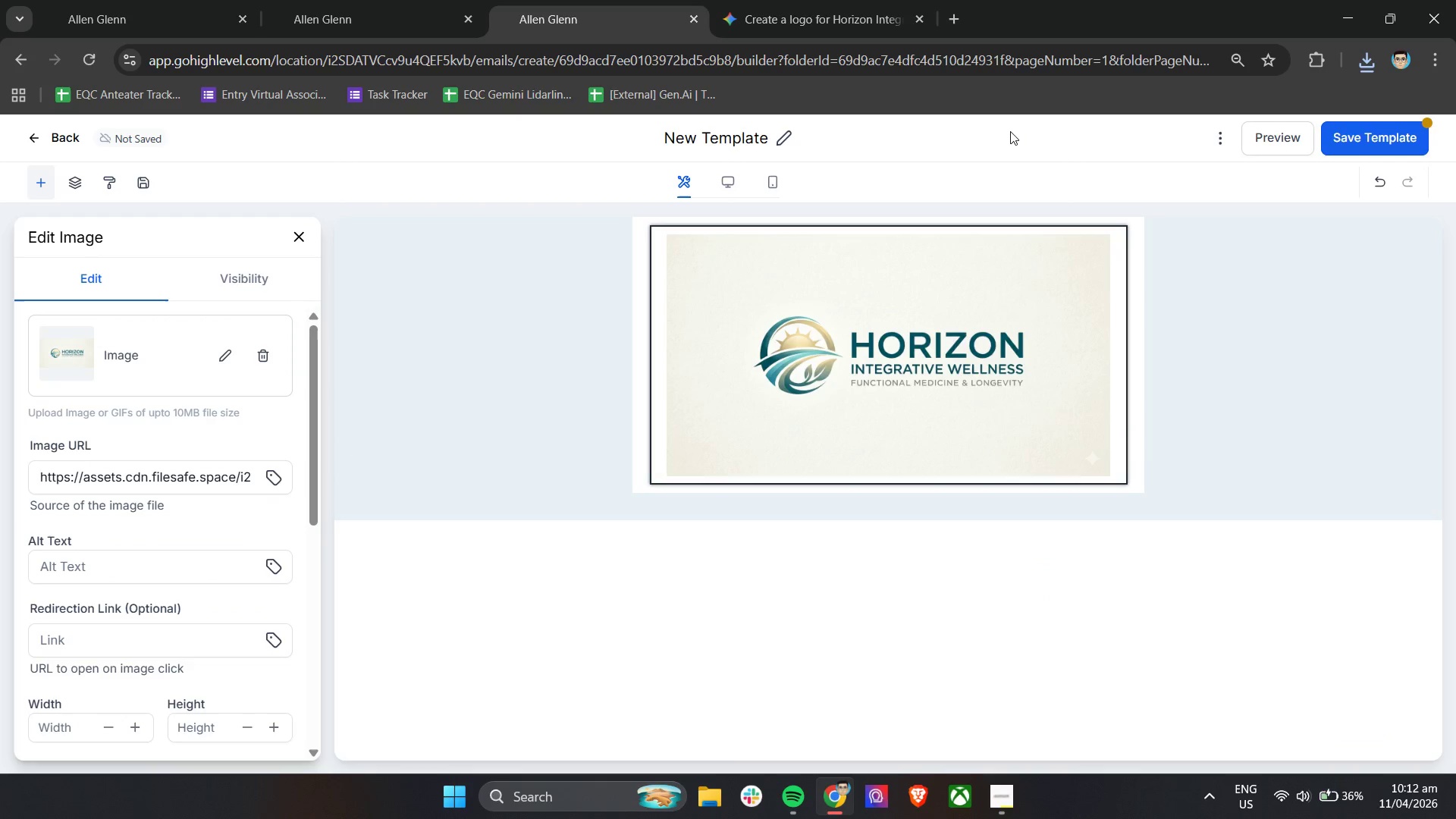 
left_click([1010, 131])
 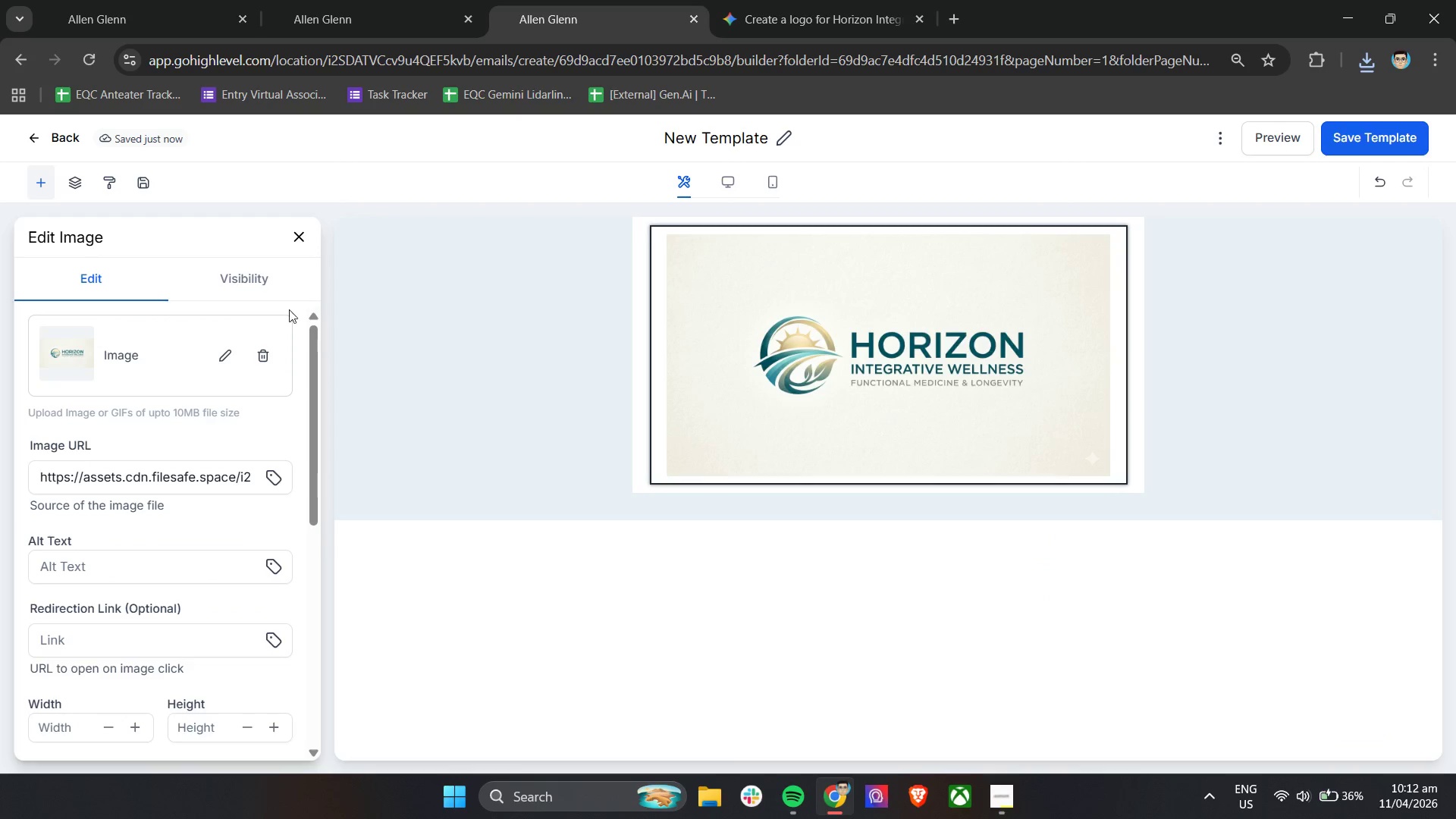 
scroll: coordinate [613, 536], scroll_direction: down, amount: 4.0
 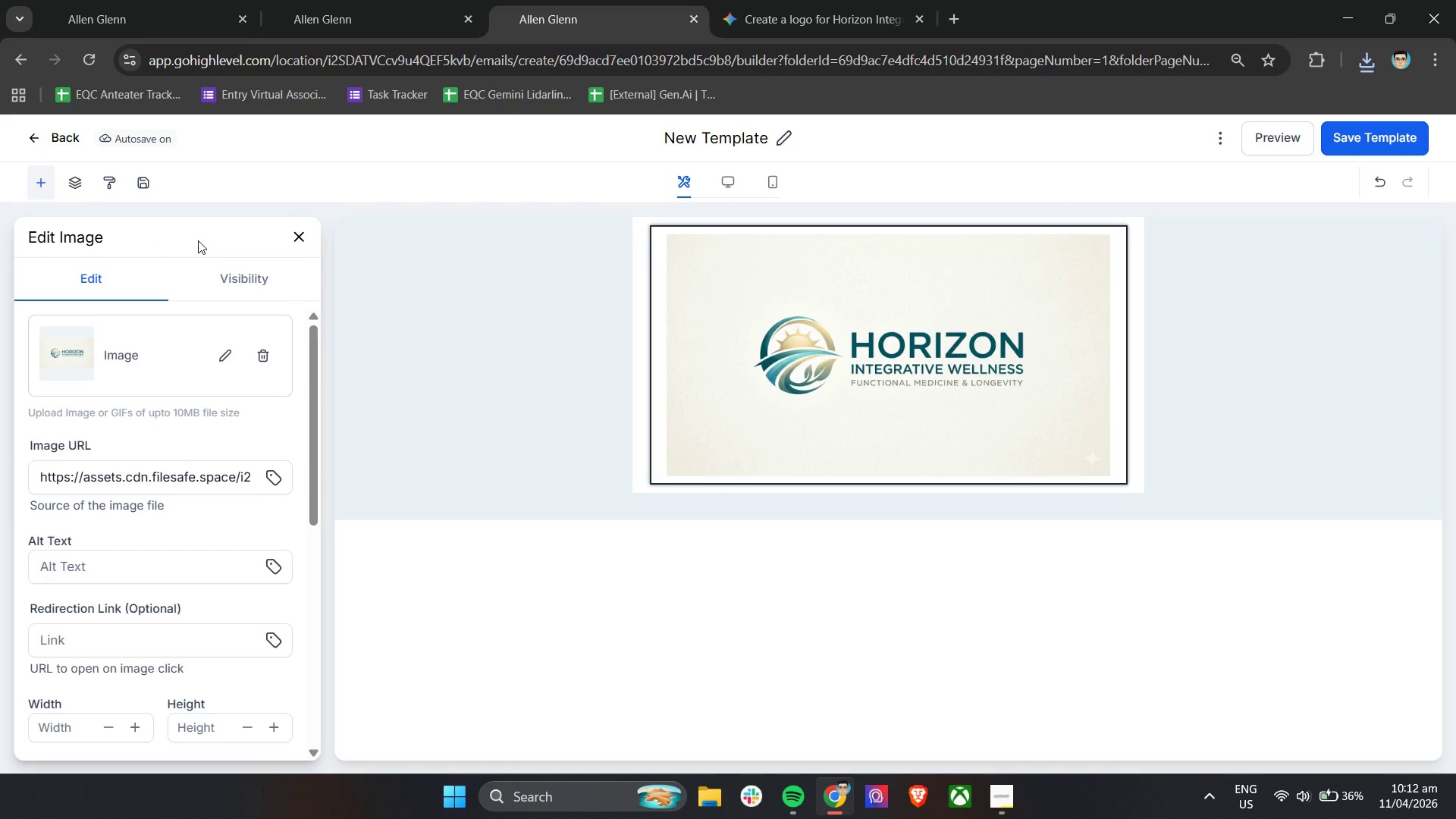 
left_click([44, 188])
 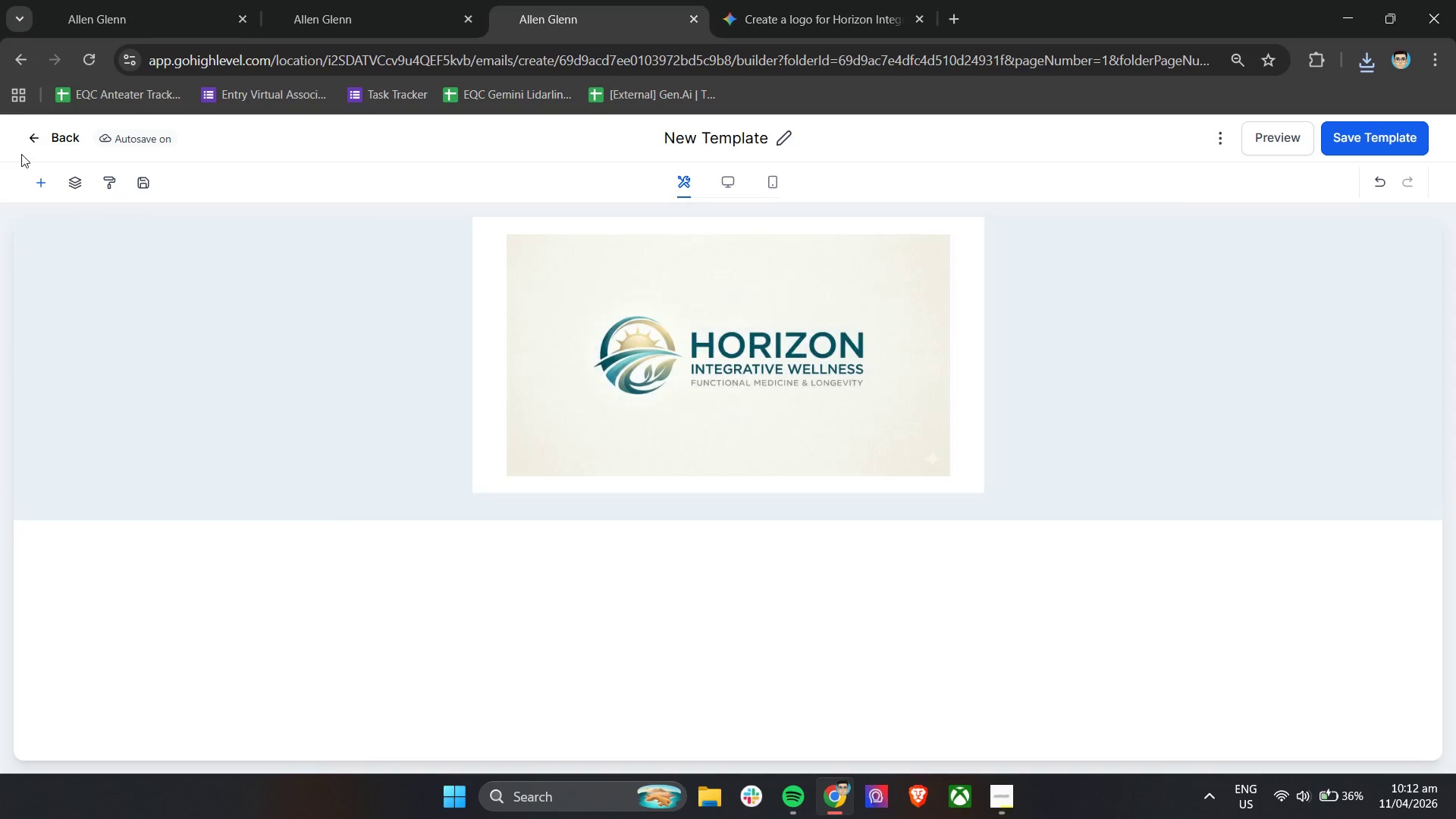 
left_click([39, 176])
 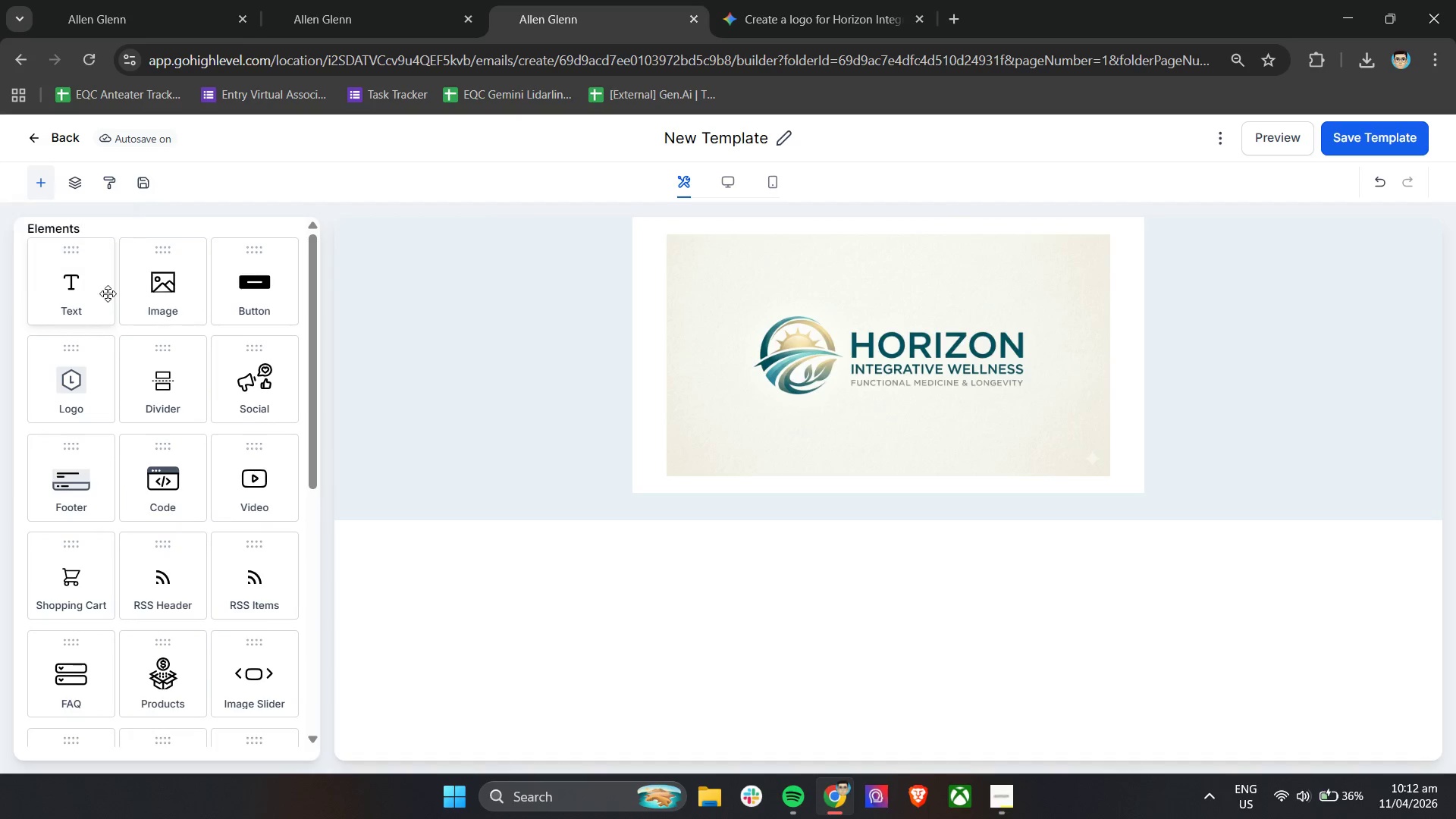 
left_click_drag(start_coordinate=[77, 290], to_coordinate=[579, 590])
 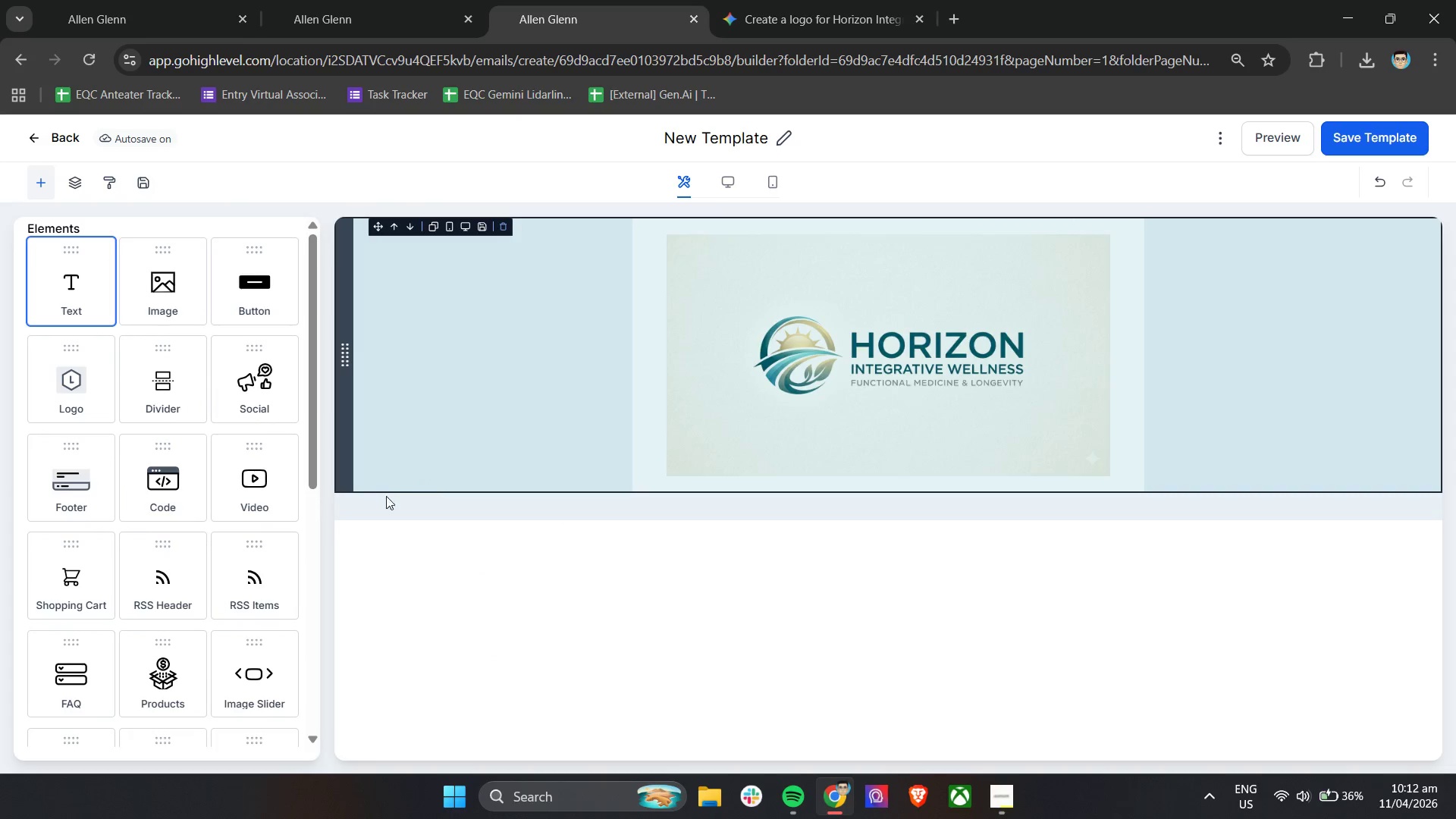 
scroll: coordinate [221, 502], scroll_direction: down, amount: 4.0
 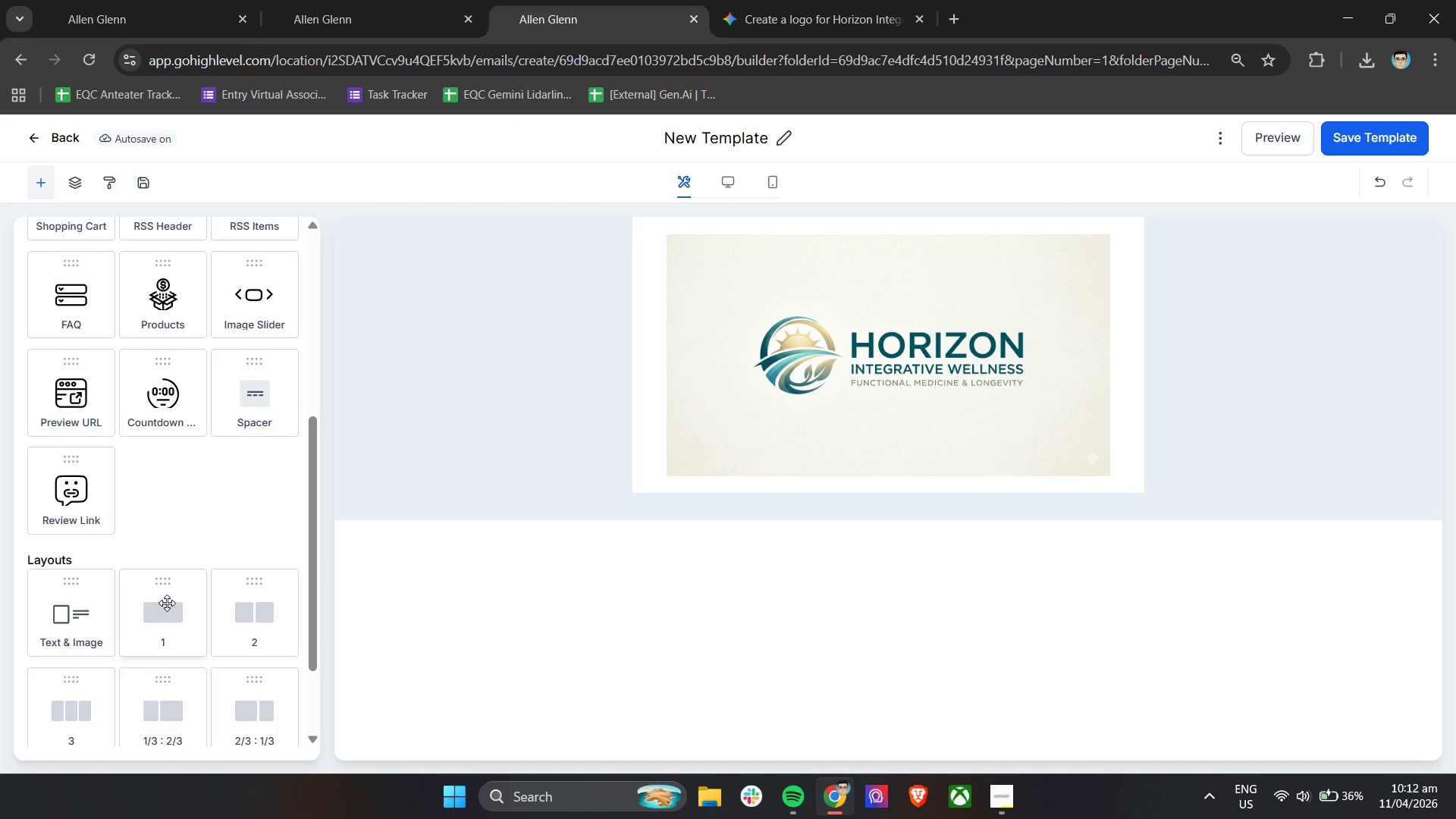 
left_click_drag(start_coordinate=[167, 603], to_coordinate=[745, 566])
 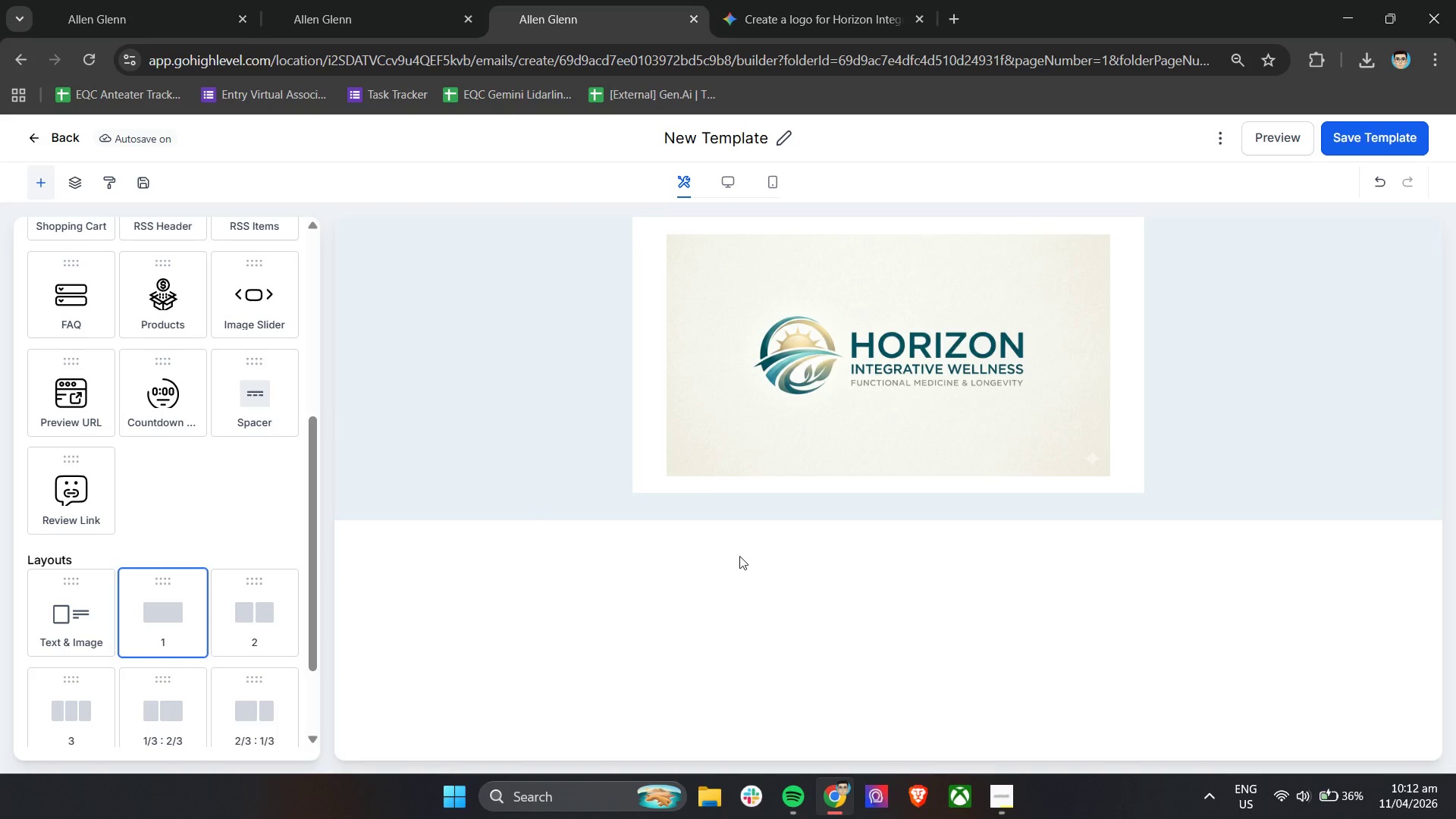 
left_click([742, 561])
 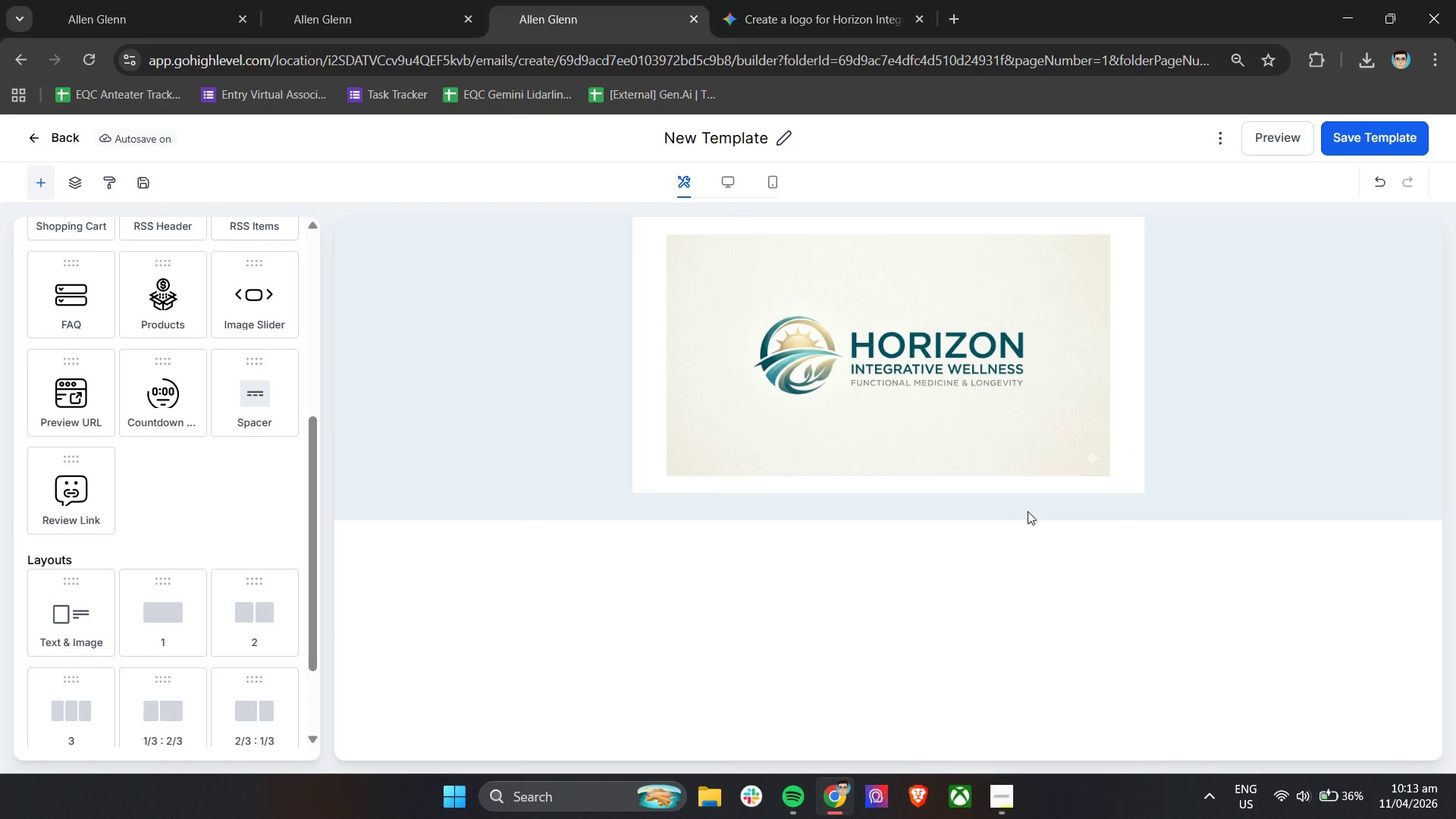 
double_click([1036, 522])
 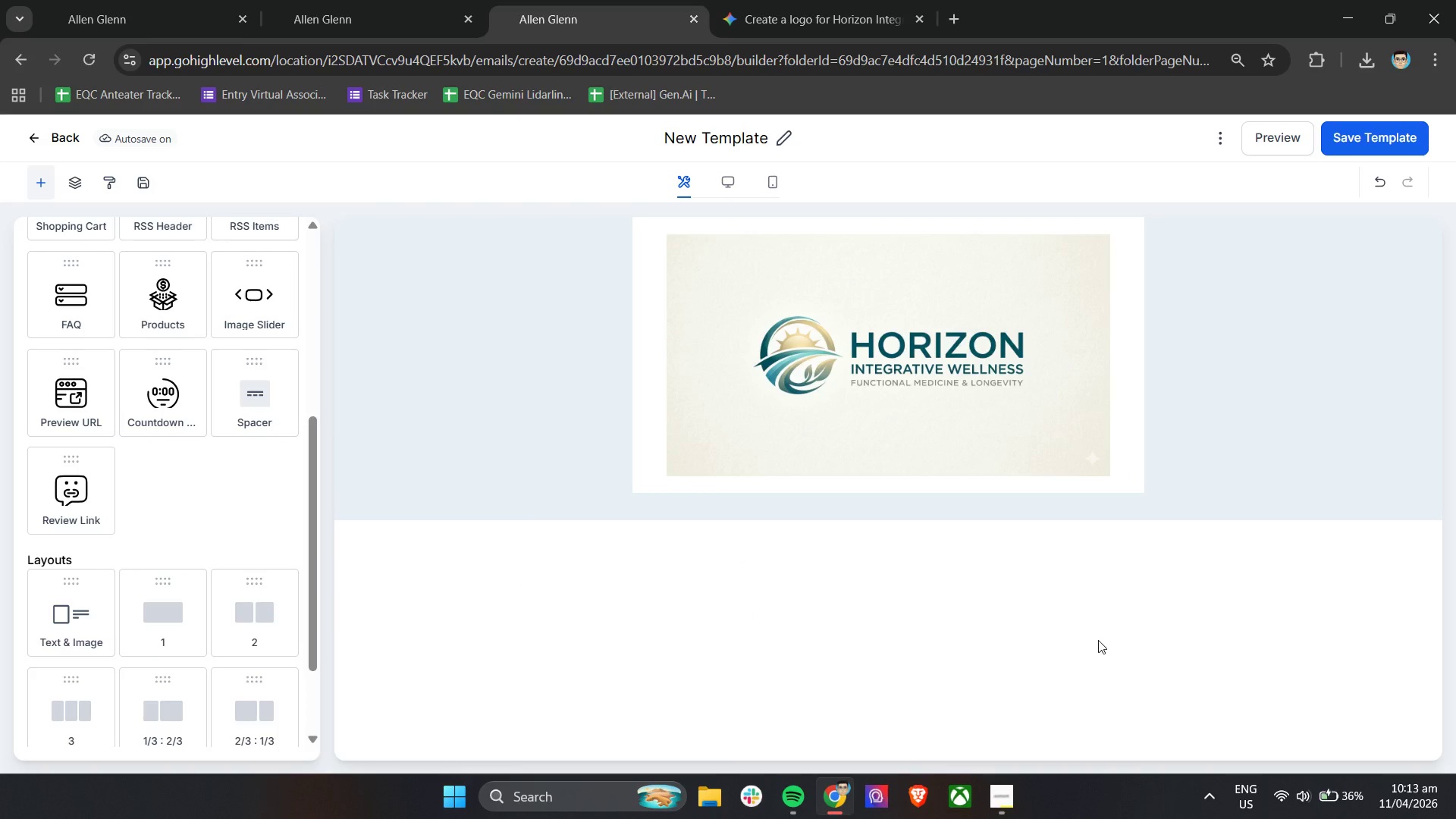 
scroll: coordinate [1098, 640], scroll_direction: down, amount: 5.0
 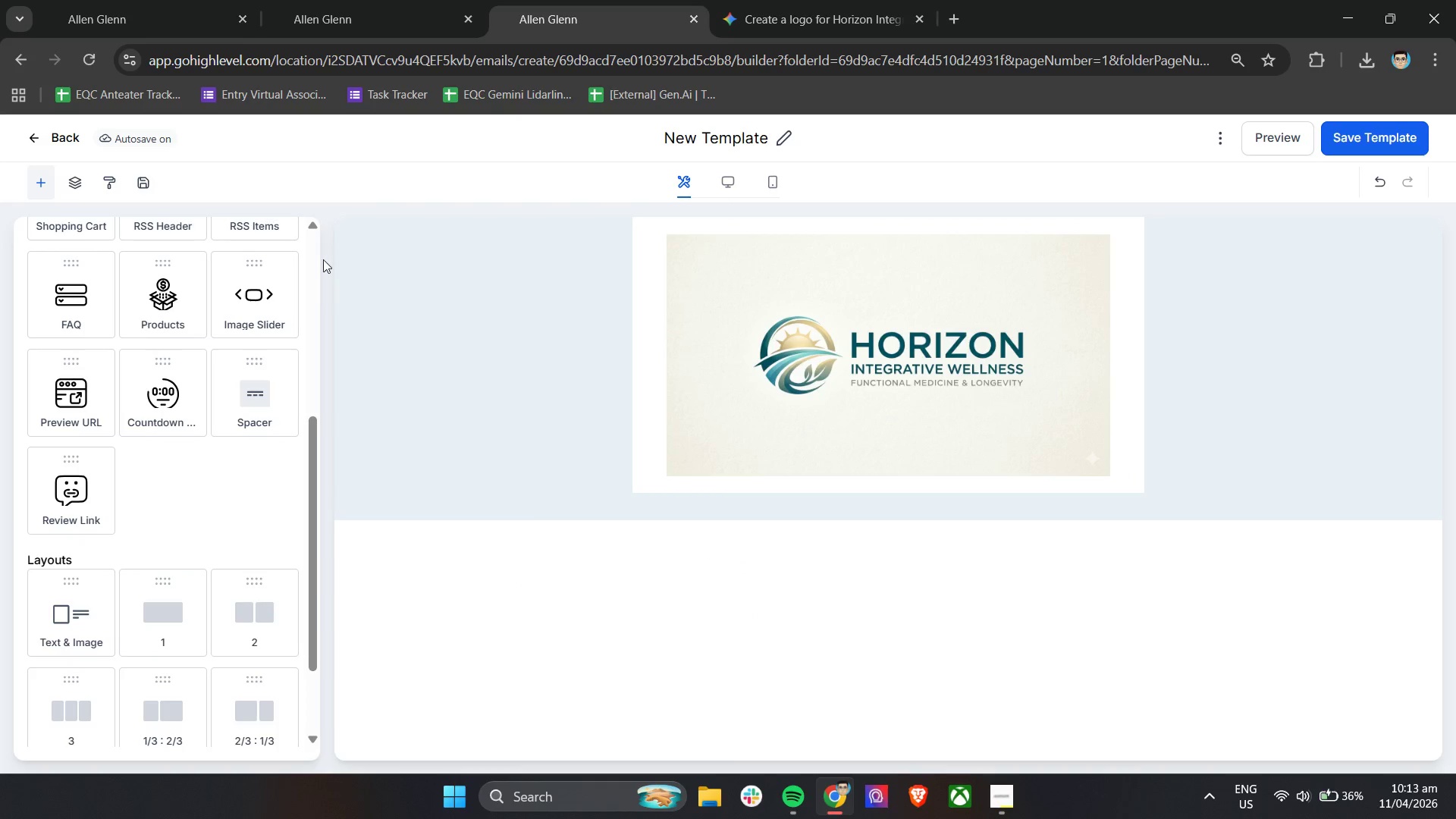 
scroll: coordinate [717, 471], scroll_direction: up, amount: 7.0
 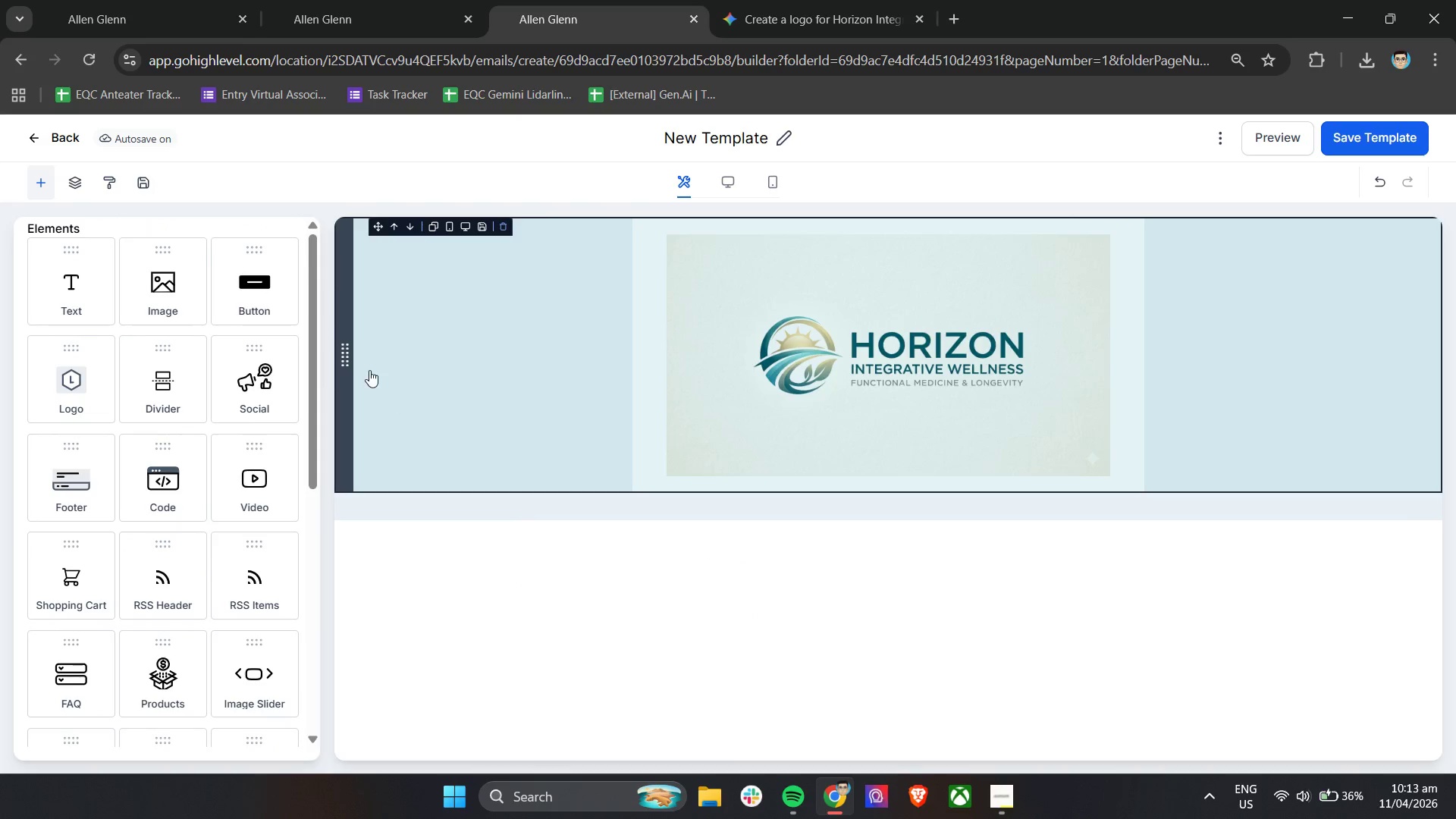 
left_click_drag(start_coordinate=[346, 356], to_coordinate=[354, 377])
 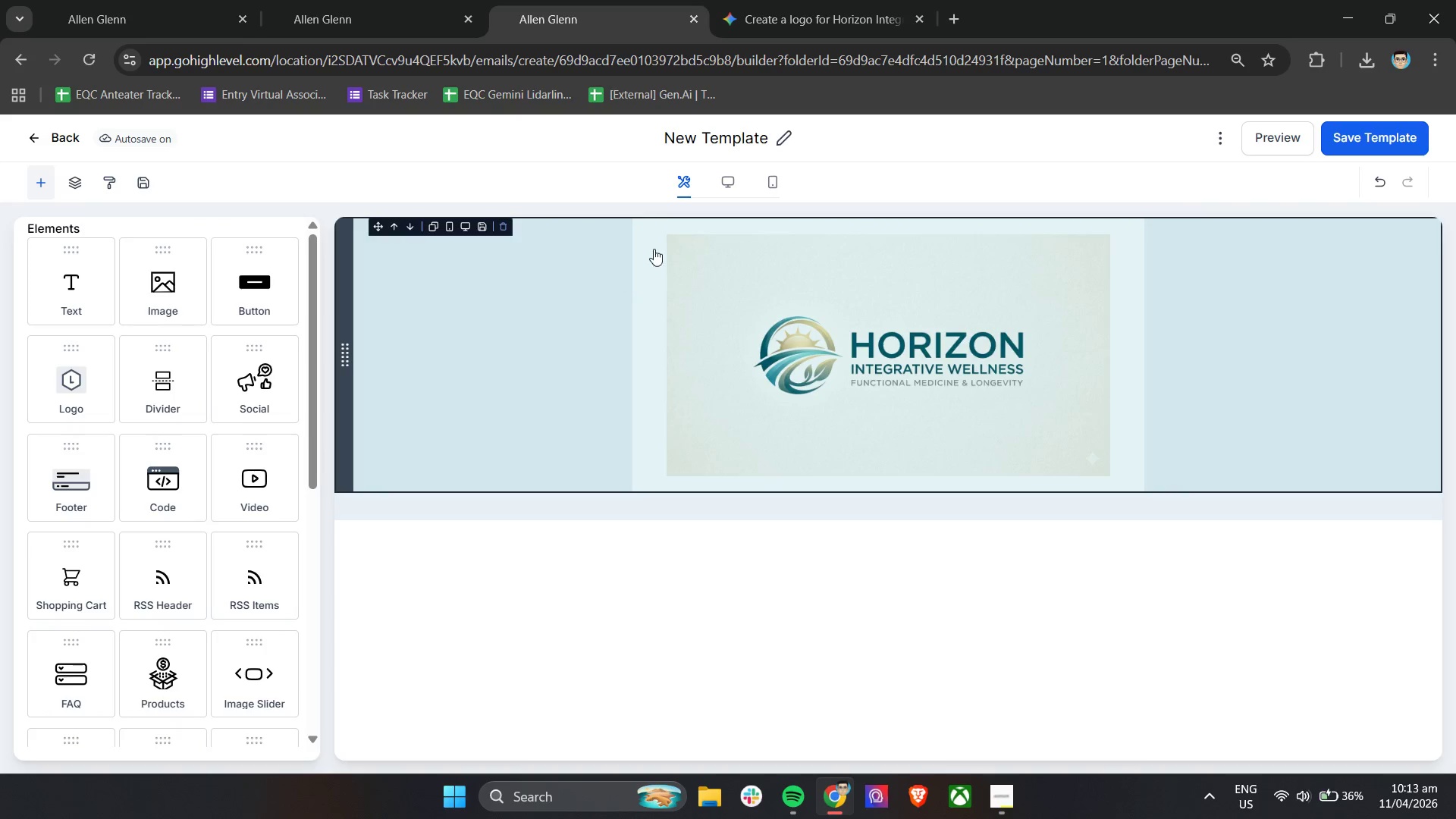 
left_click([724, 185])
 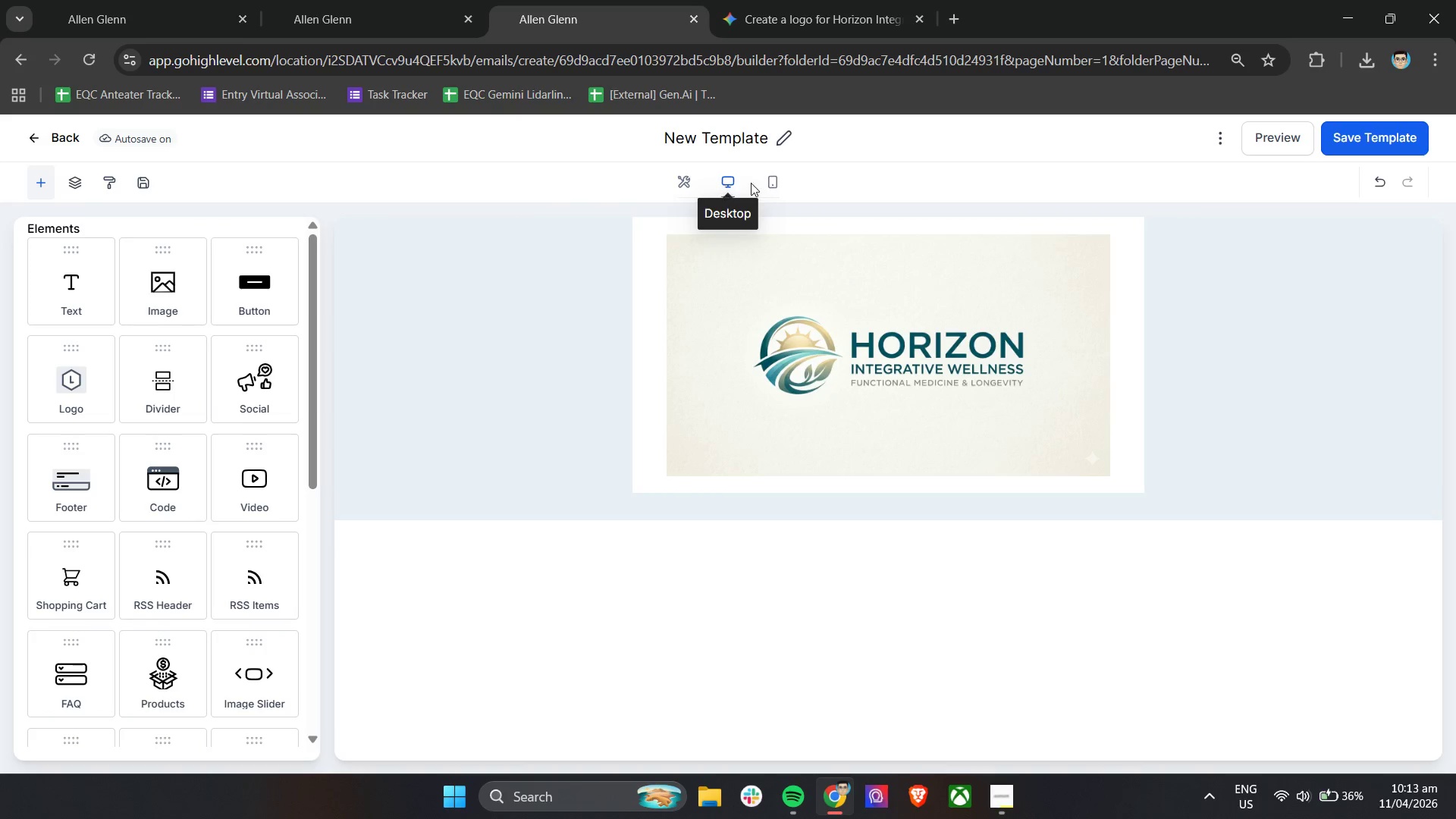 
left_click([761, 183])
 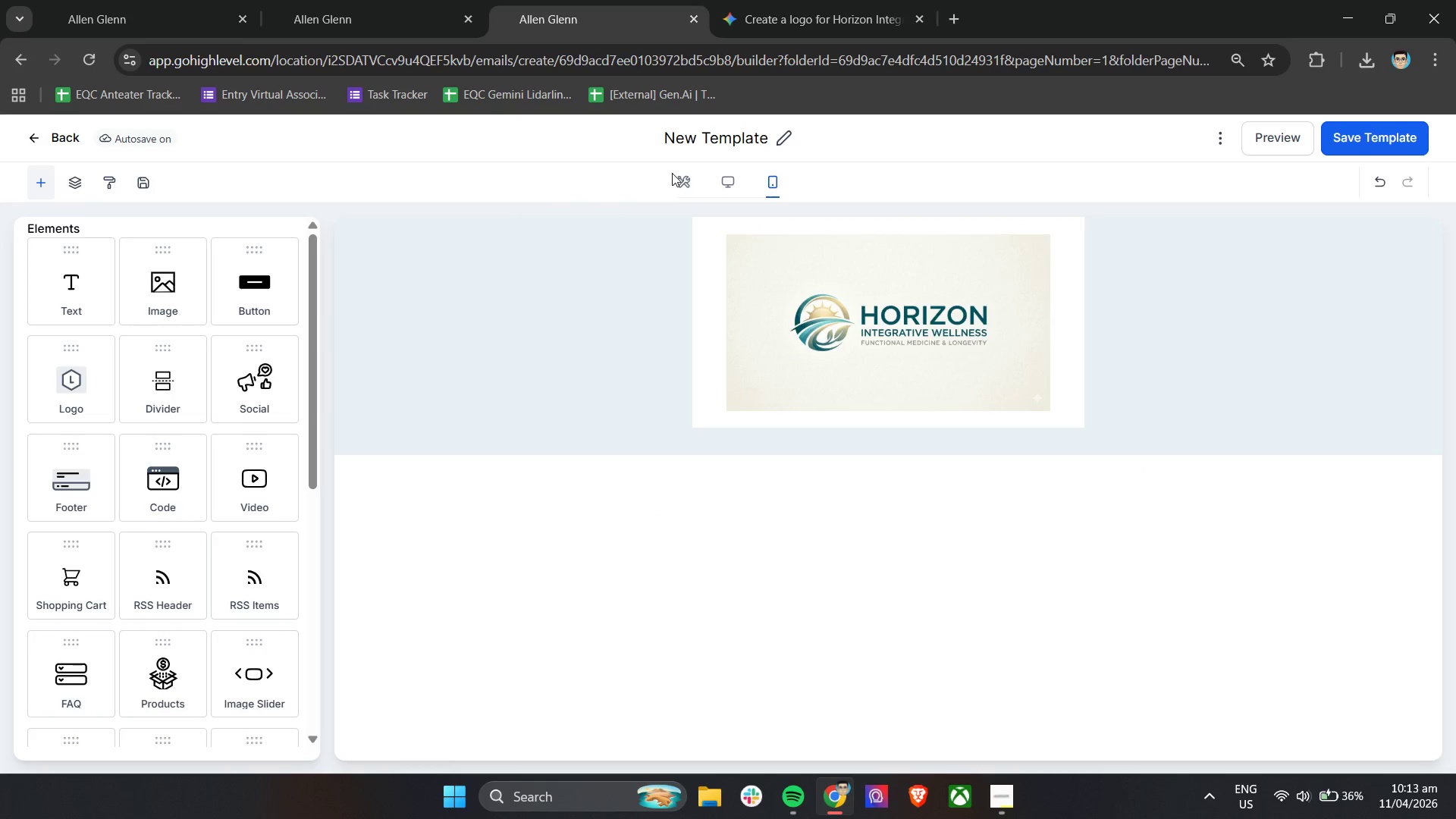 
double_click([681, 184])
 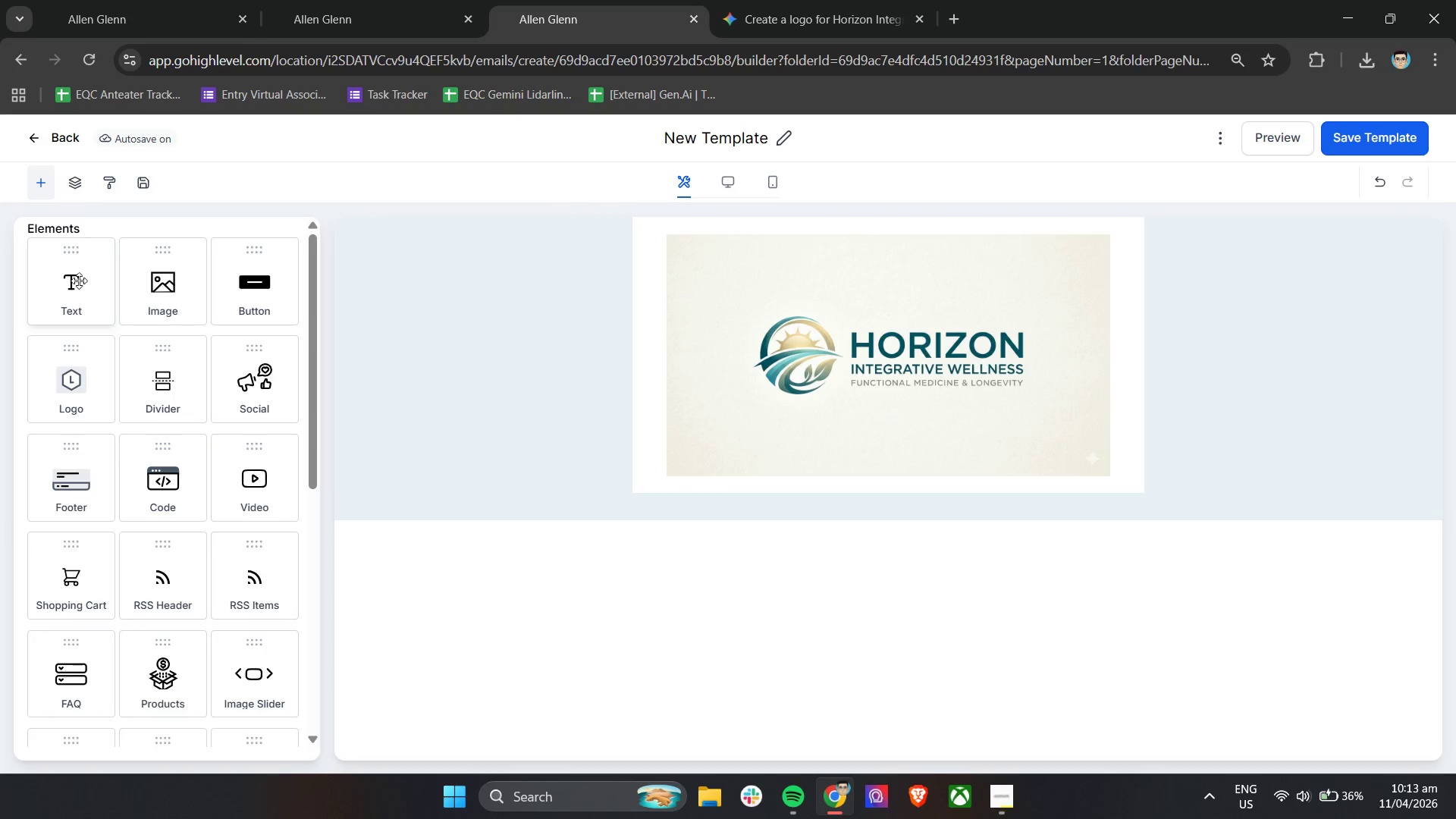 
left_click([74, 280])
 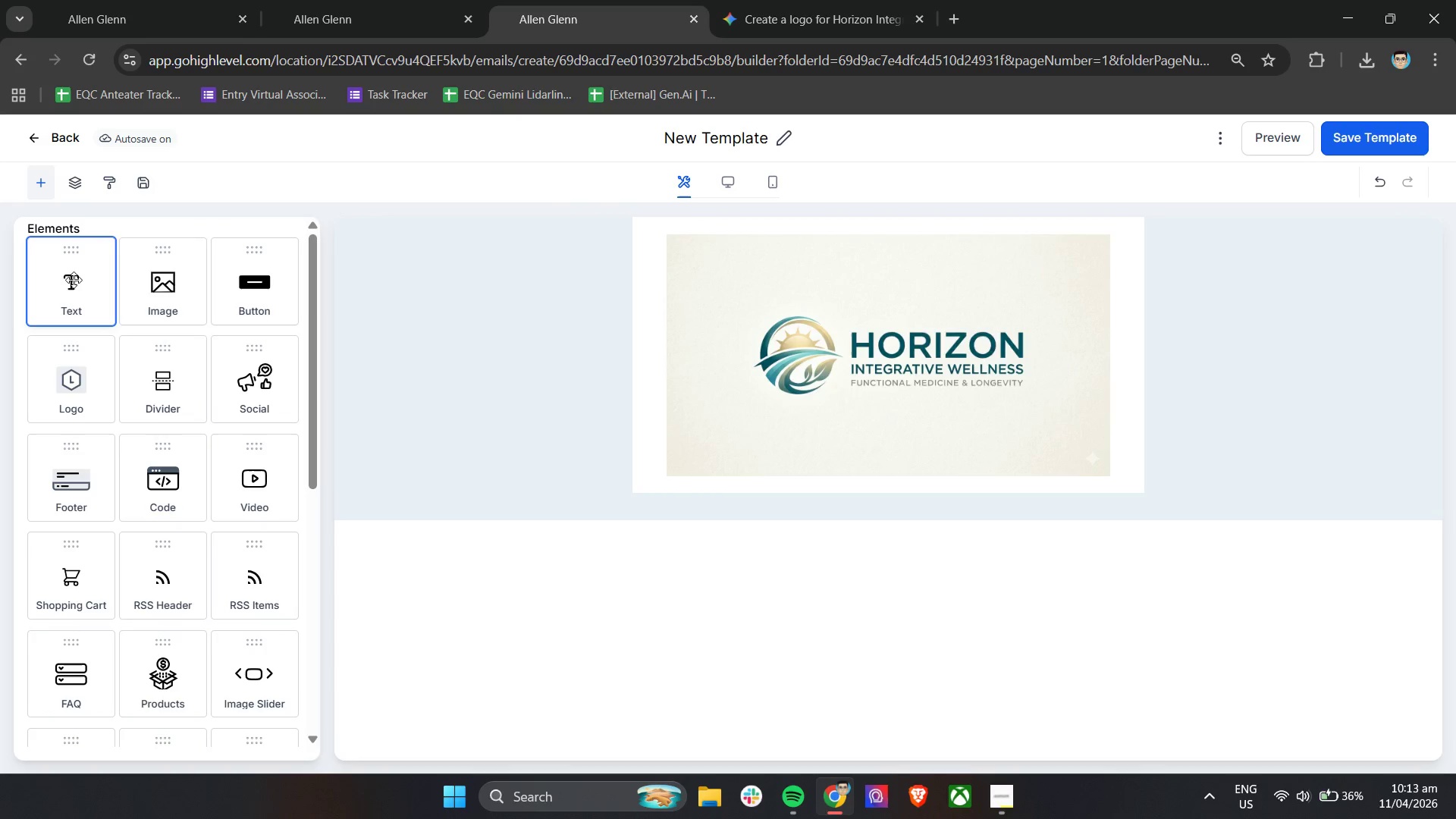 
left_click_drag(start_coordinate=[74, 280], to_coordinate=[641, 614])
 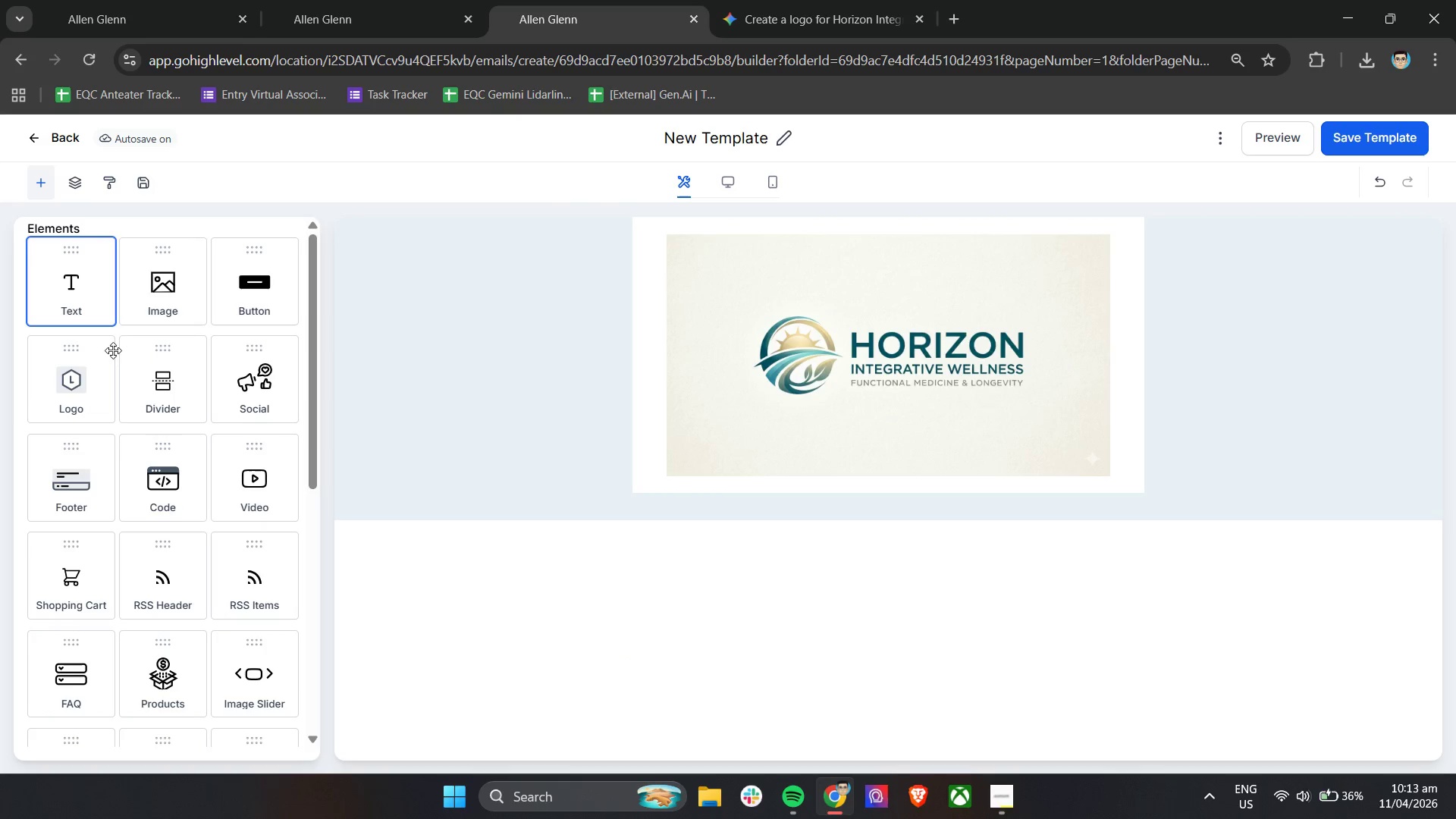 
left_click_drag(start_coordinate=[75, 256], to_coordinate=[704, 470])
 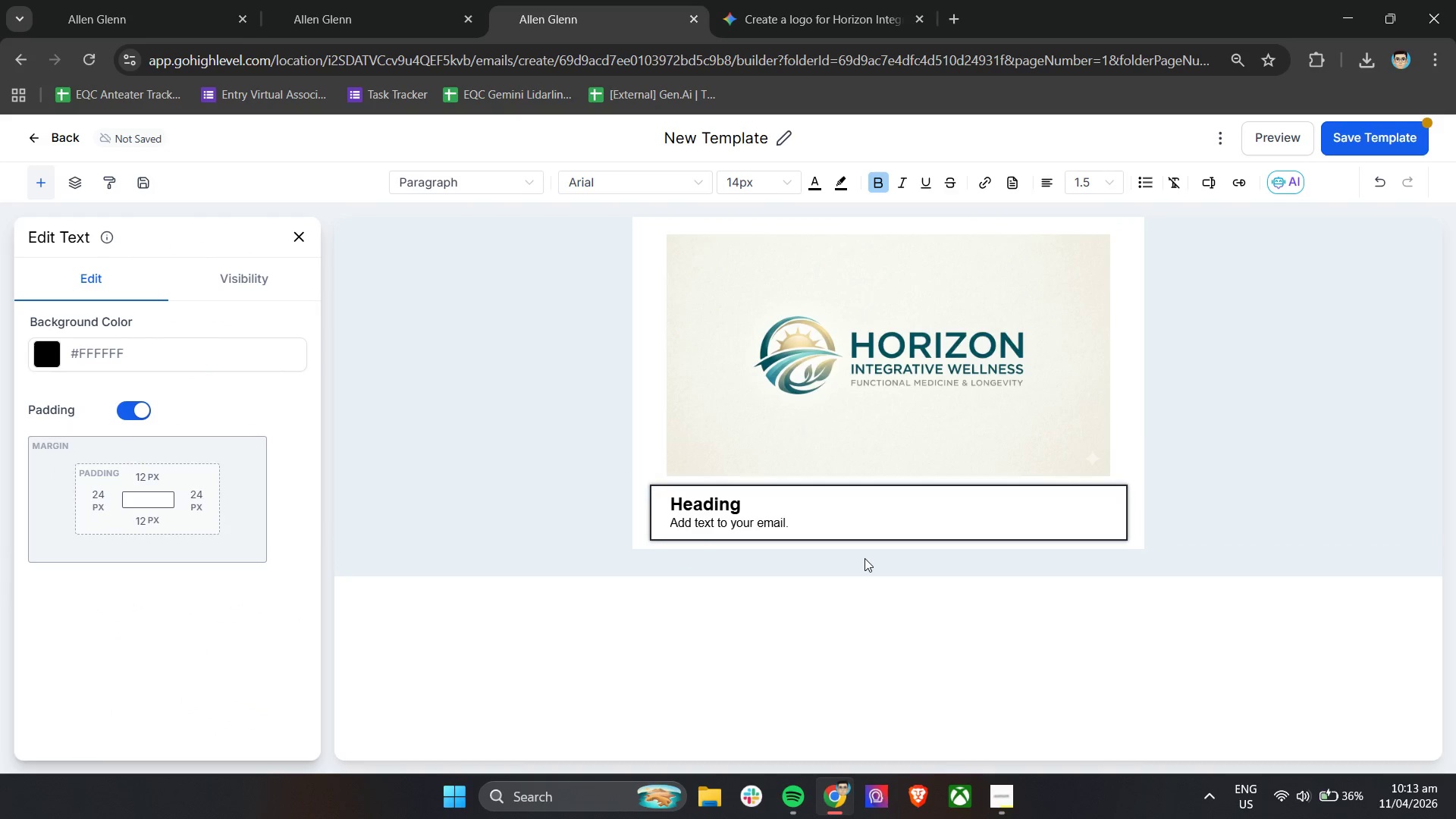 
left_click([875, 422])
 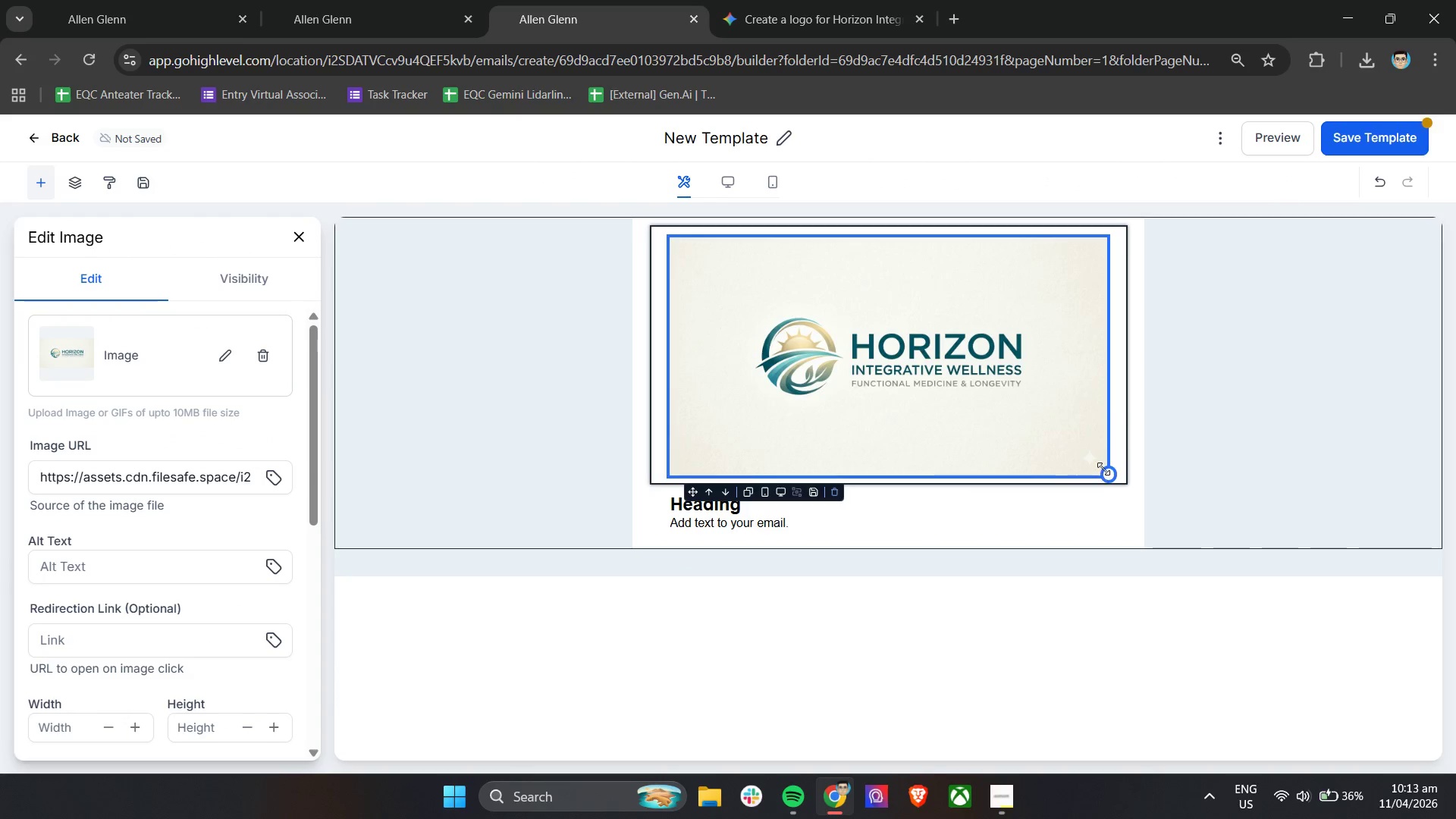 
left_click_drag(start_coordinate=[1106, 471], to_coordinate=[993, 315])
 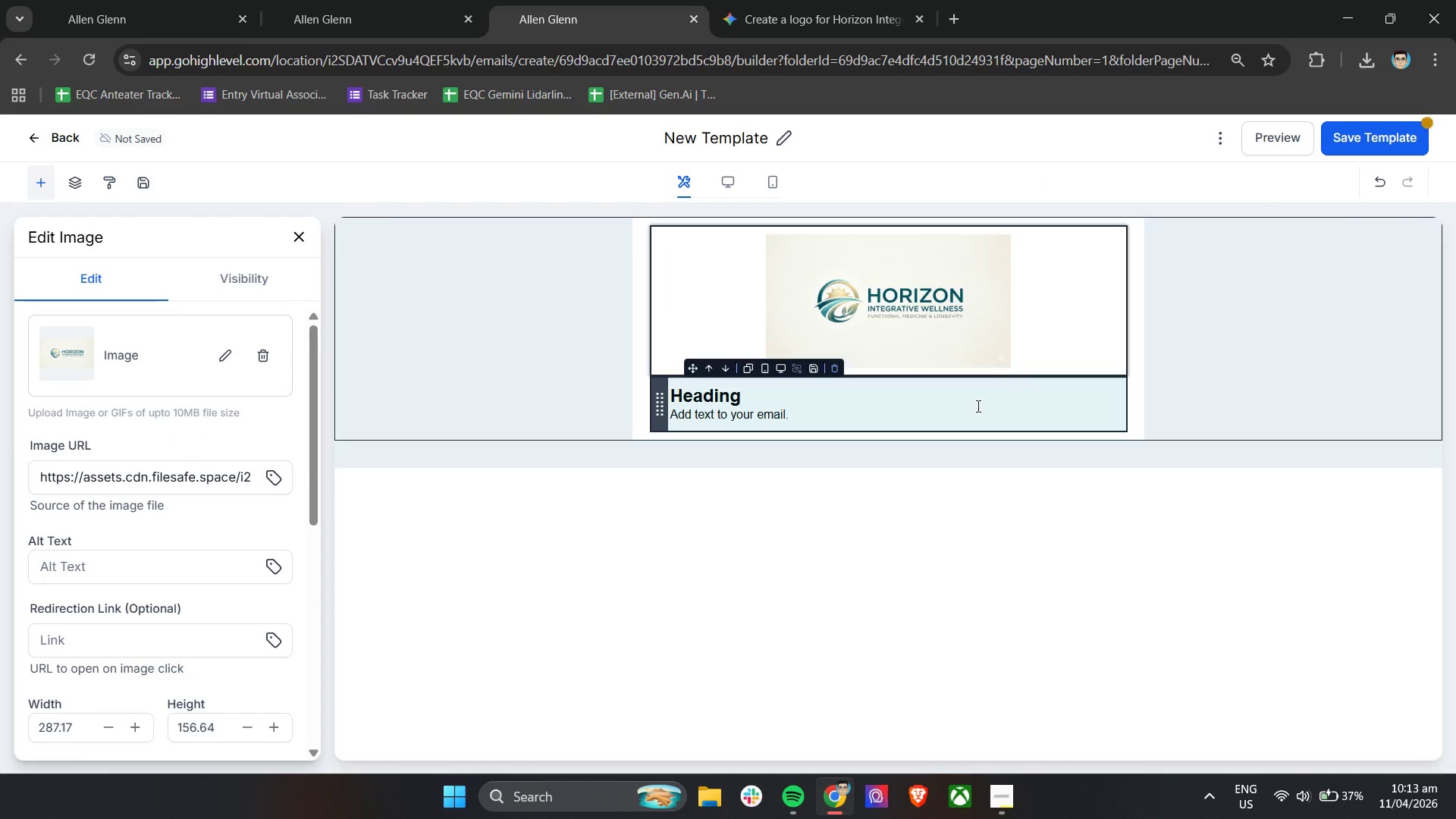 
left_click([977, 406])
 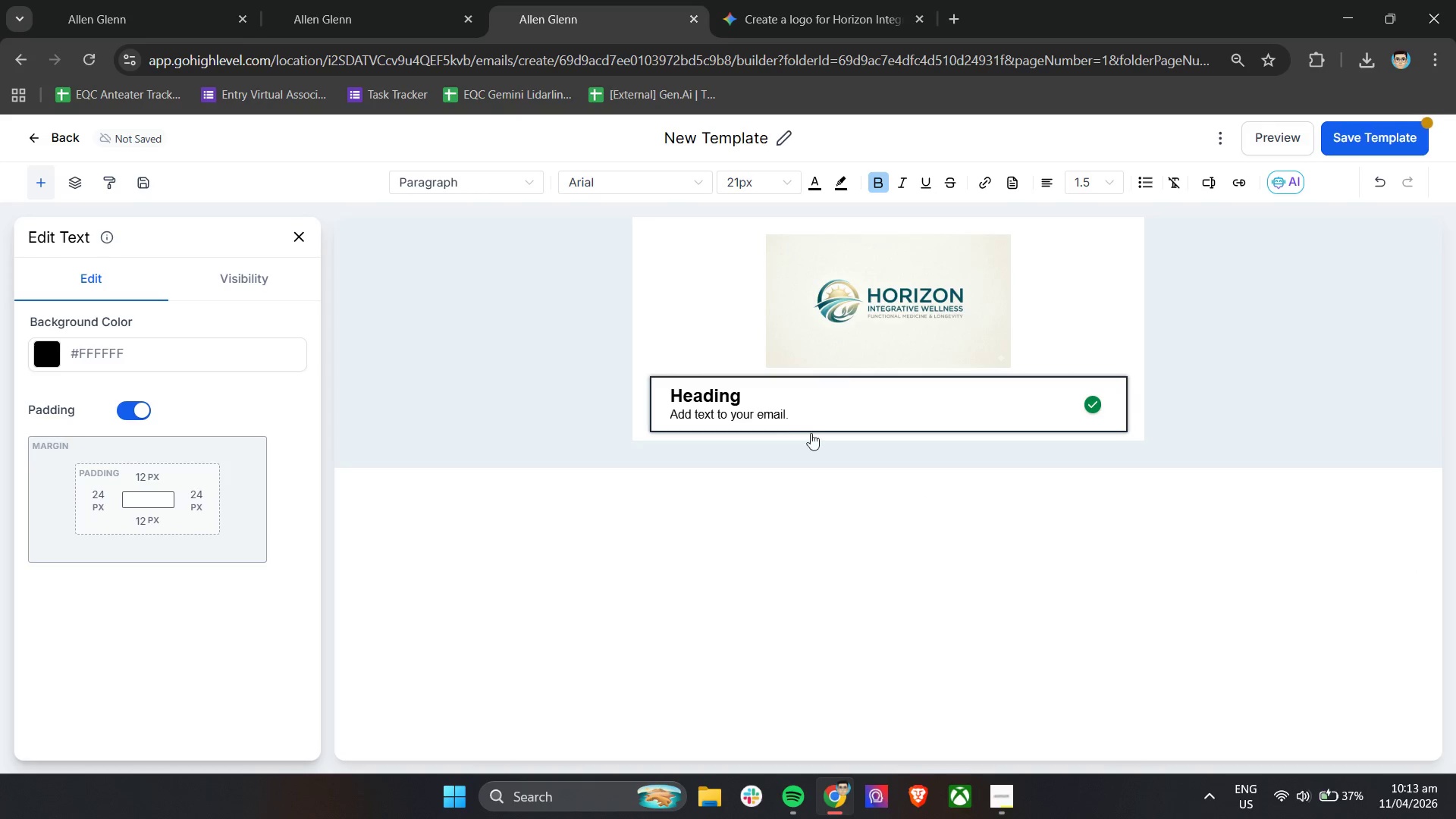 
left_click([830, 421])
 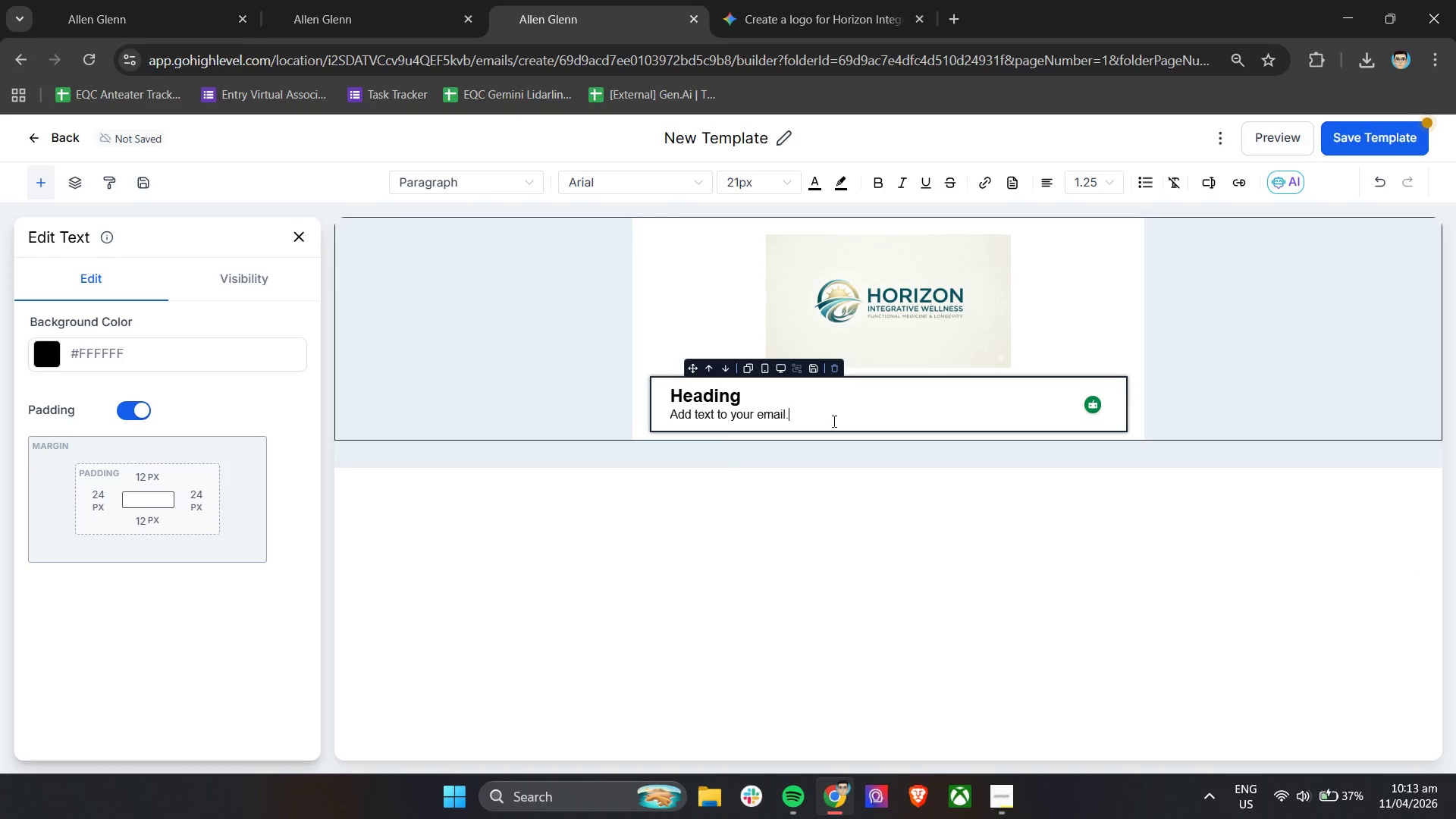 
left_click_drag(start_coordinate=[833, 421], to_coordinate=[611, 385])
 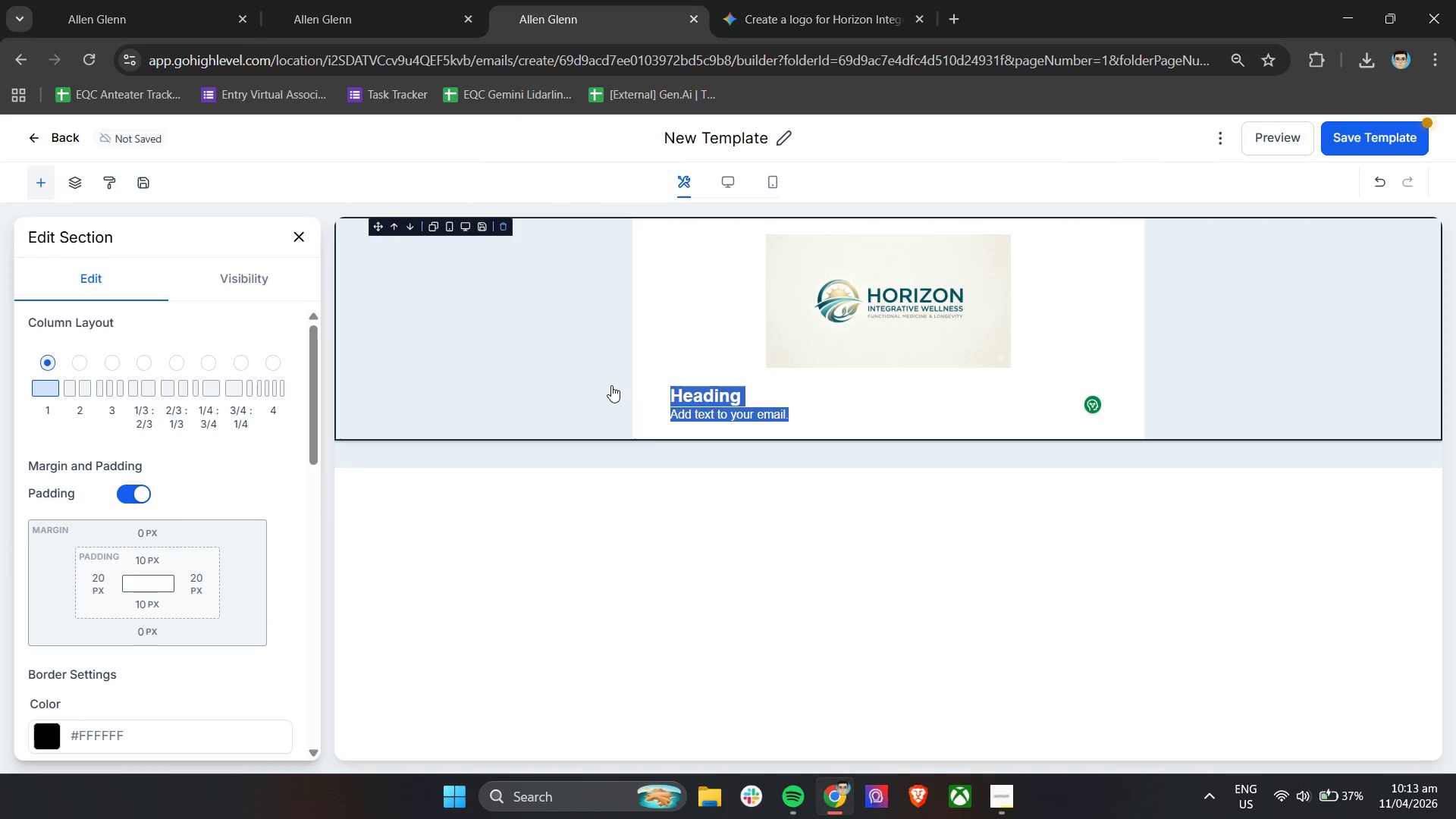 
key(Backspace)
type(Hi)
 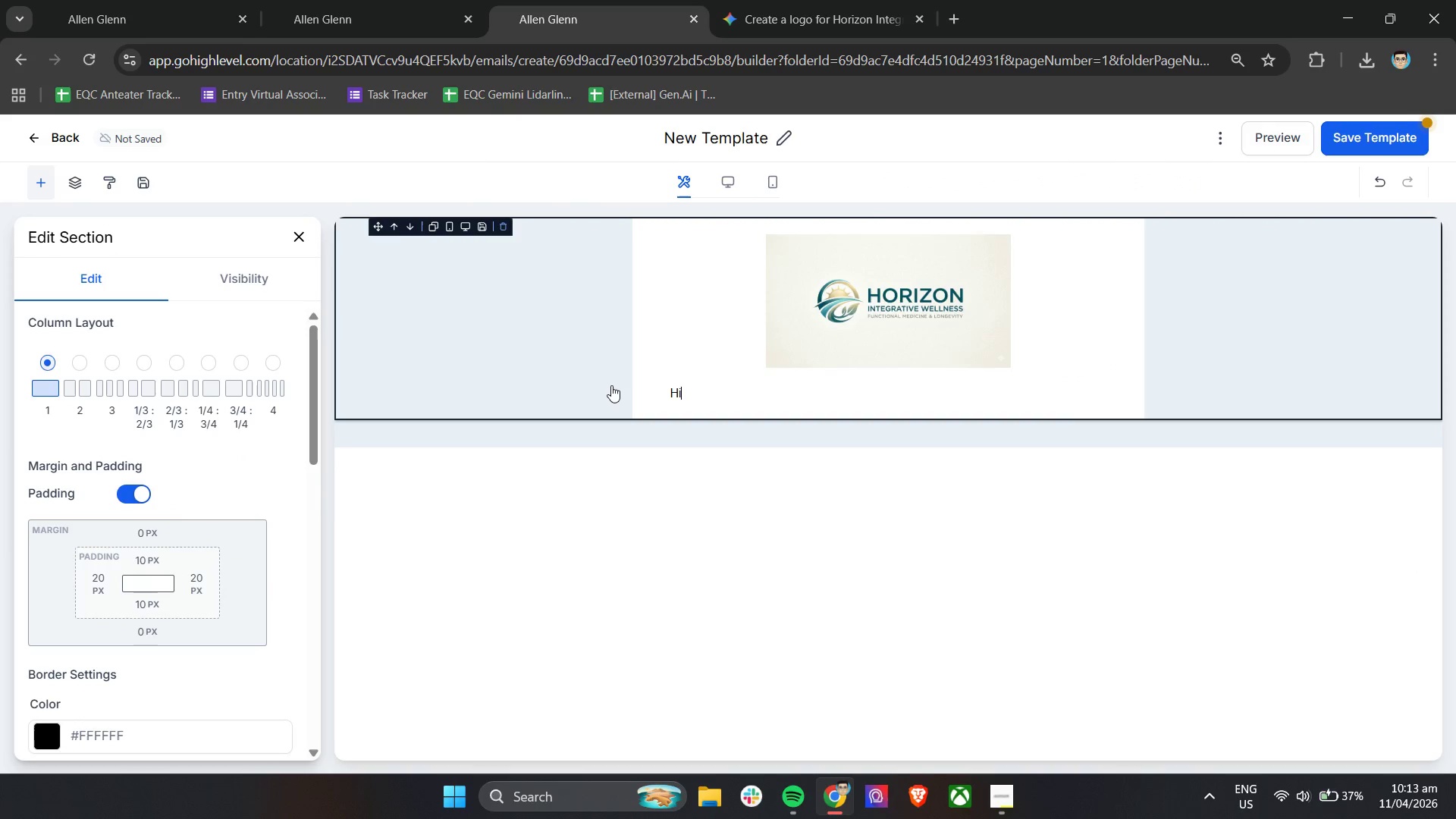 
left_click([297, 243])
 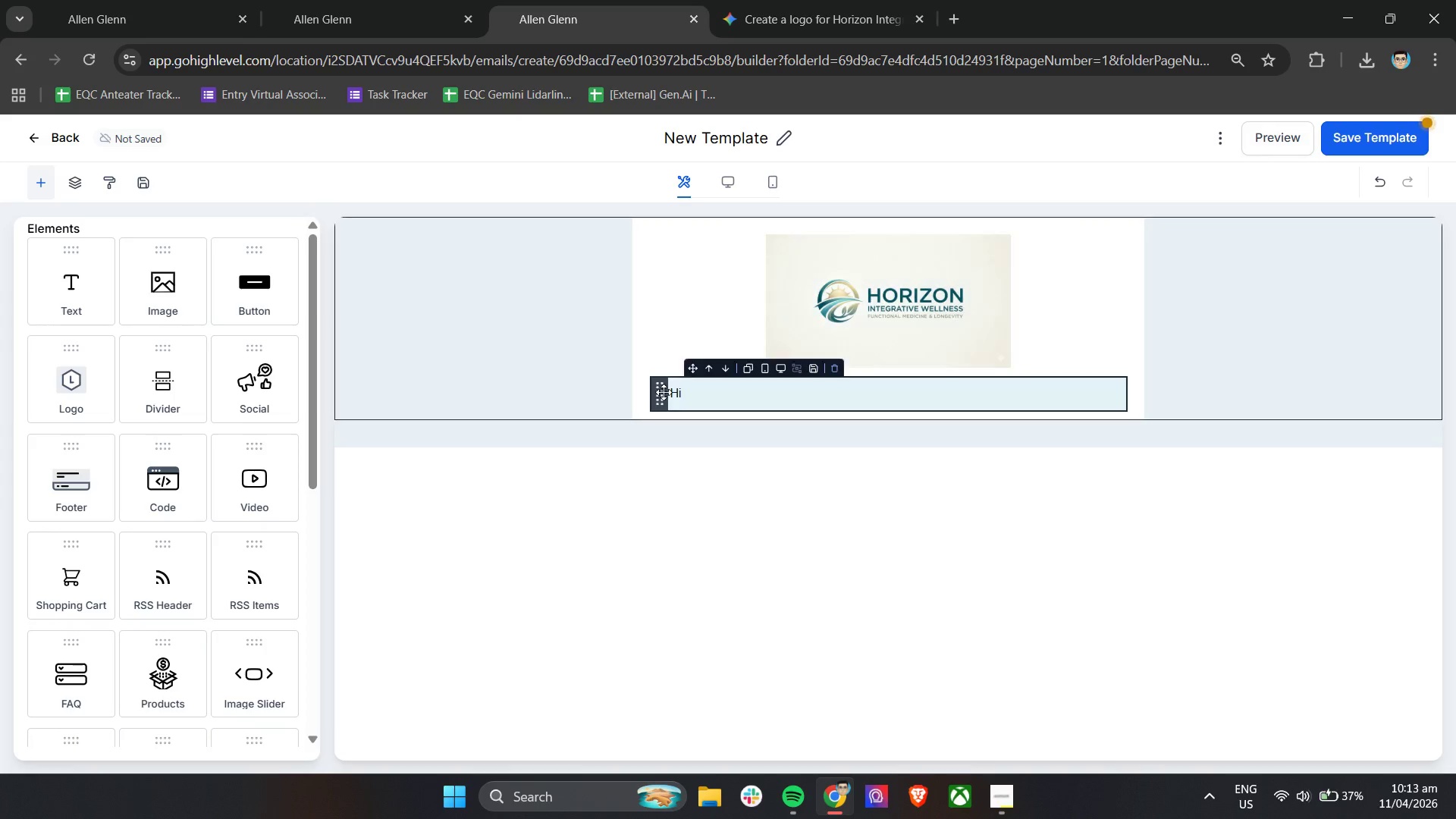 
left_click([683, 393])
 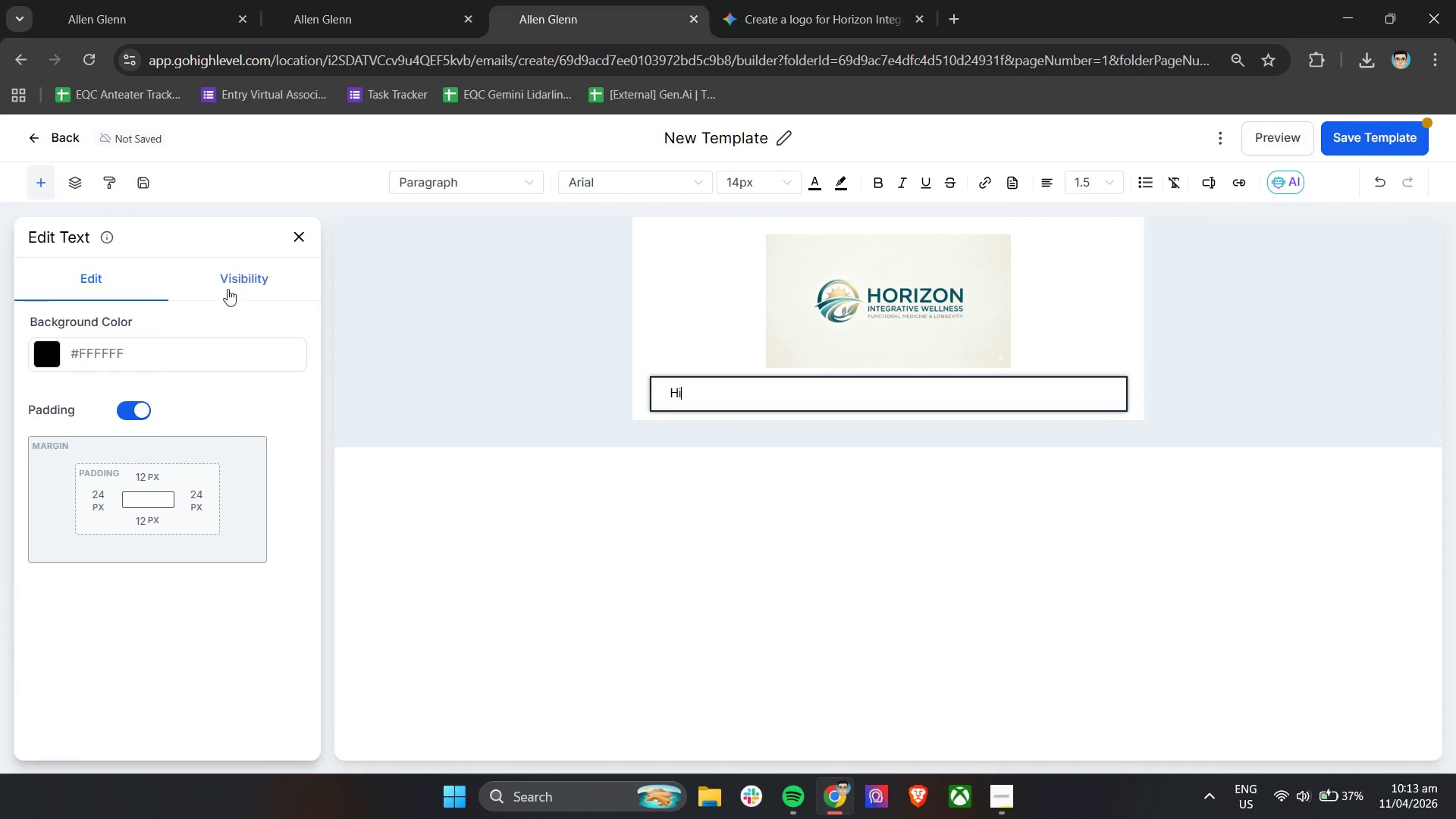 
left_click([243, 278])
 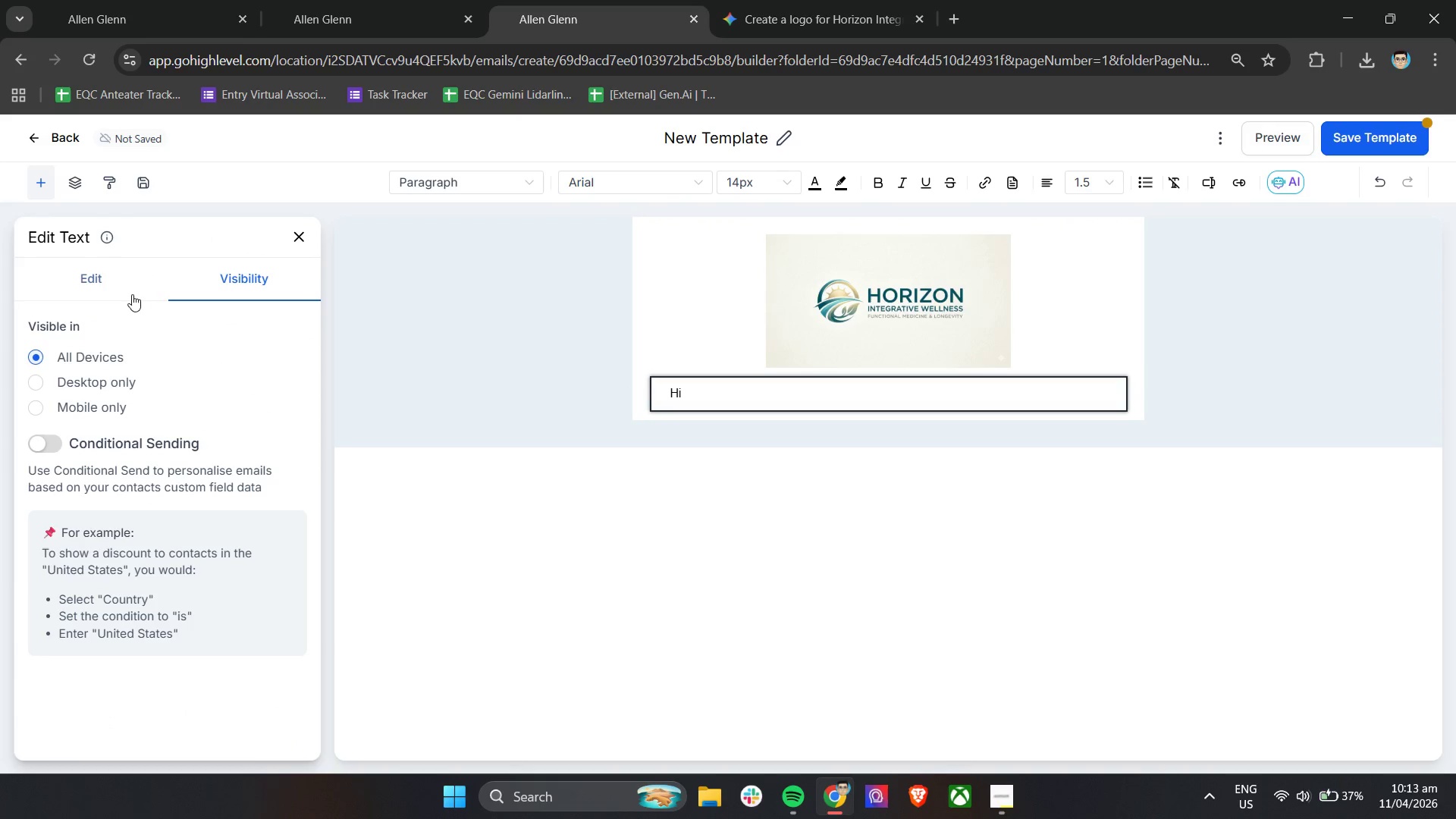 
left_click([109, 293])
 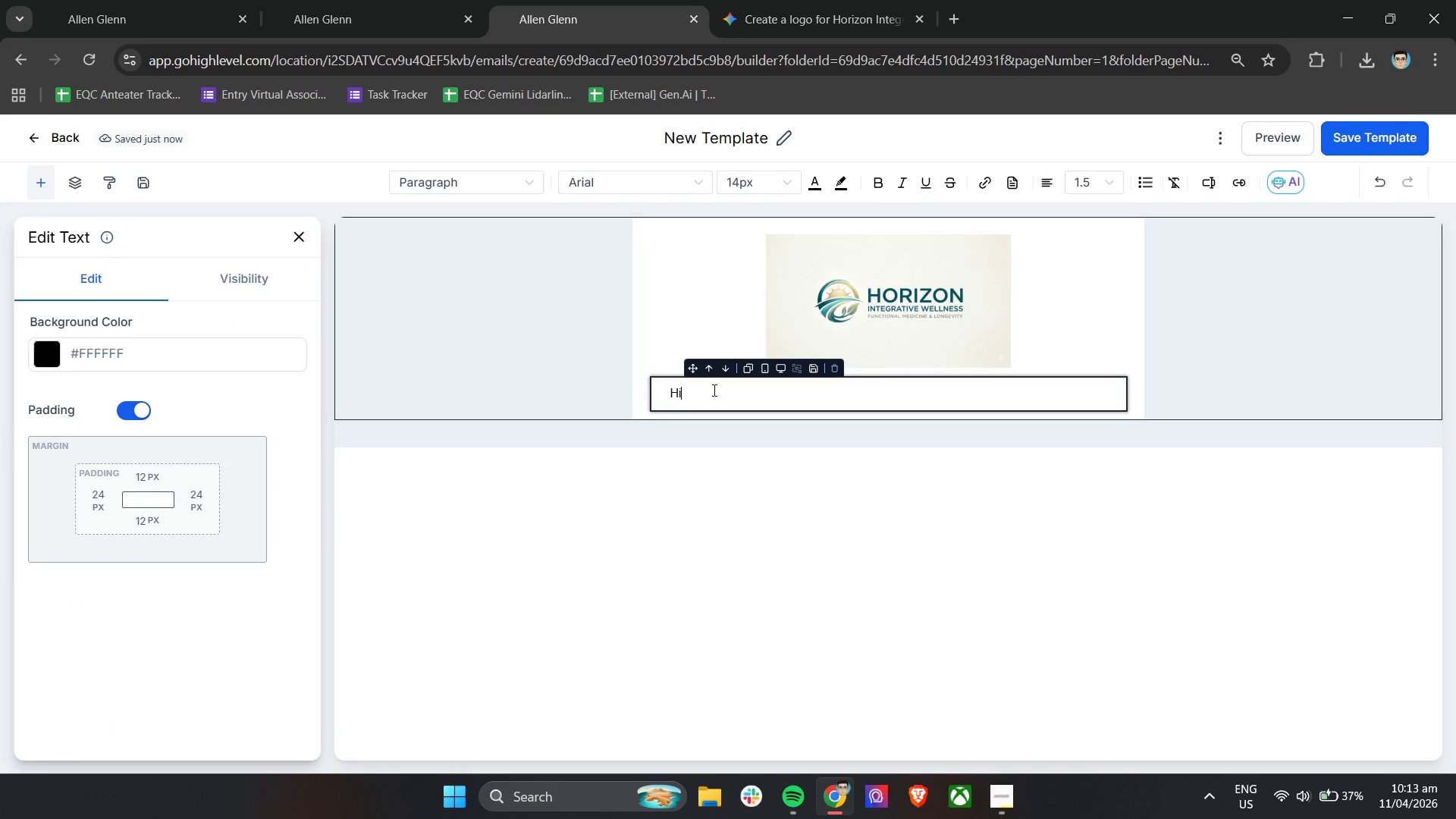 
wait(5.14)
 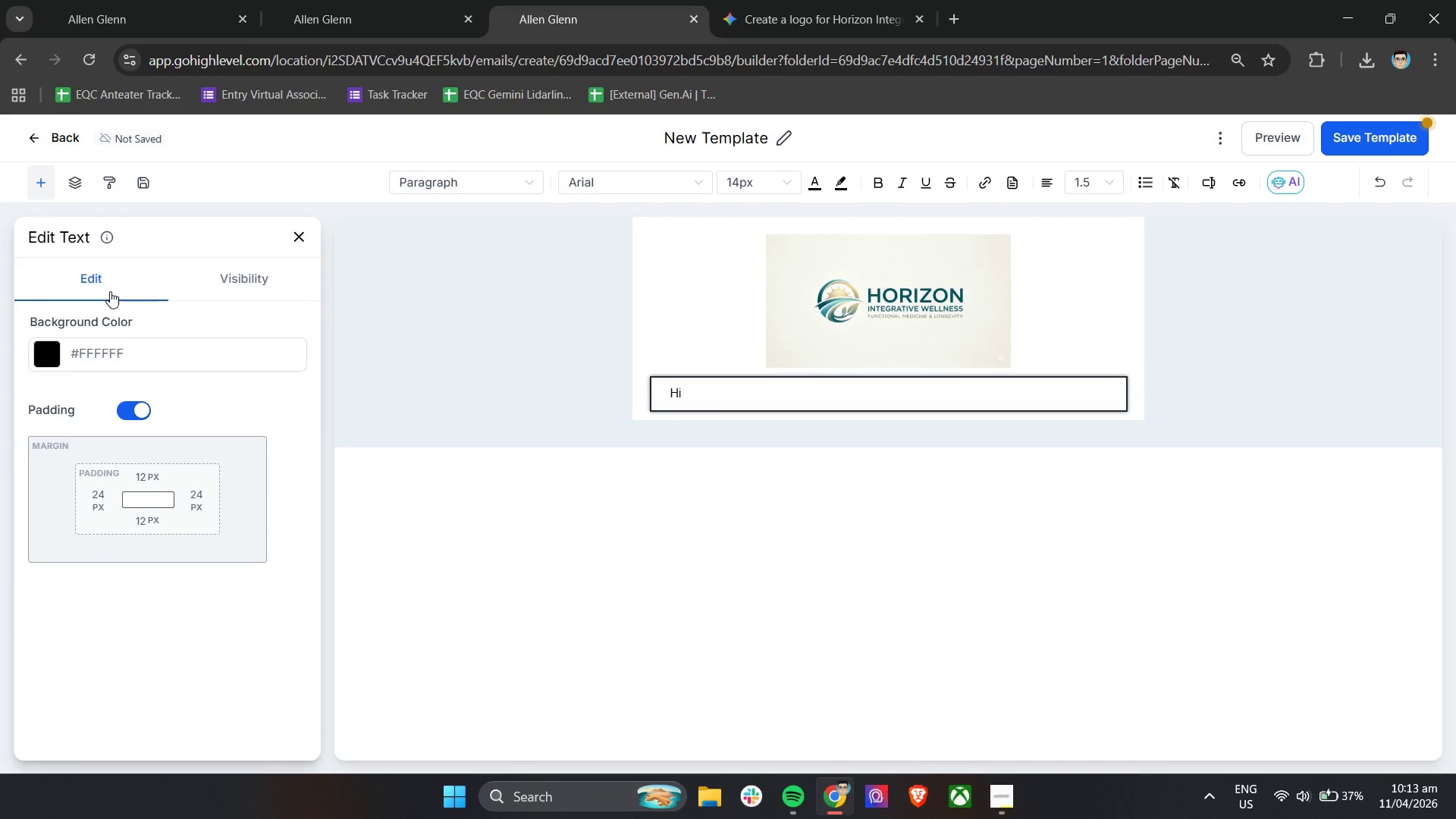 
key(Space)
 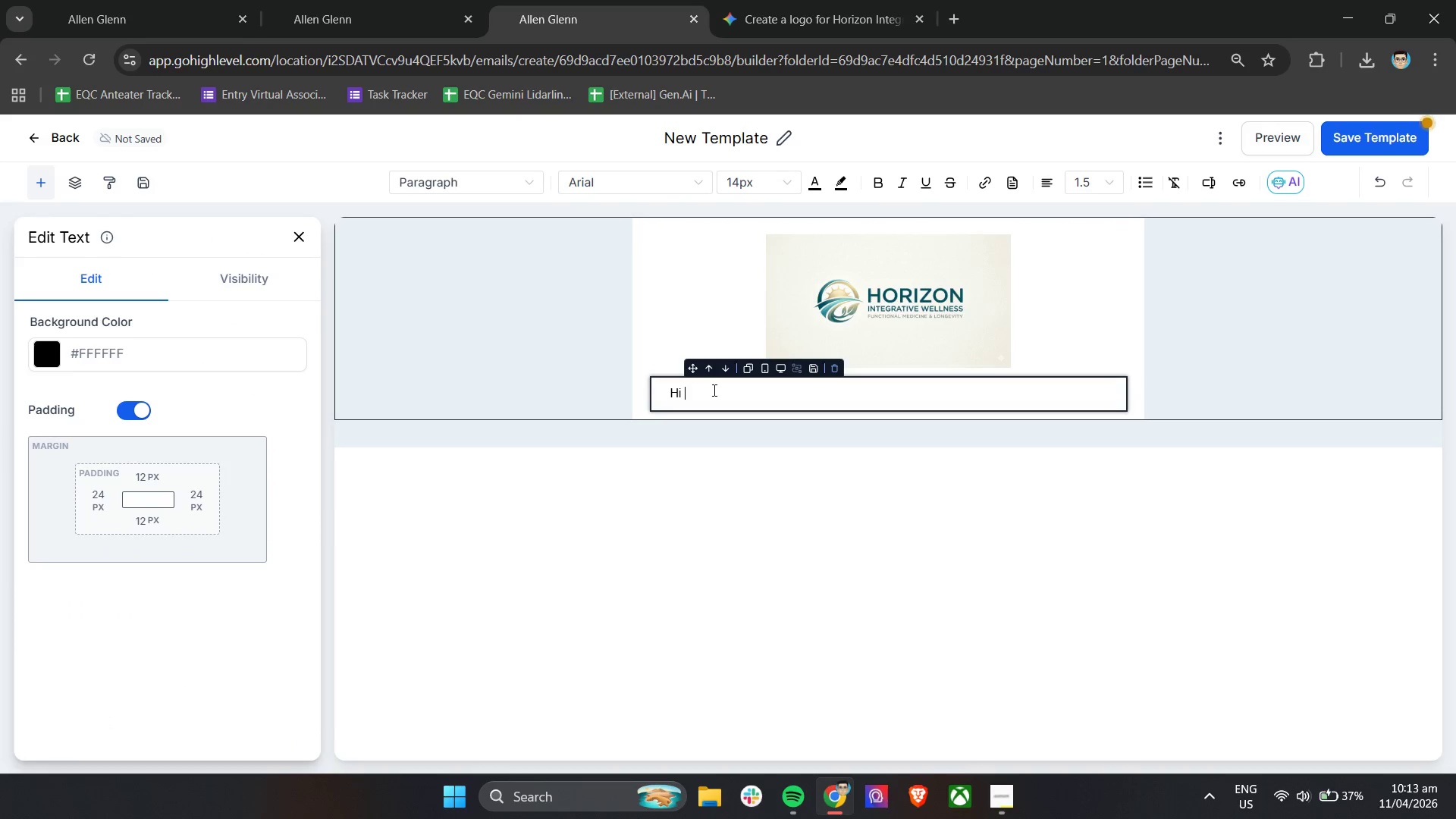 
left_click_drag(start_coordinate=[713, 390], to_coordinate=[639, 389])
 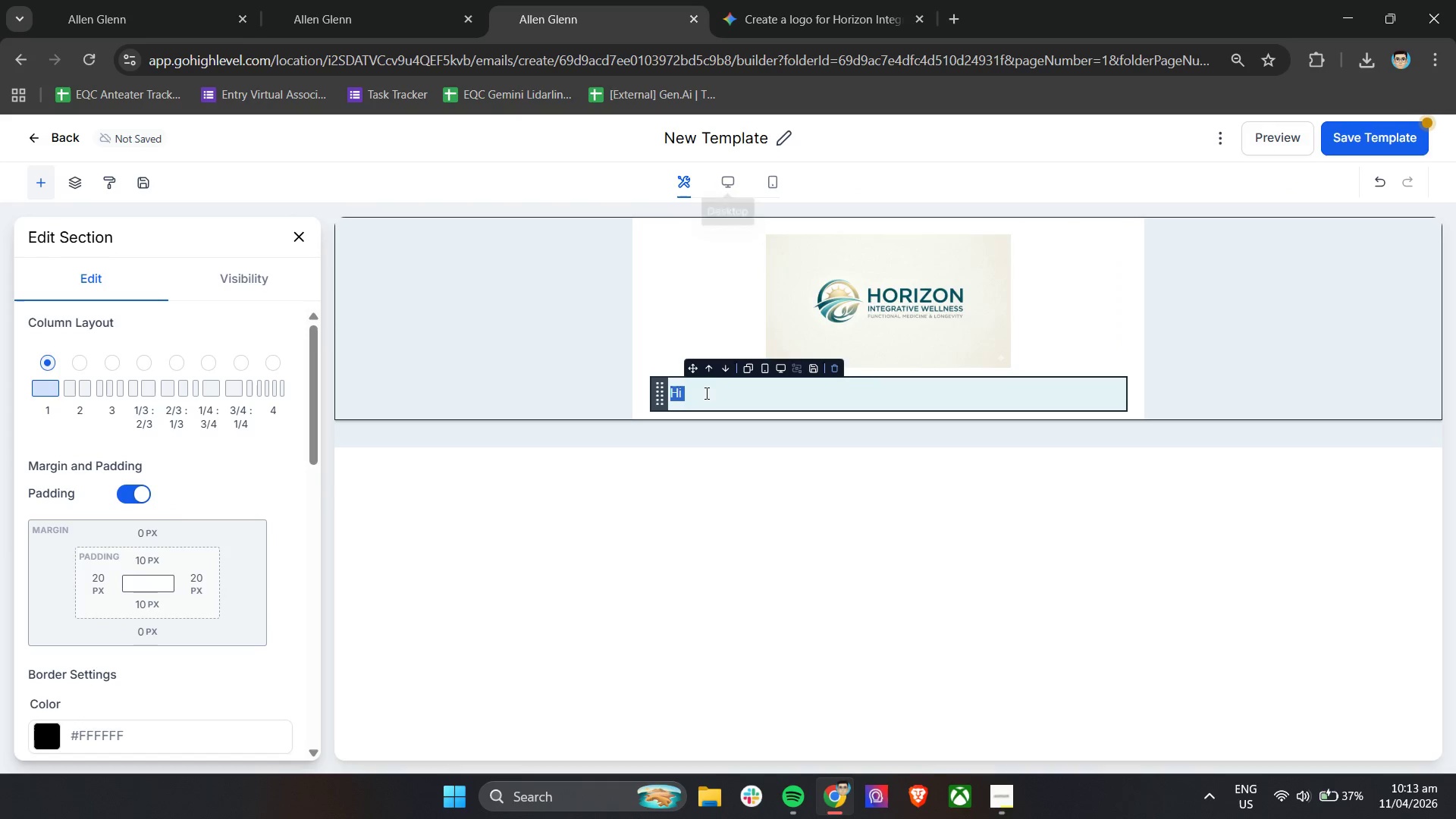 
left_click([722, 385])
 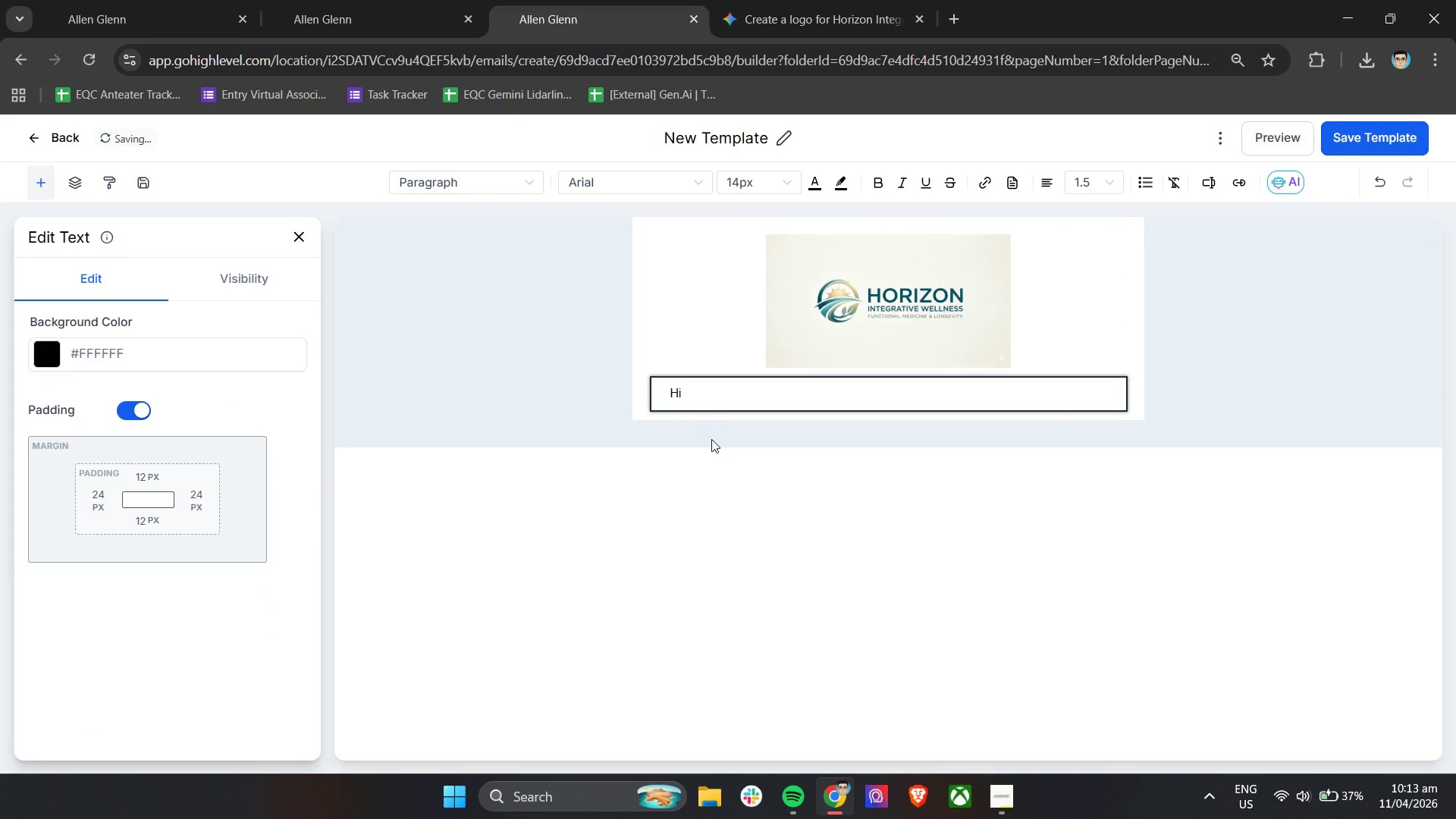 
left_click([698, 393])
 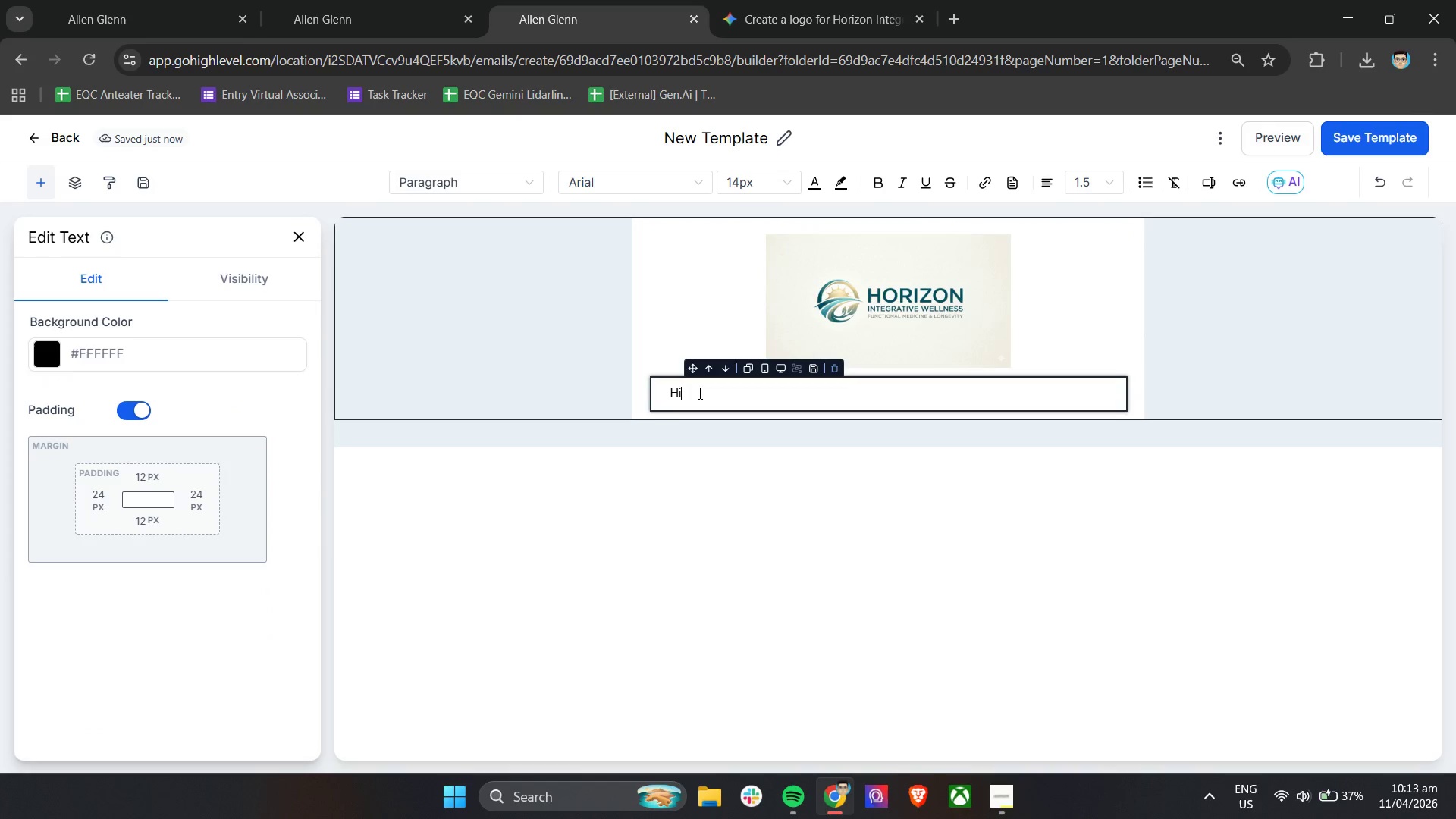 
key(Backspace)
 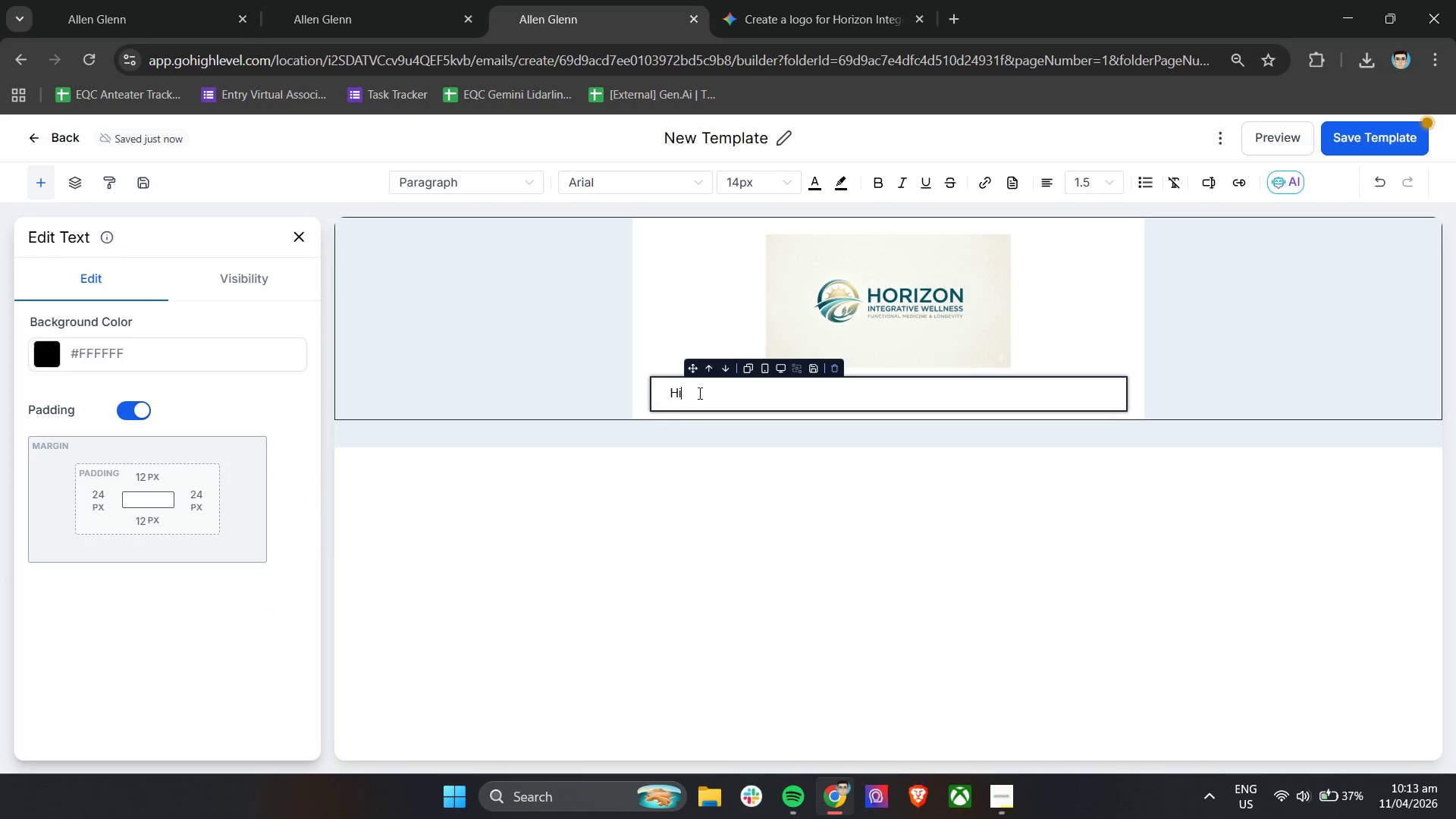 
key(Backspace)
 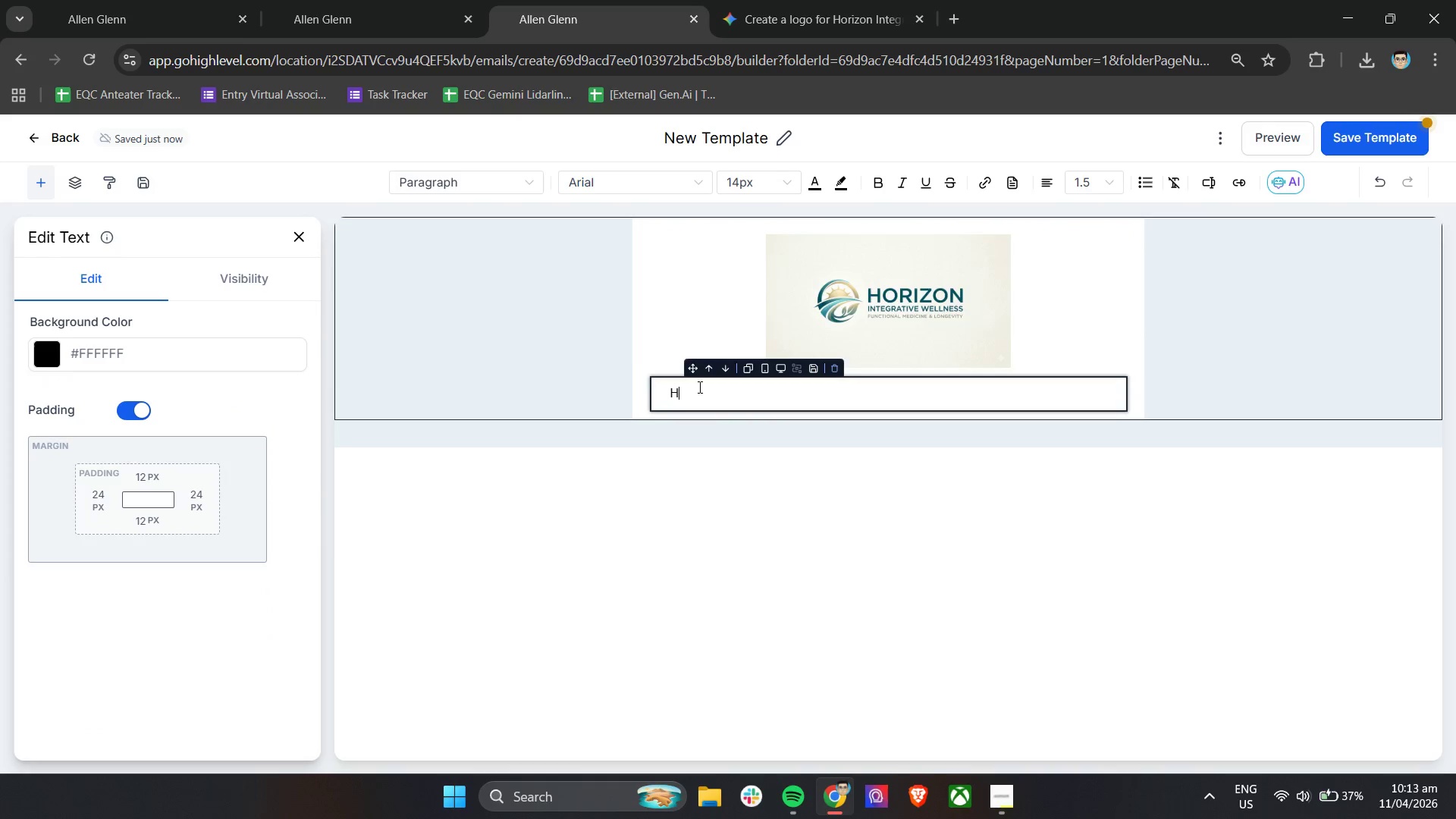 
key(Backspace)
 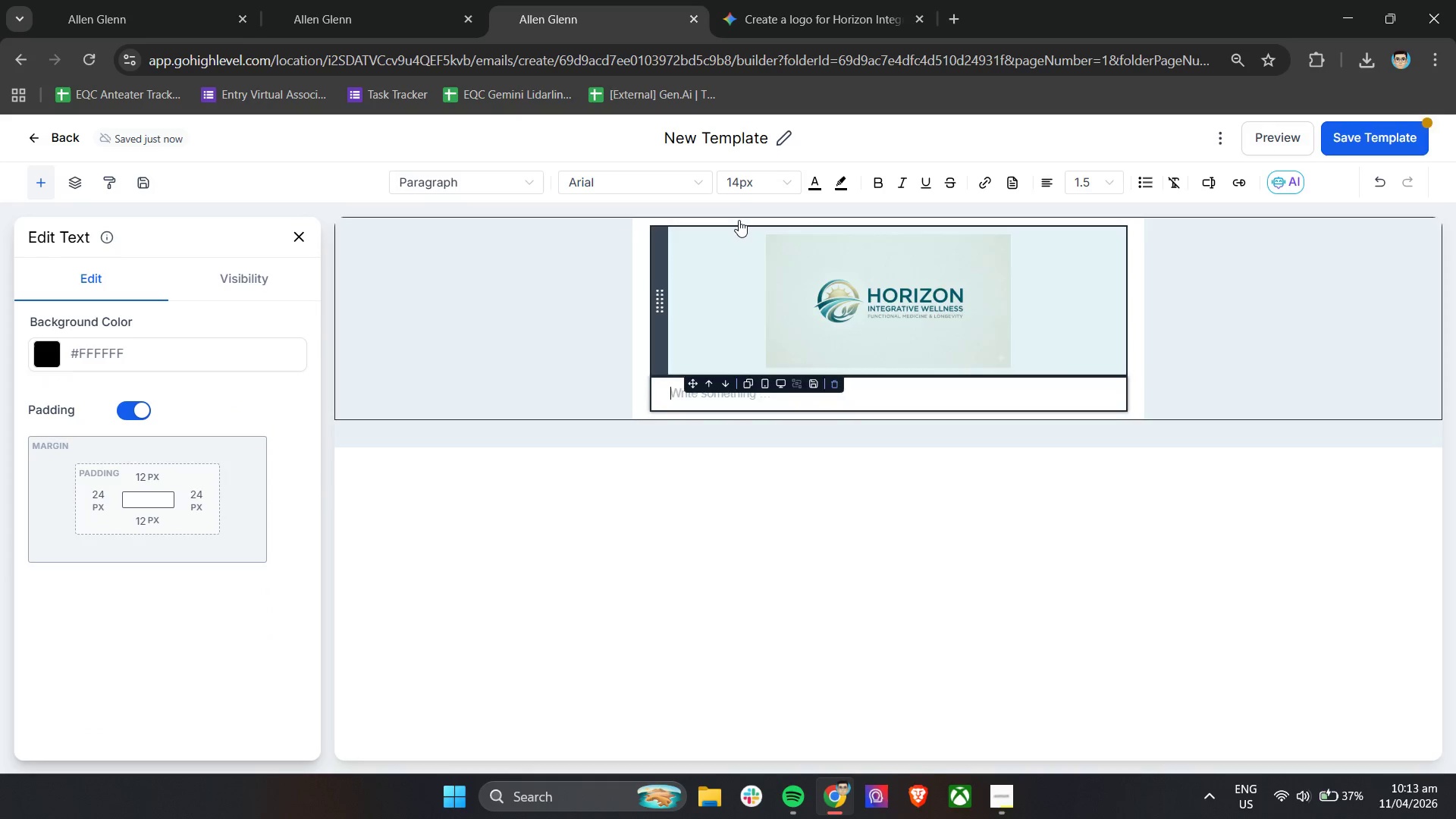 
key(Backspace)
 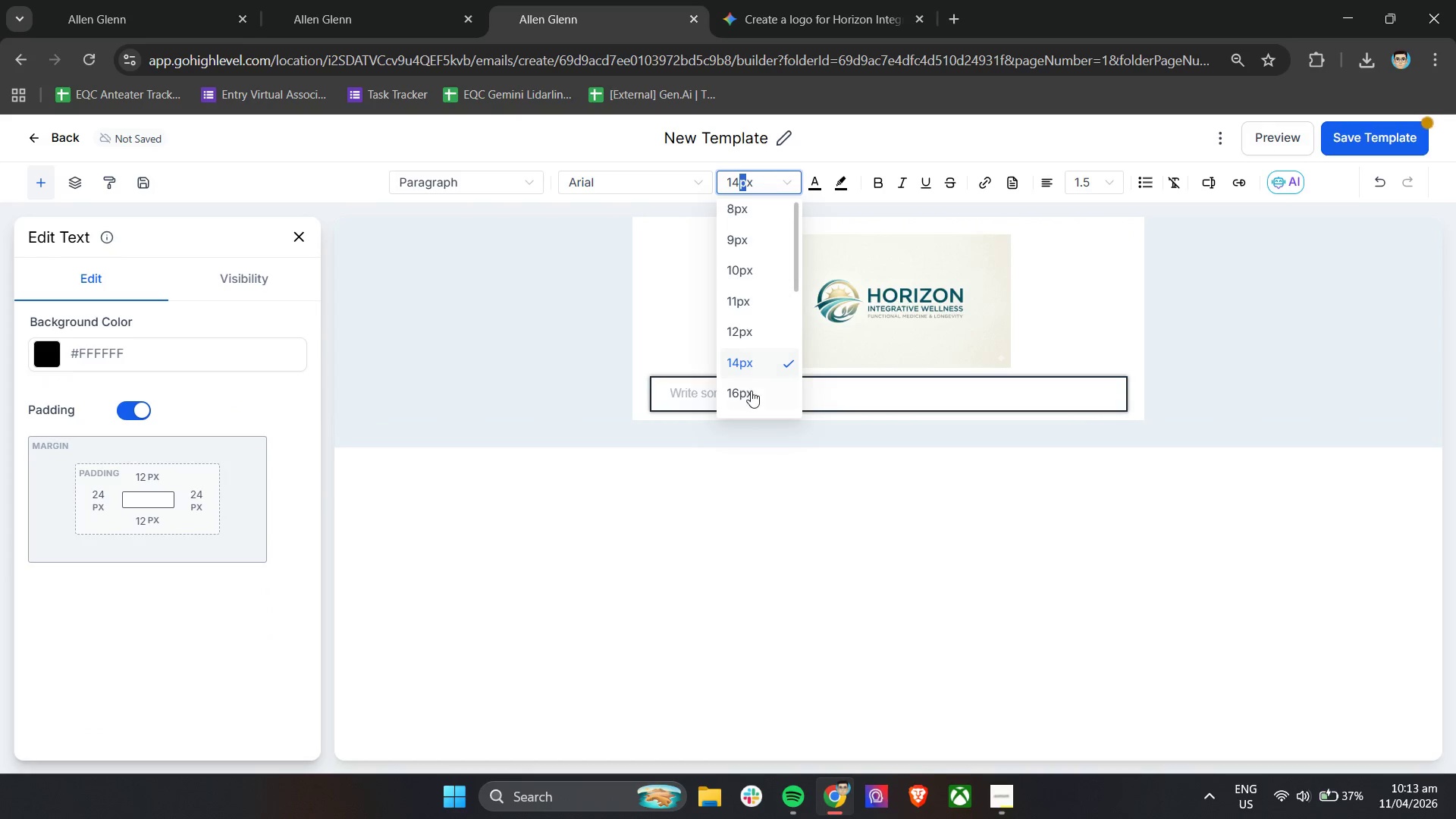 
scroll: coordinate [752, 392], scroll_direction: down, amount: 1.0
 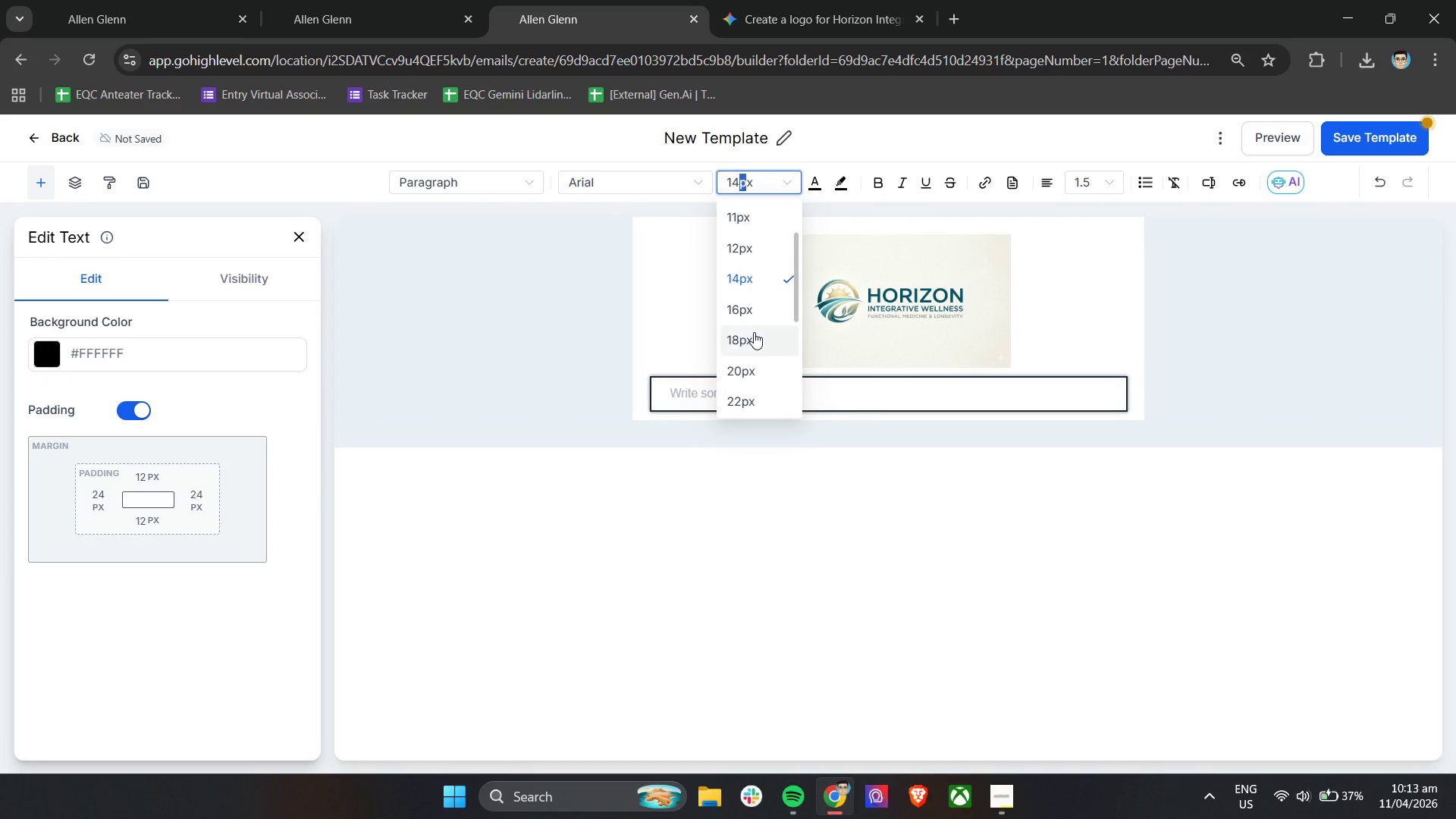 
left_click([754, 332])
 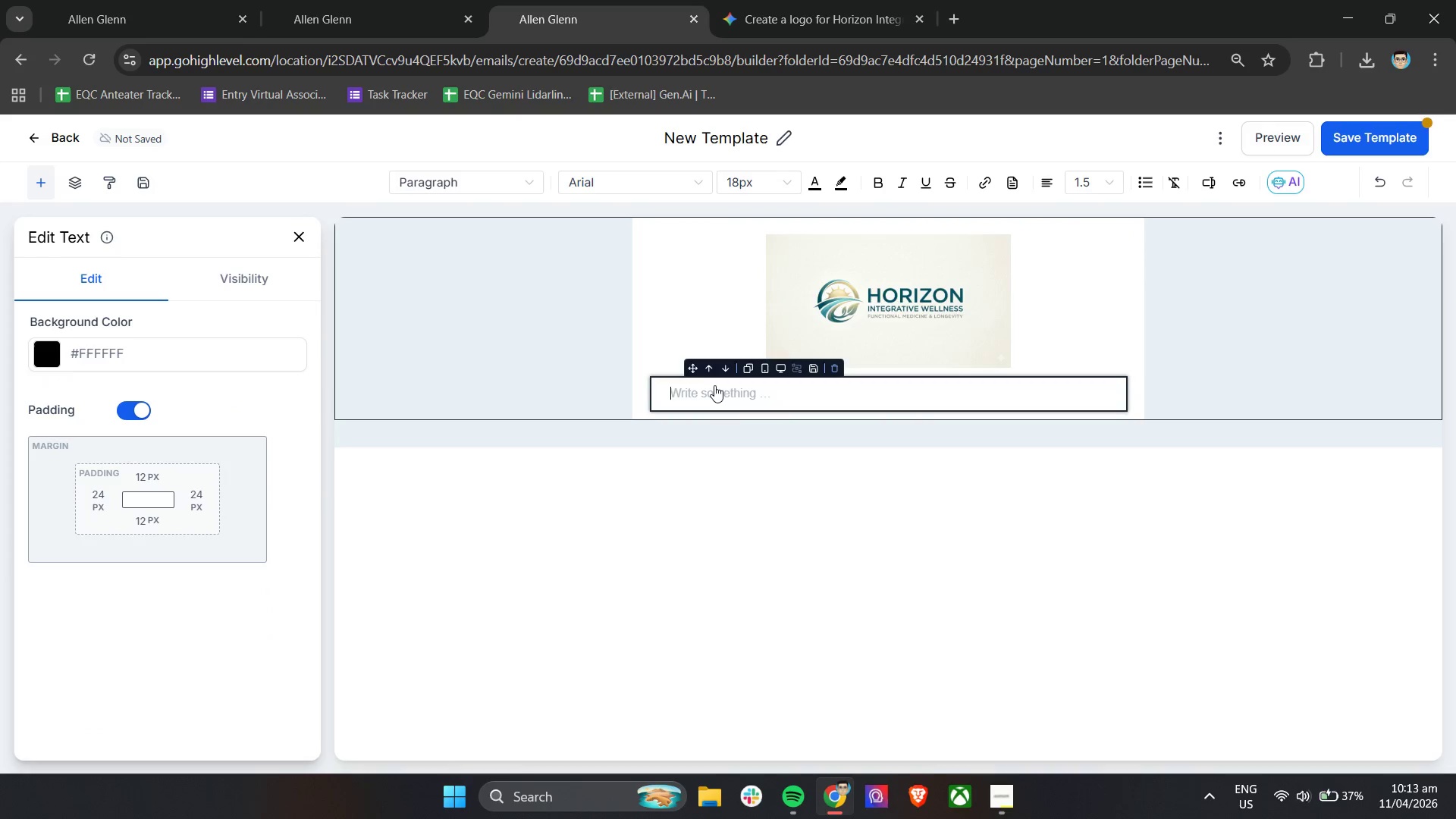 
left_click([714, 385])
 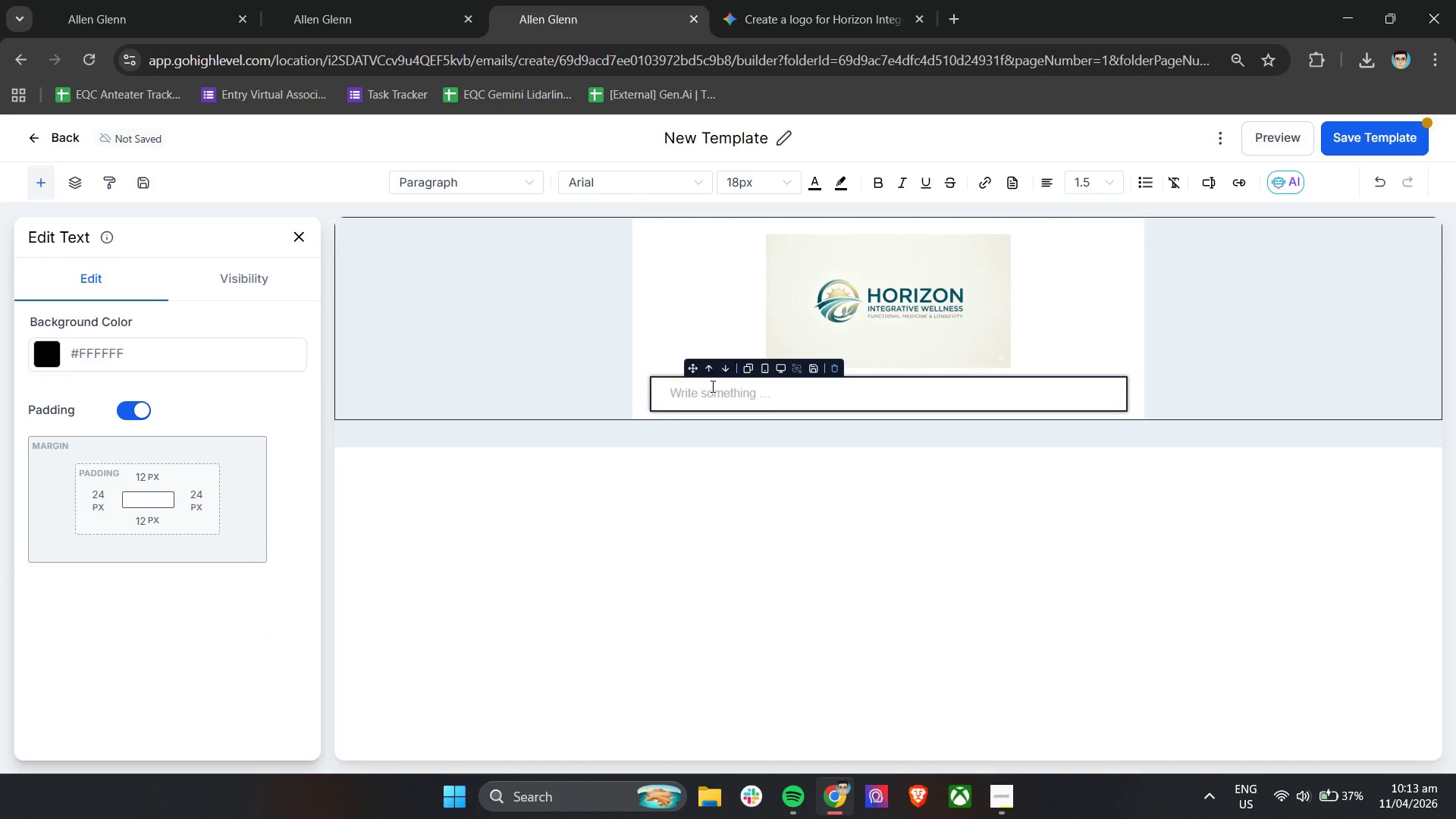 
left_click([709, 388])
 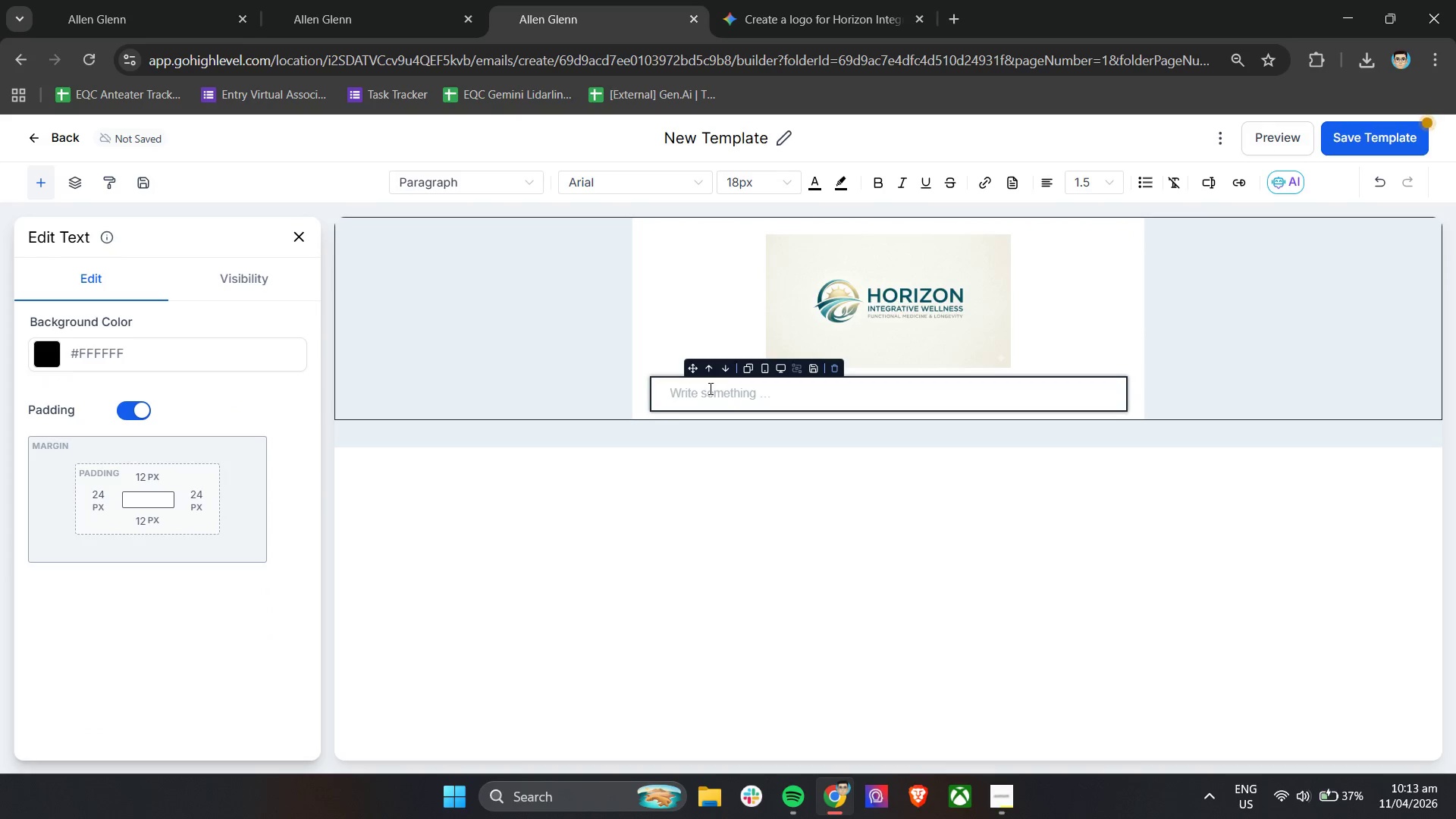 
type(Hi)
 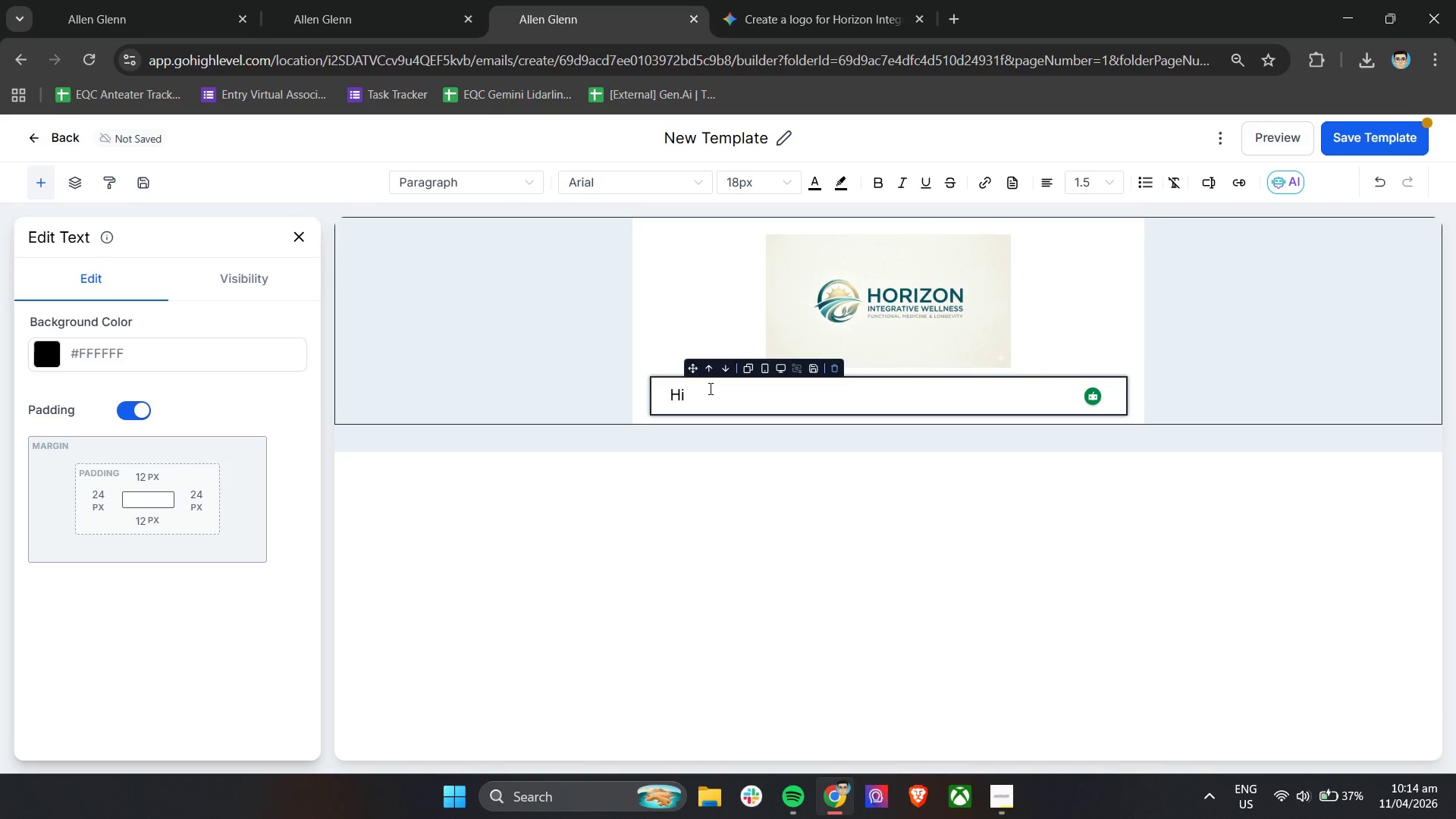 
key(Space)
 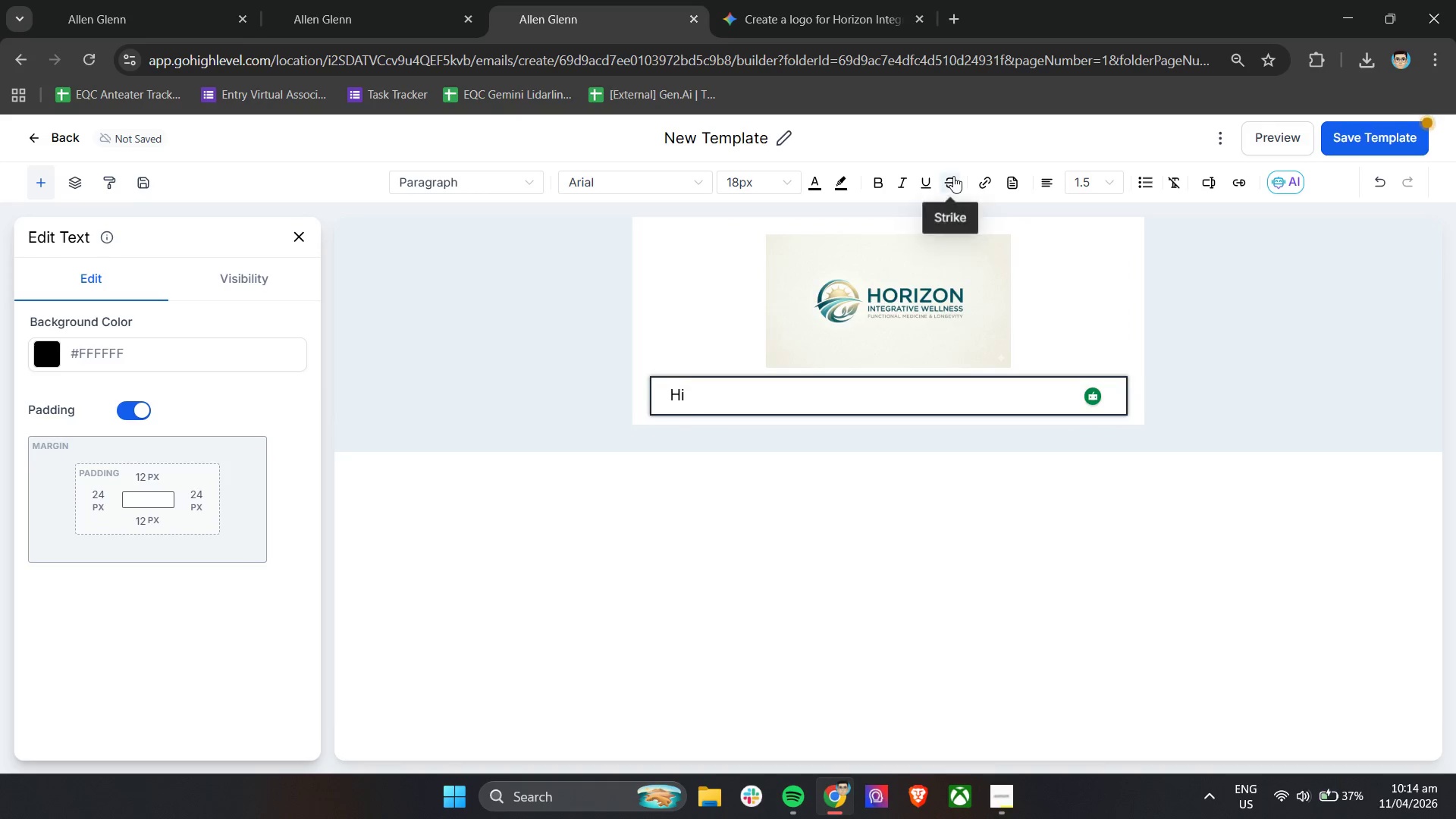 
wait(5.14)
 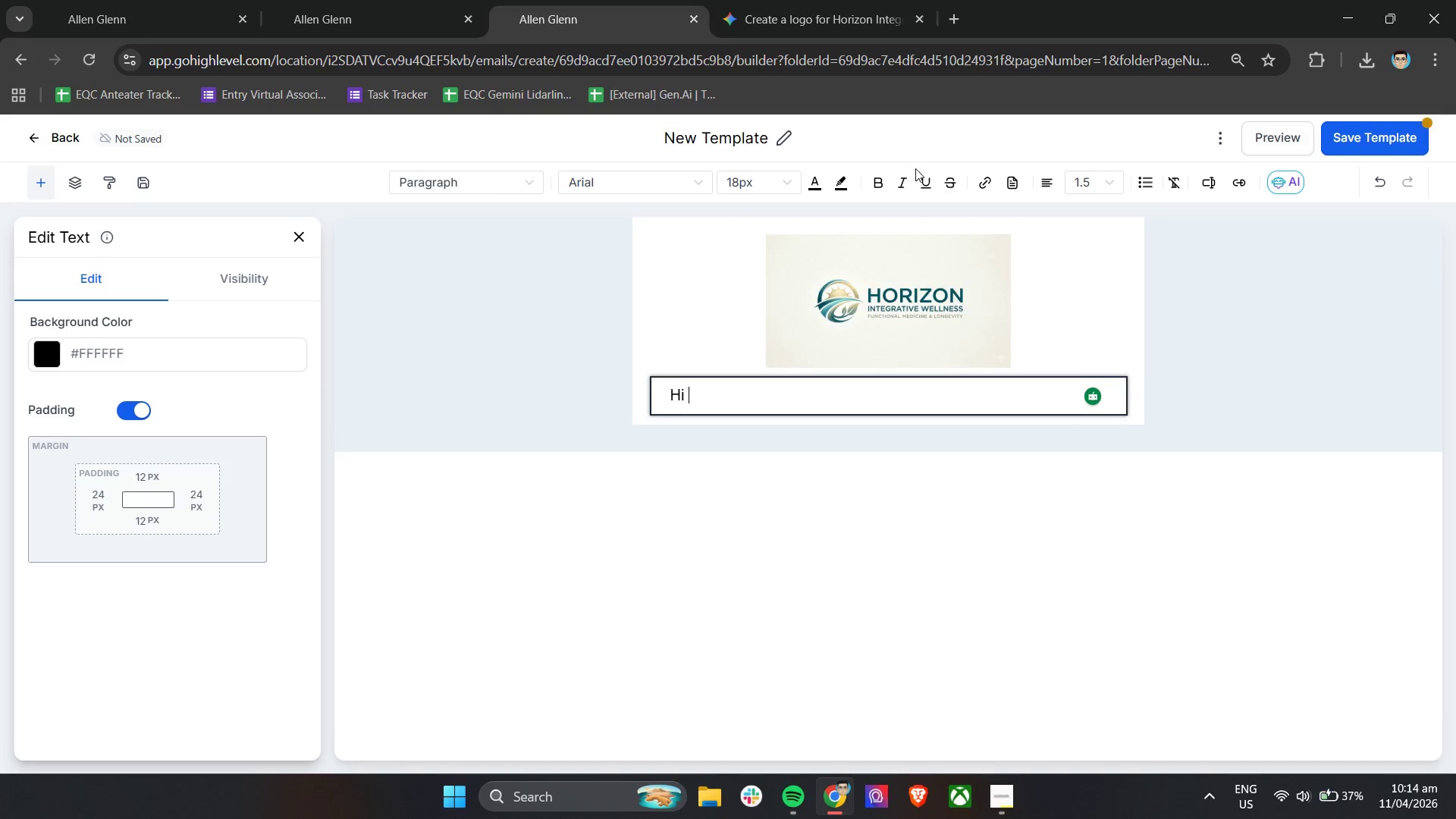 
left_click([1205, 183])
 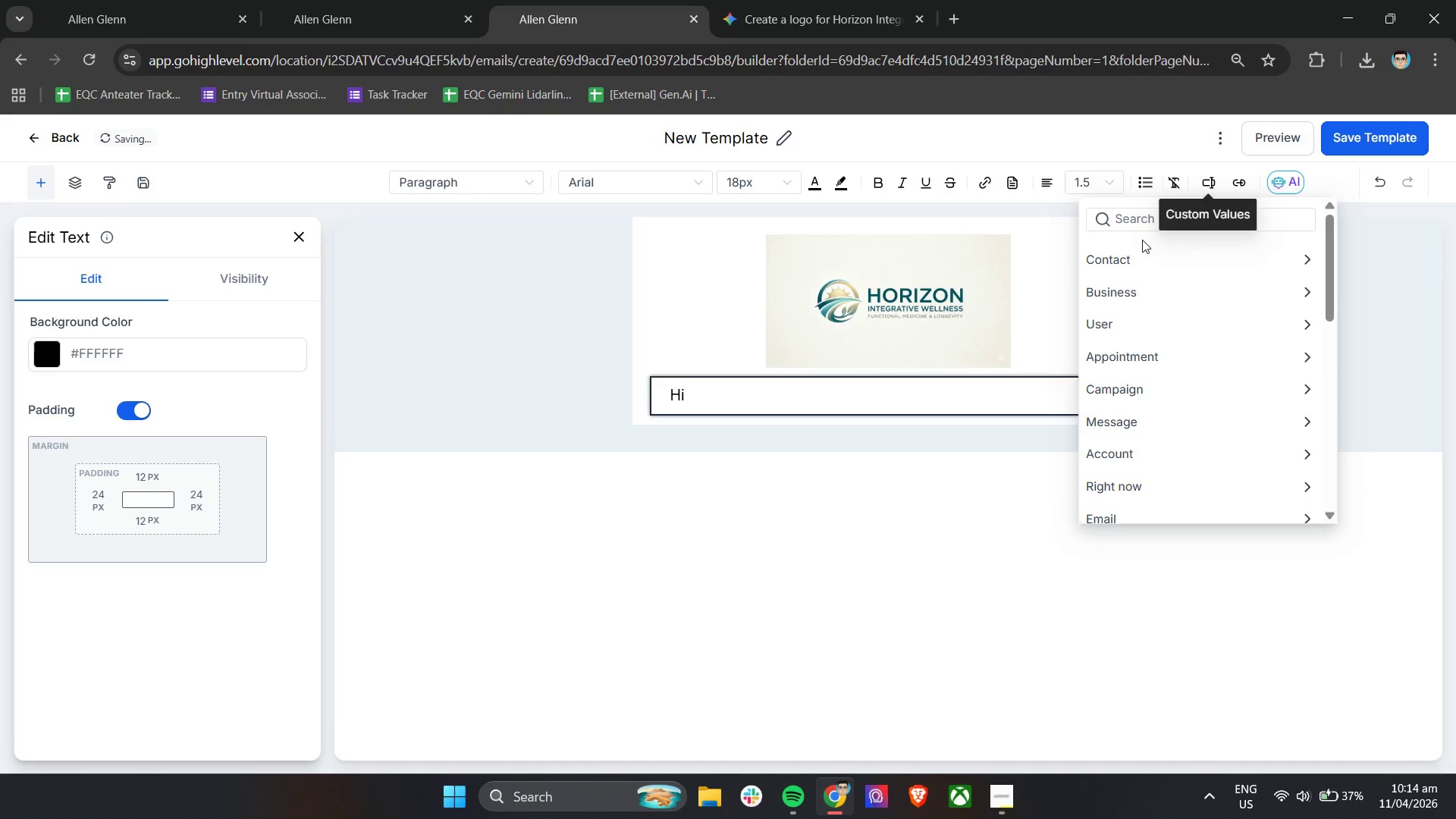 
left_click([1133, 253])
 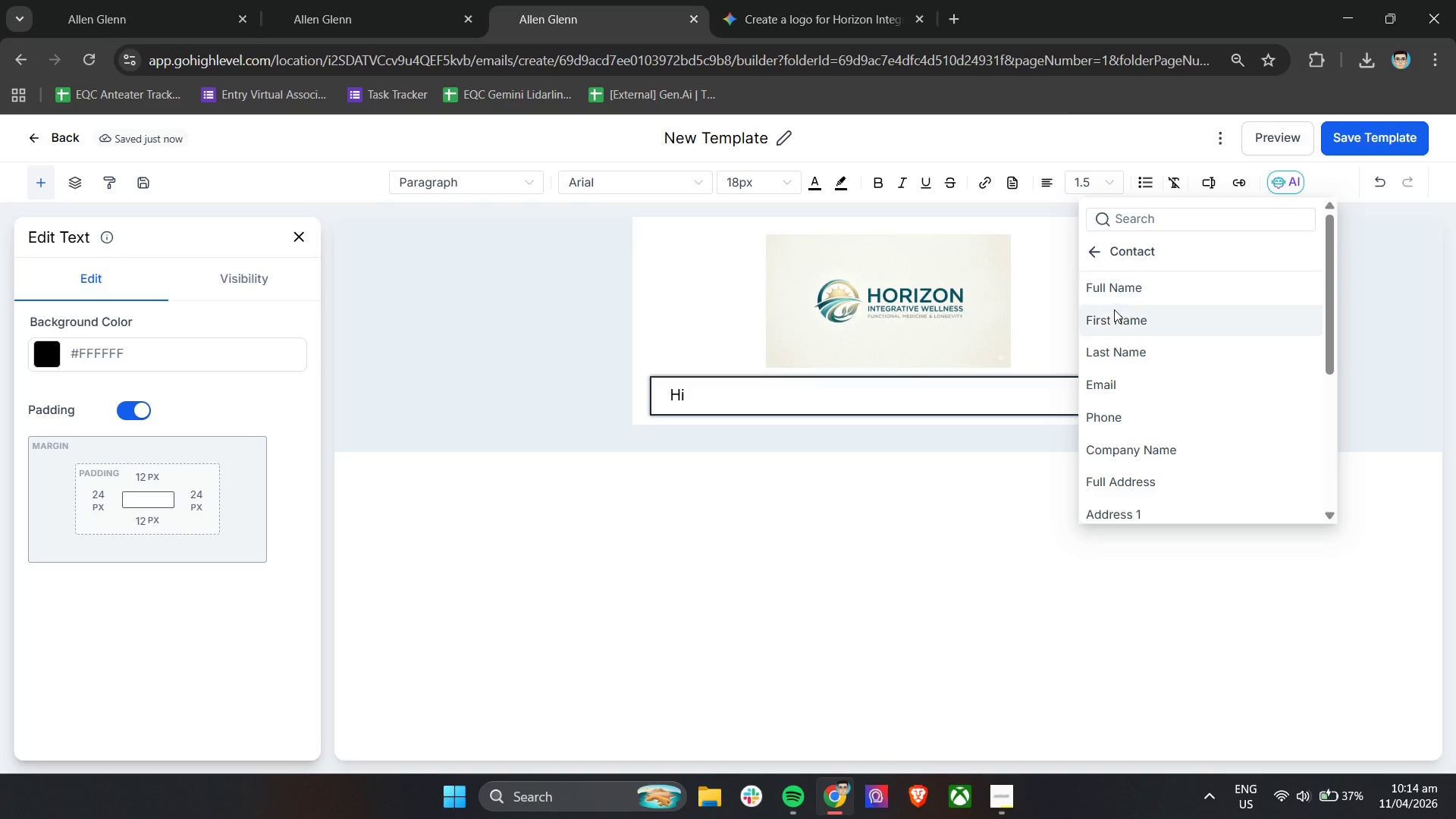 
left_click([1117, 325])
 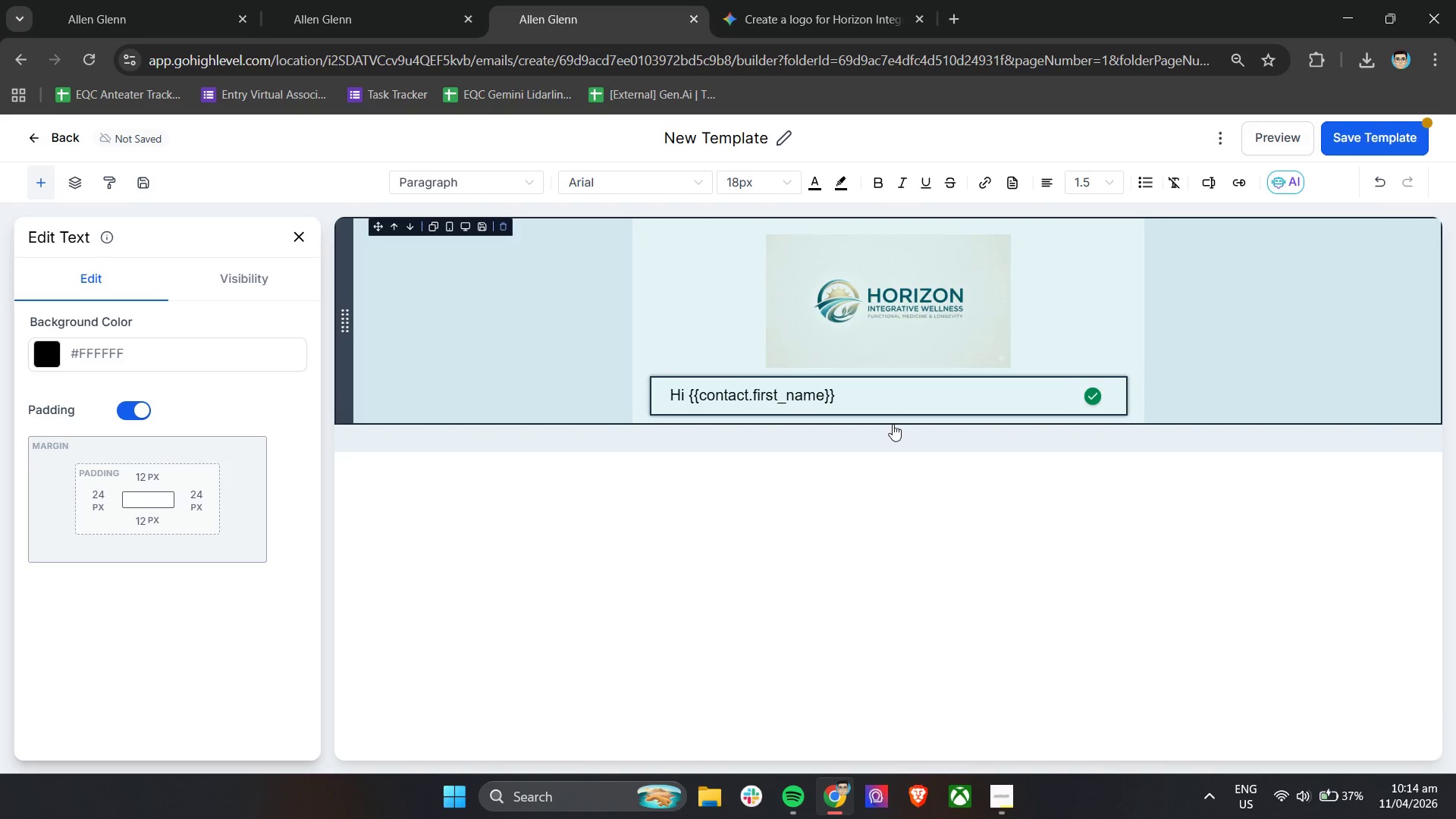 
key(Comma)
 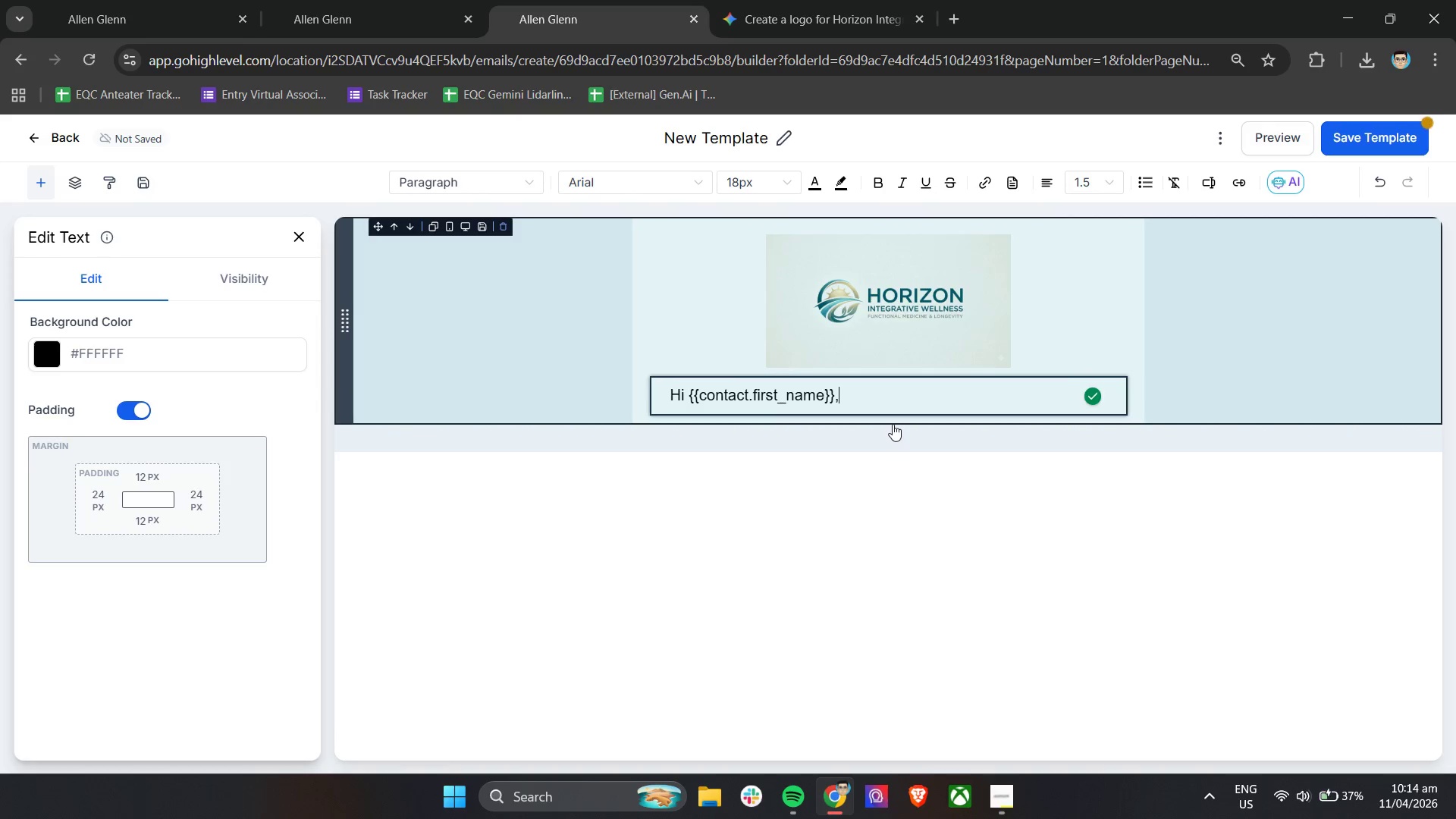 
key(Enter)
 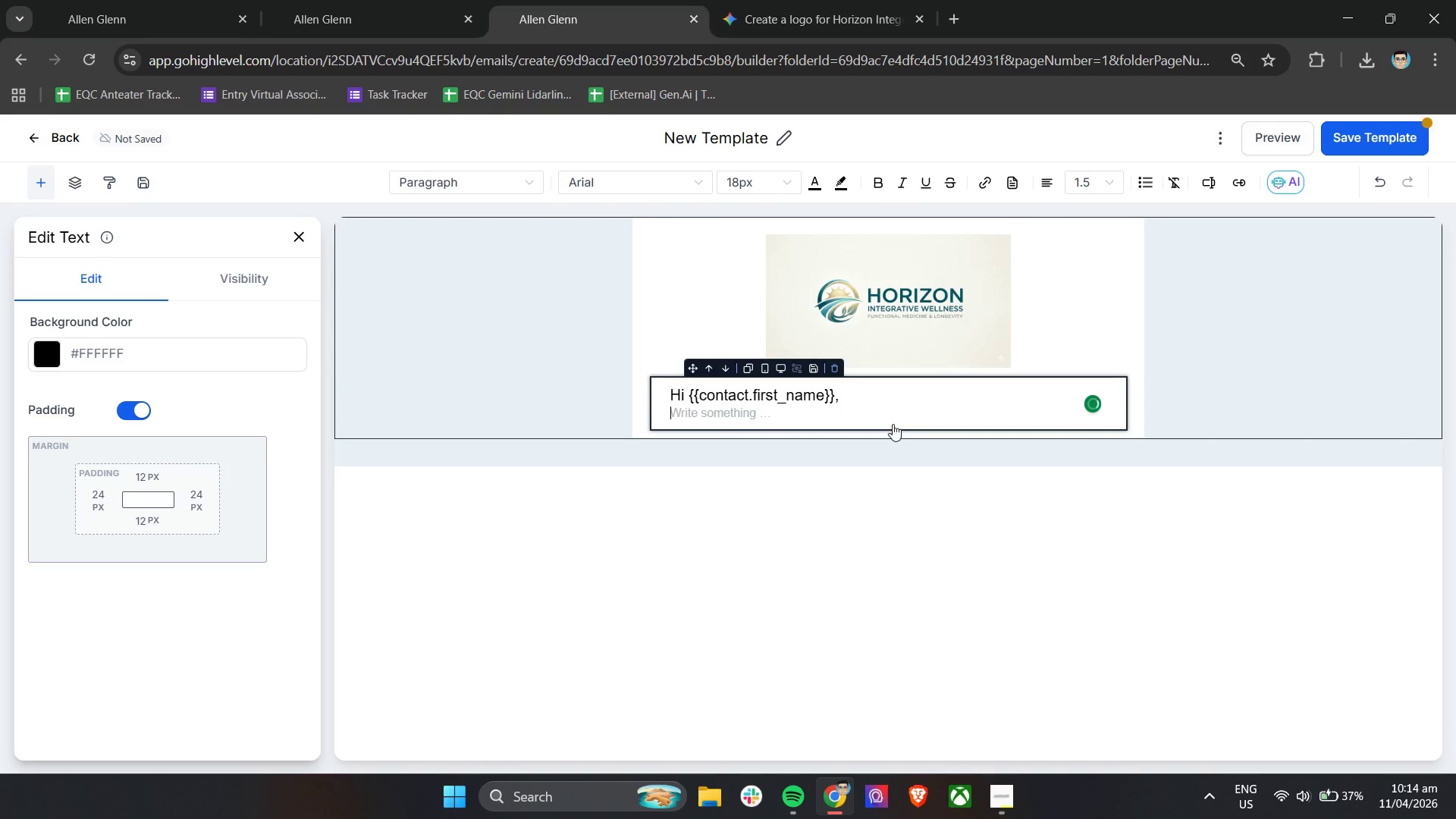 
key(Enter)
 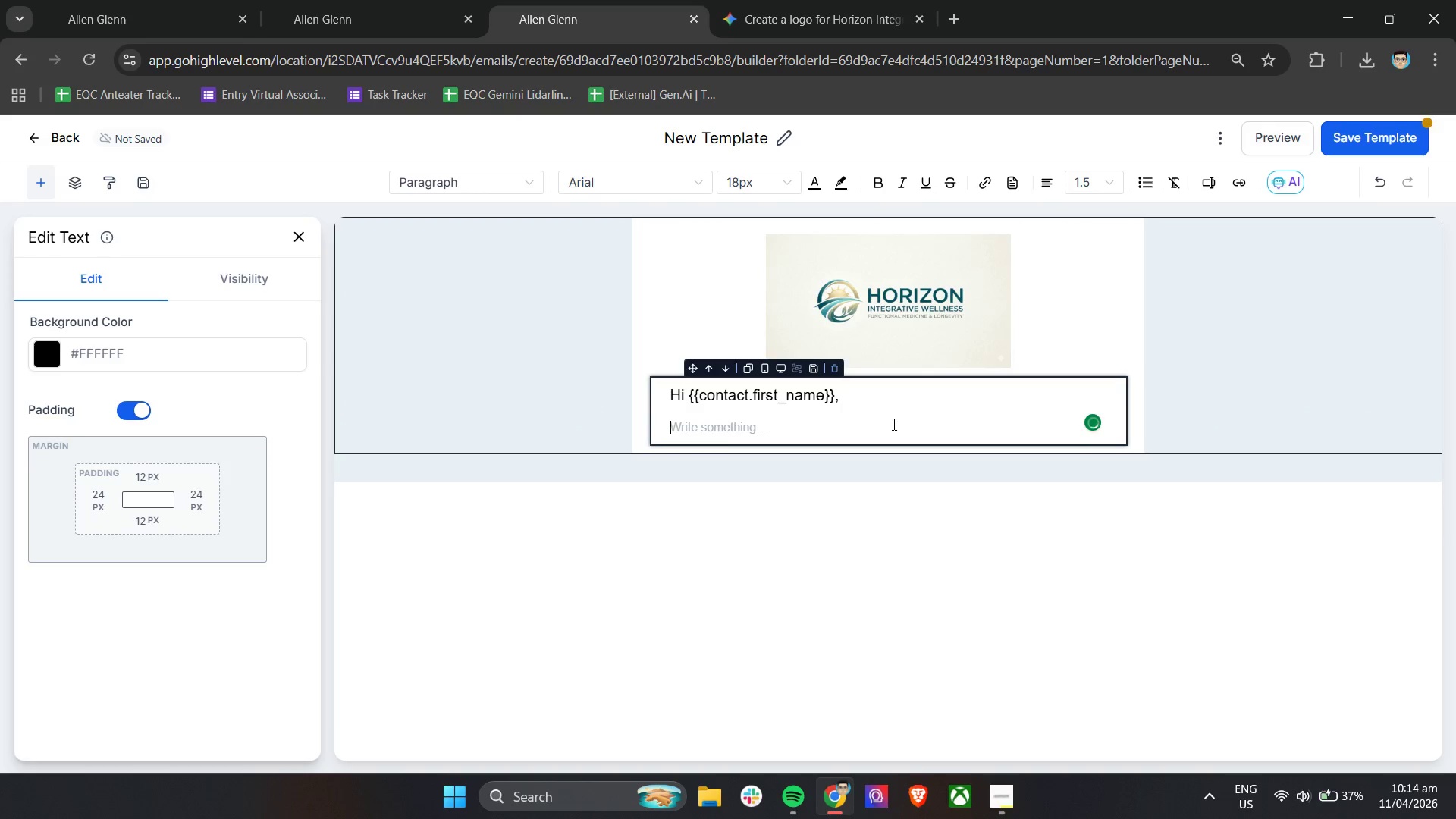 
key(Backspace)
 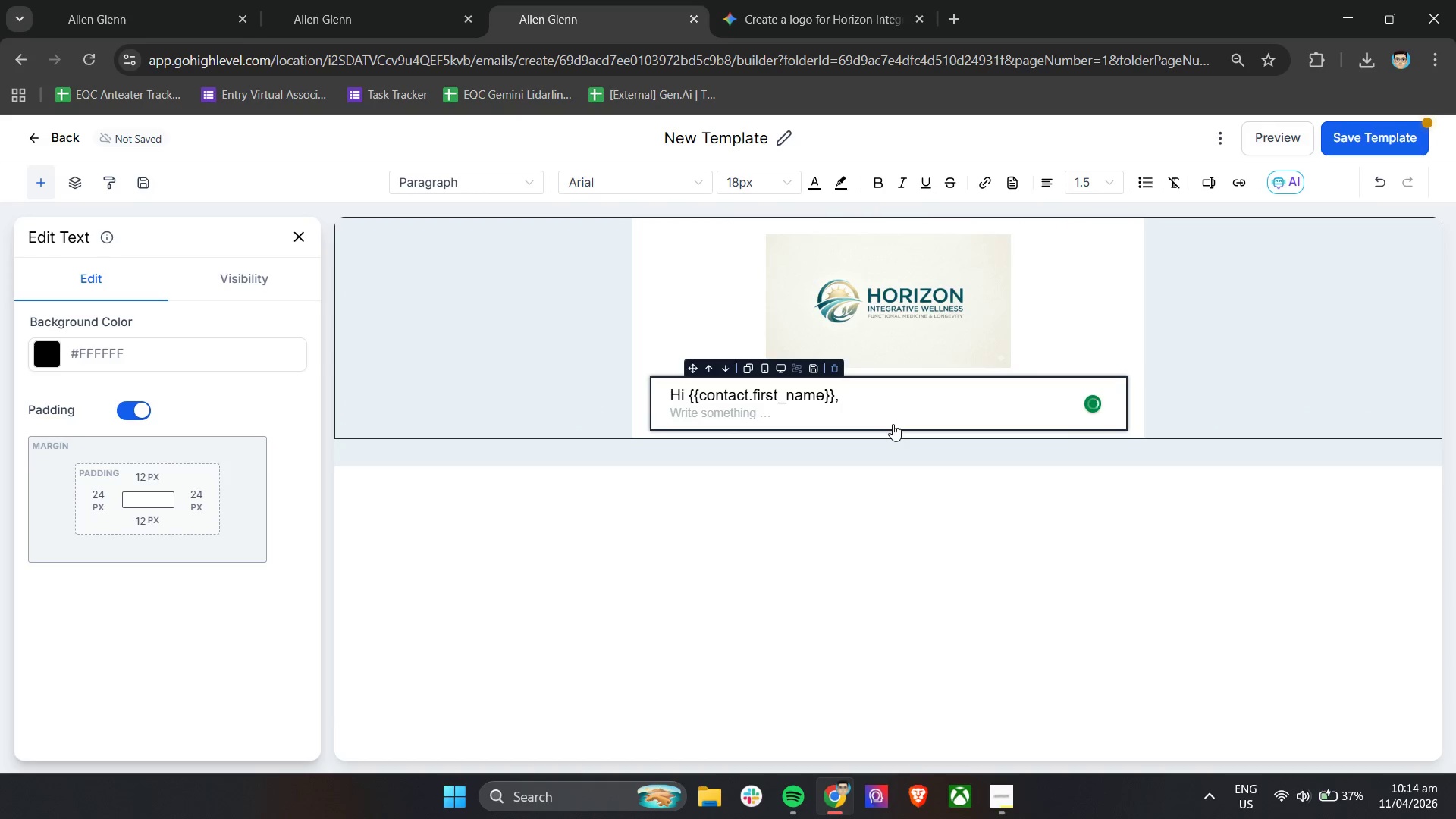 
key(Enter)
 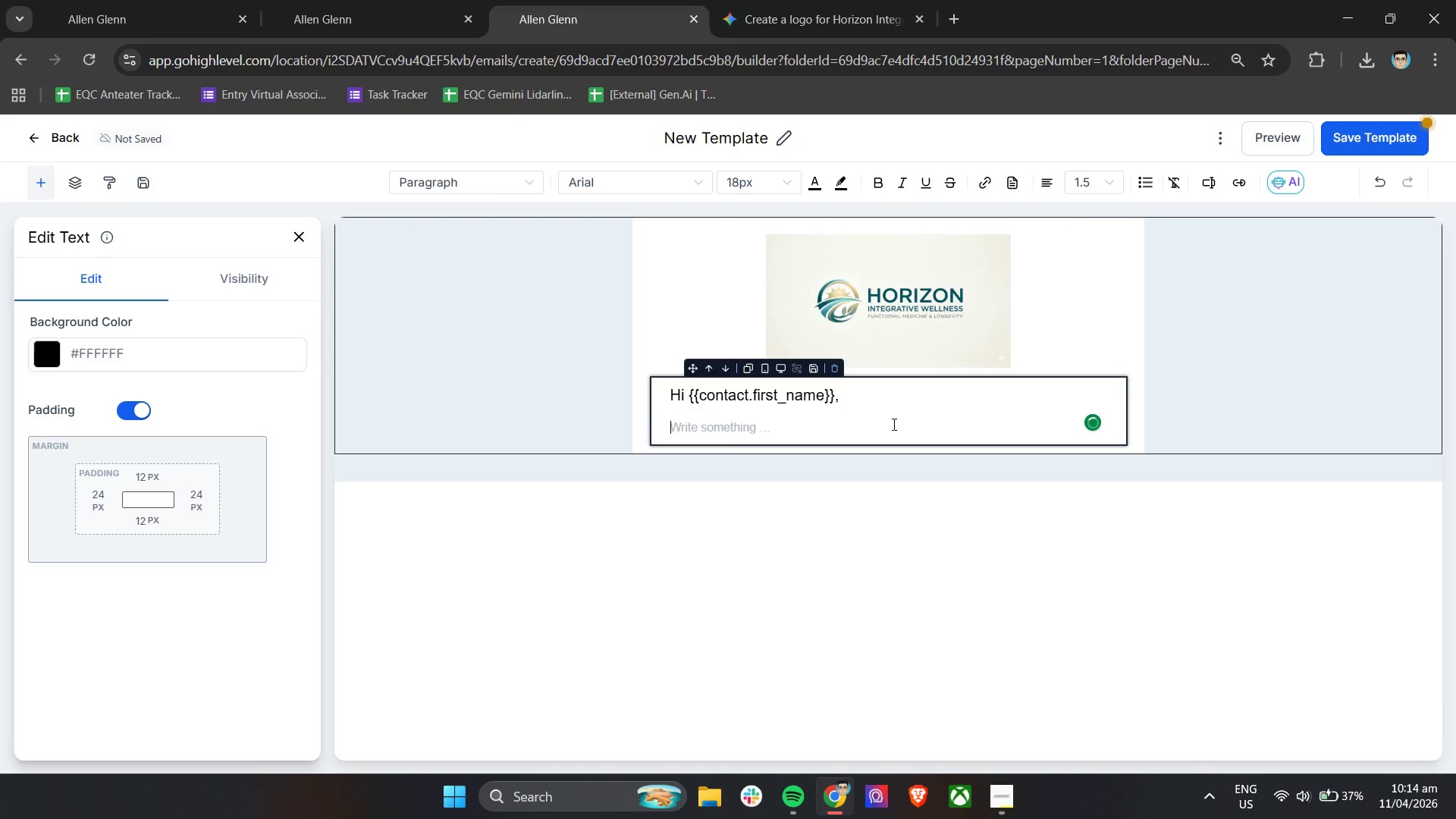 
key(Enter)
 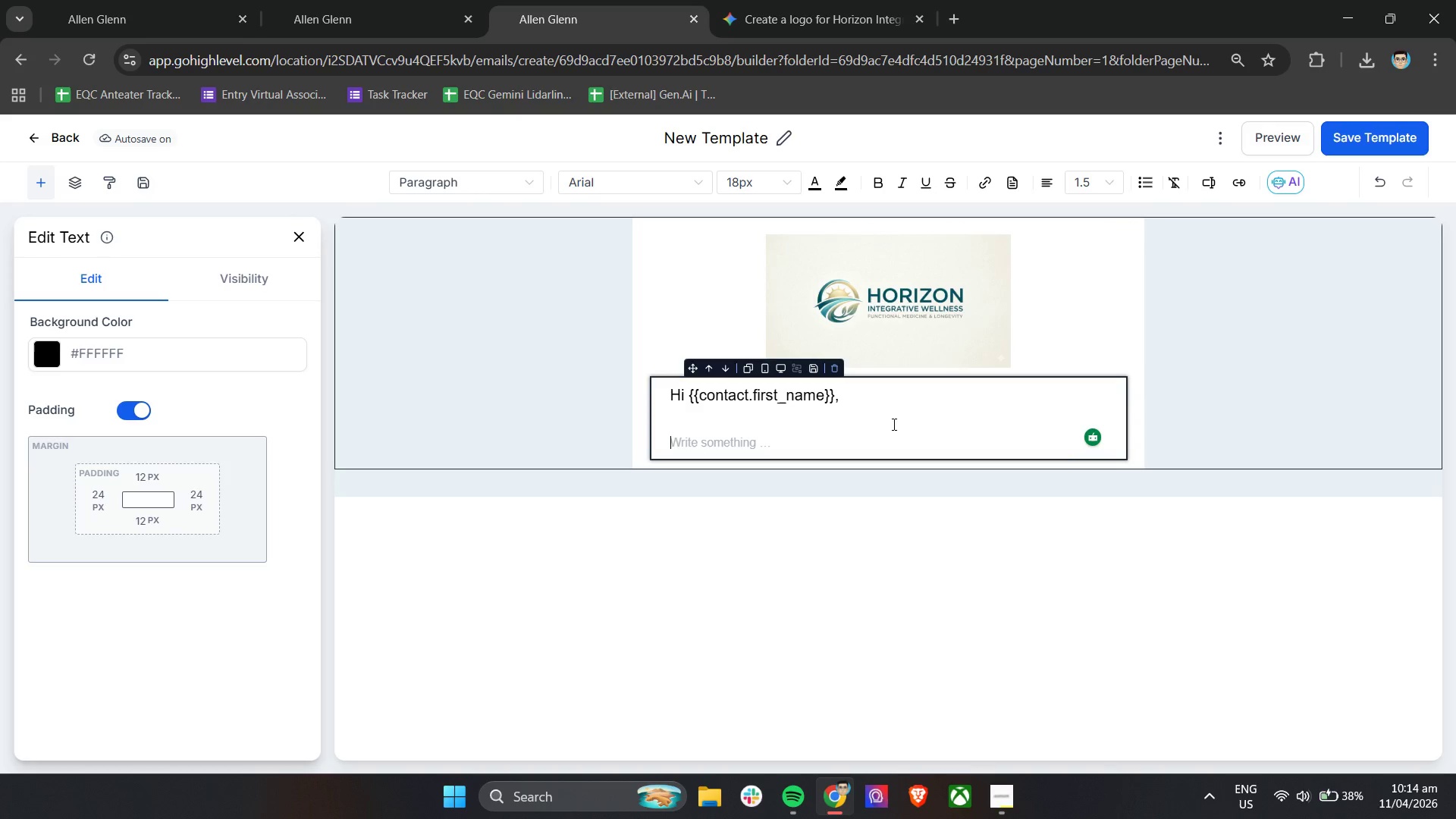 
wait(15.86)
 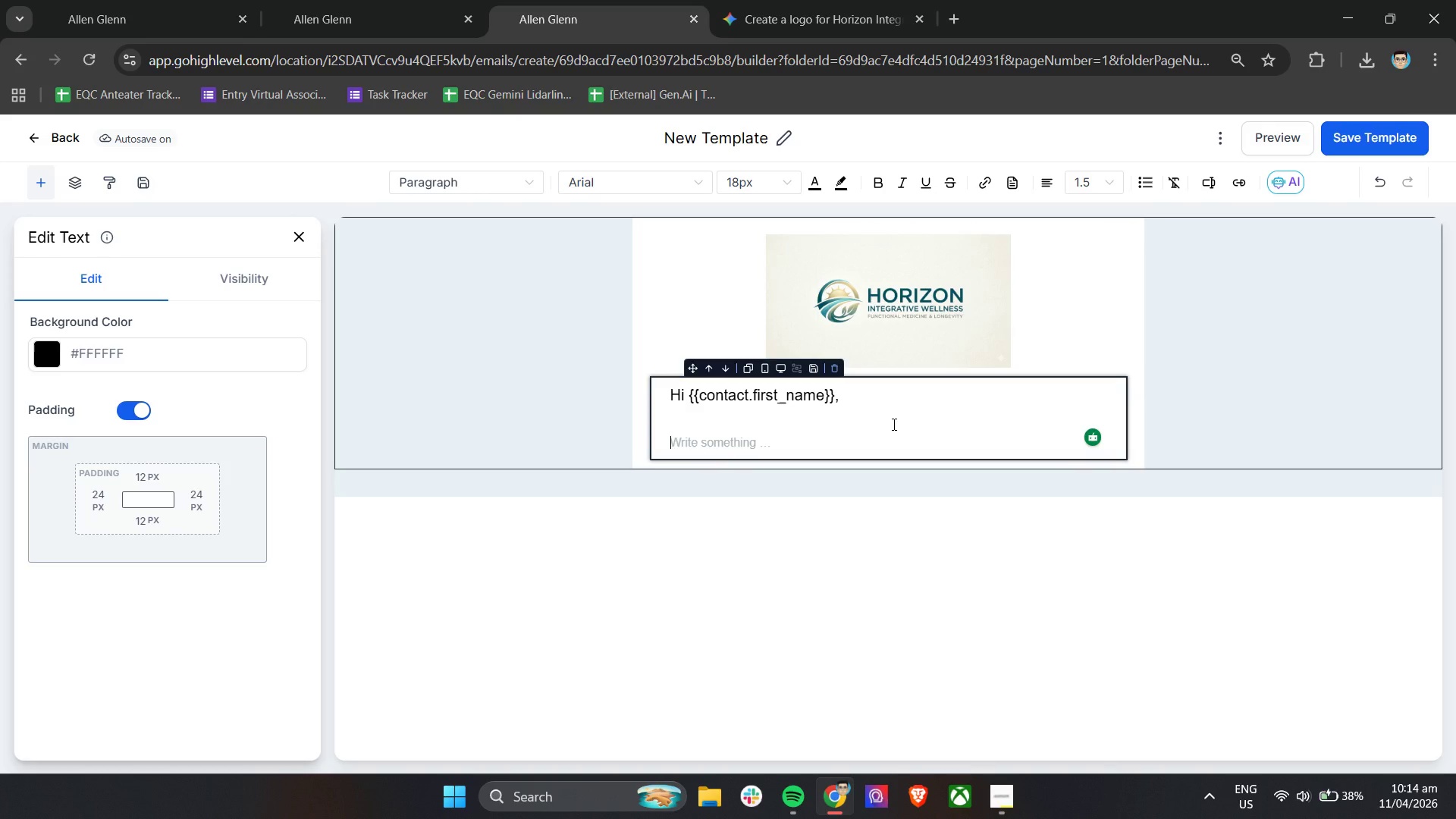 
key(Control+A)
 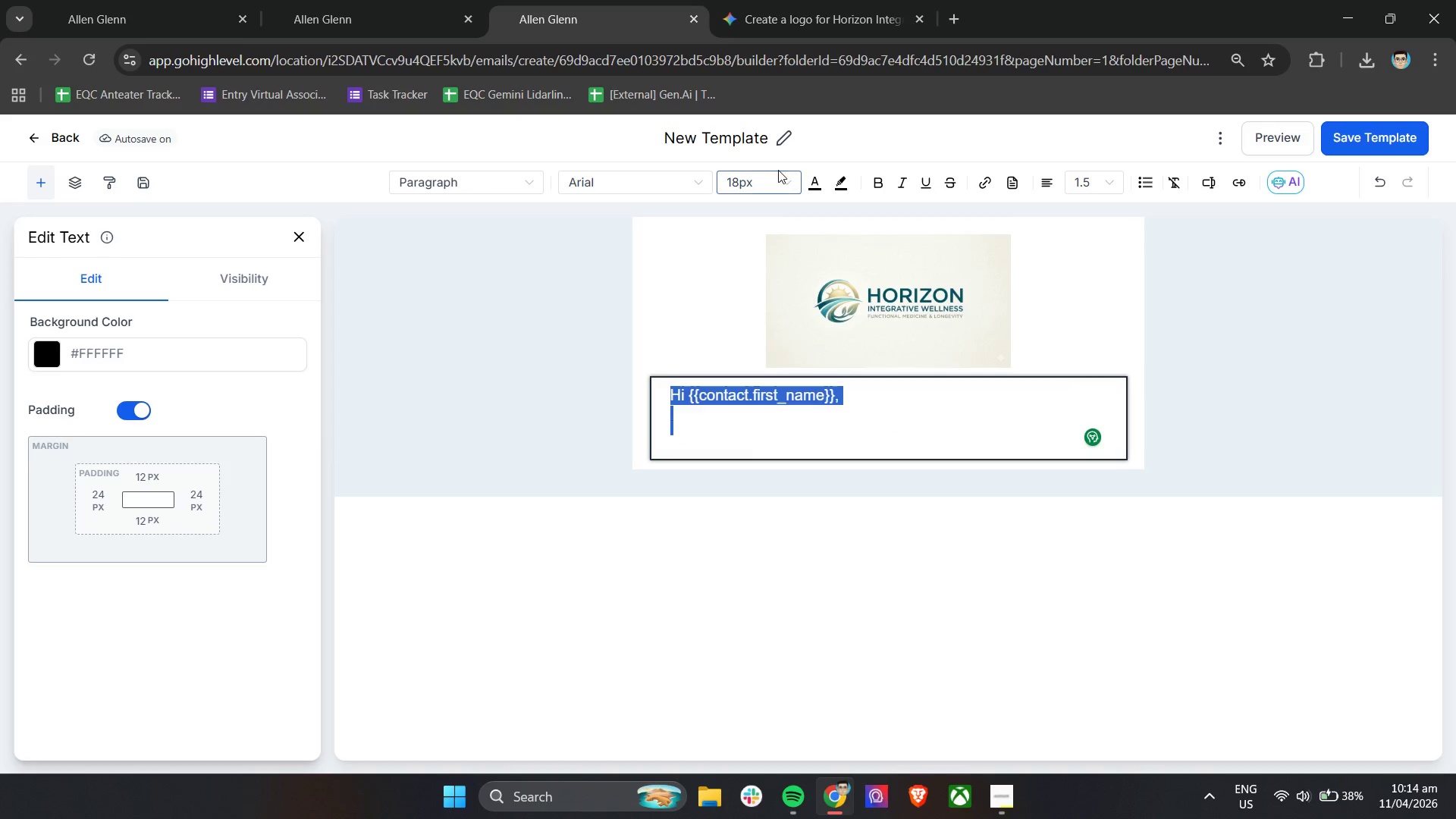 
left_click([777, 170])
 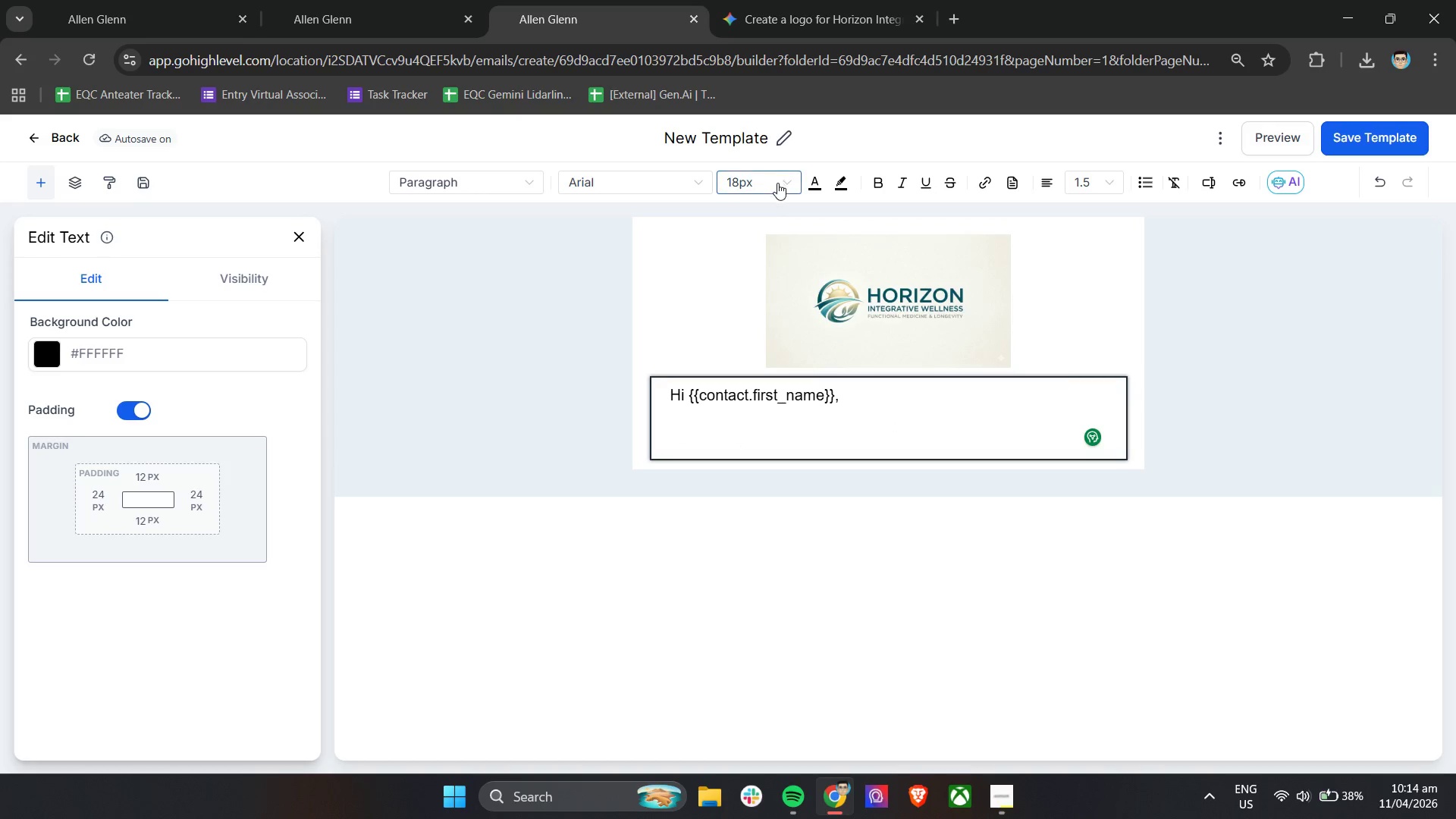 
left_click([777, 183])
 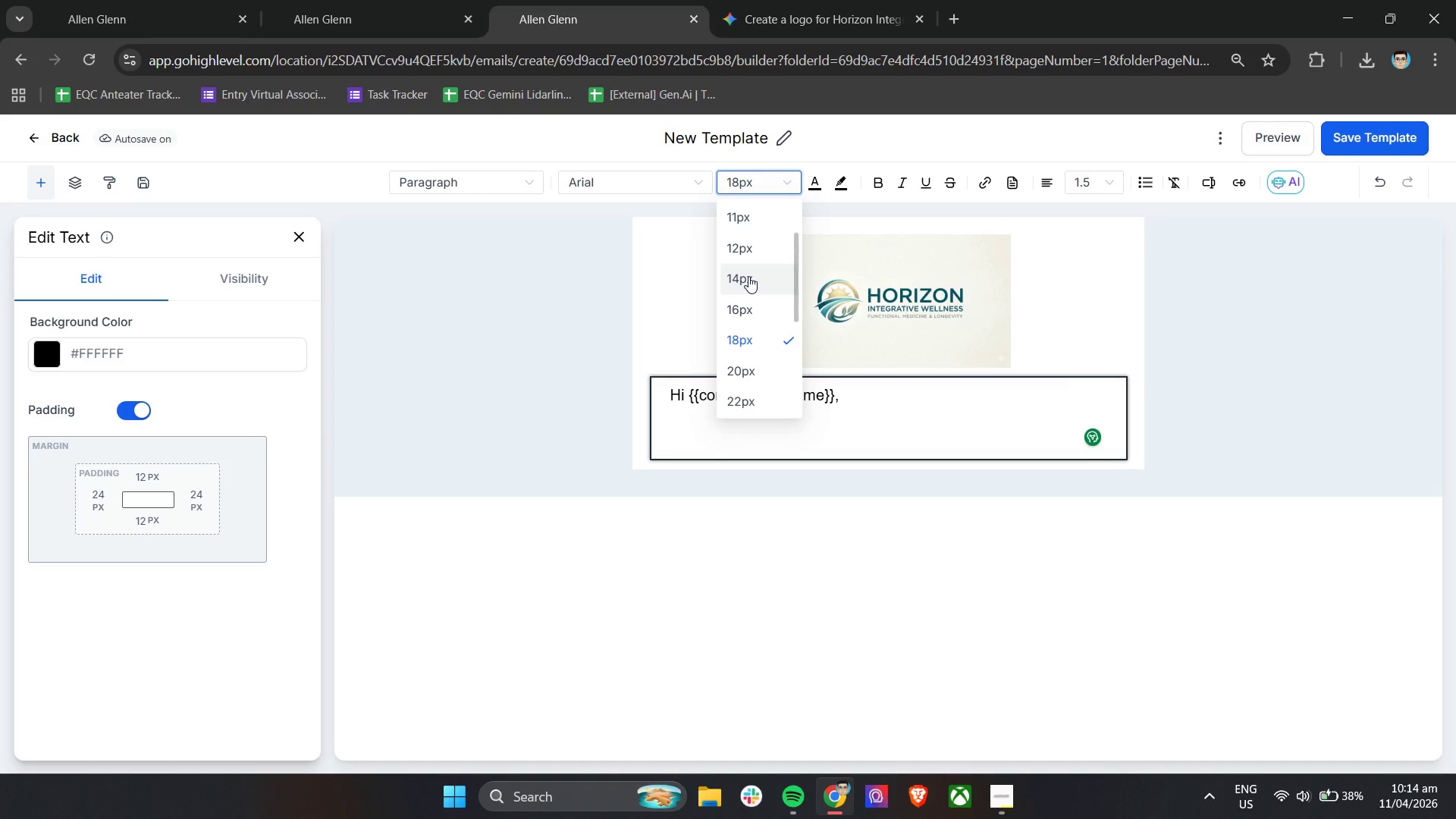 
left_click([752, 279])
 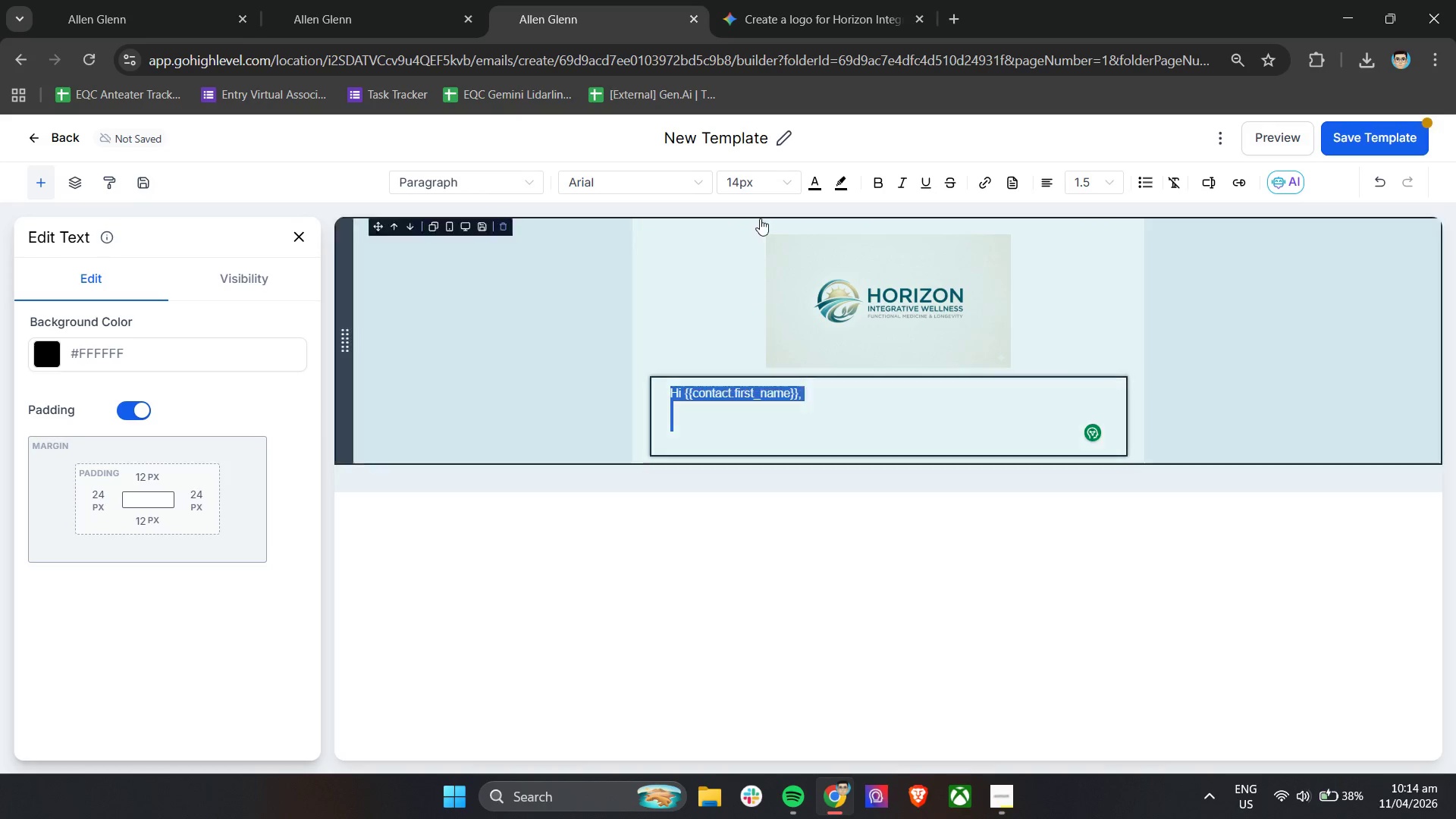 
left_click([759, 181])
 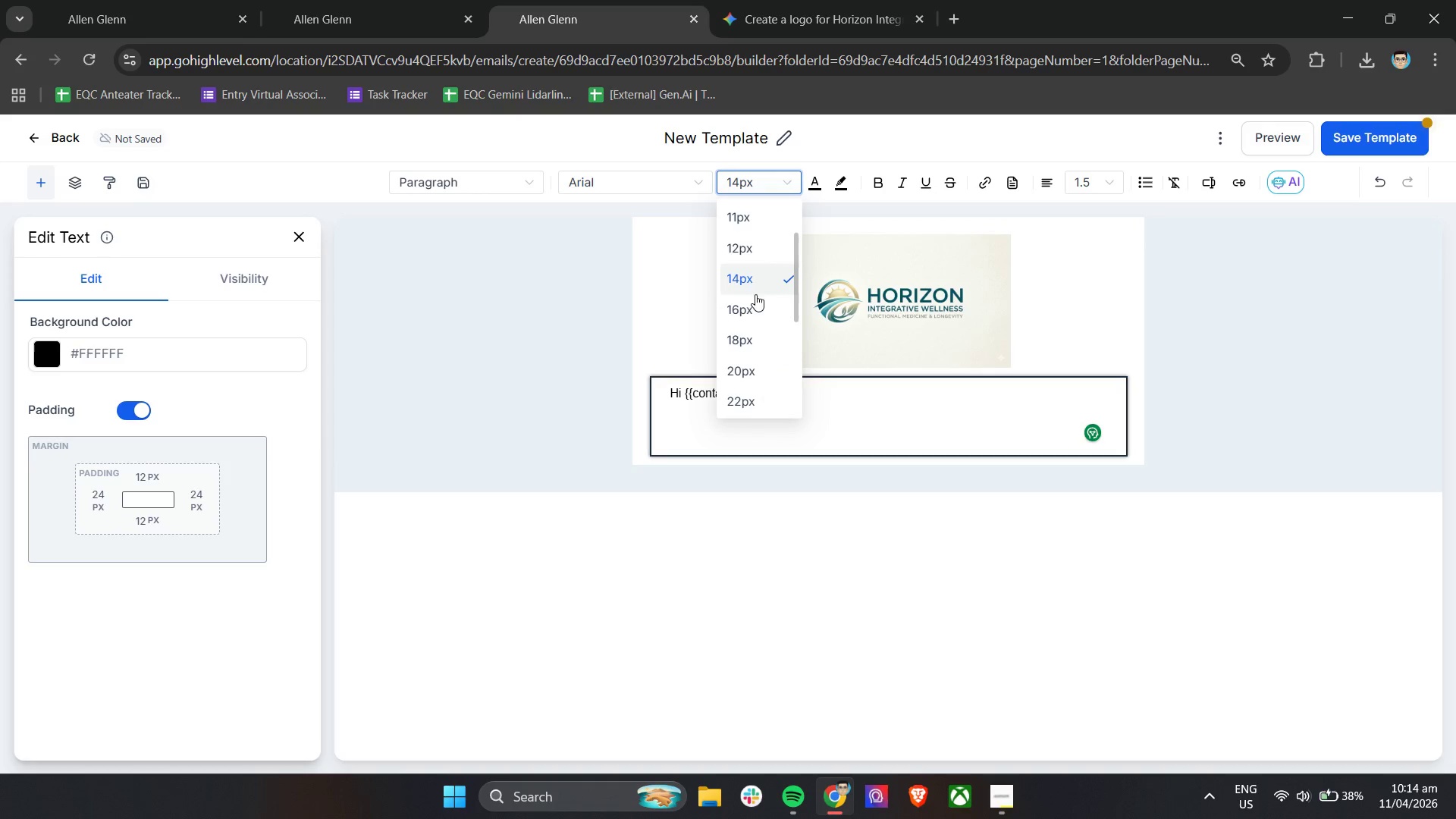 
left_click([753, 309])
 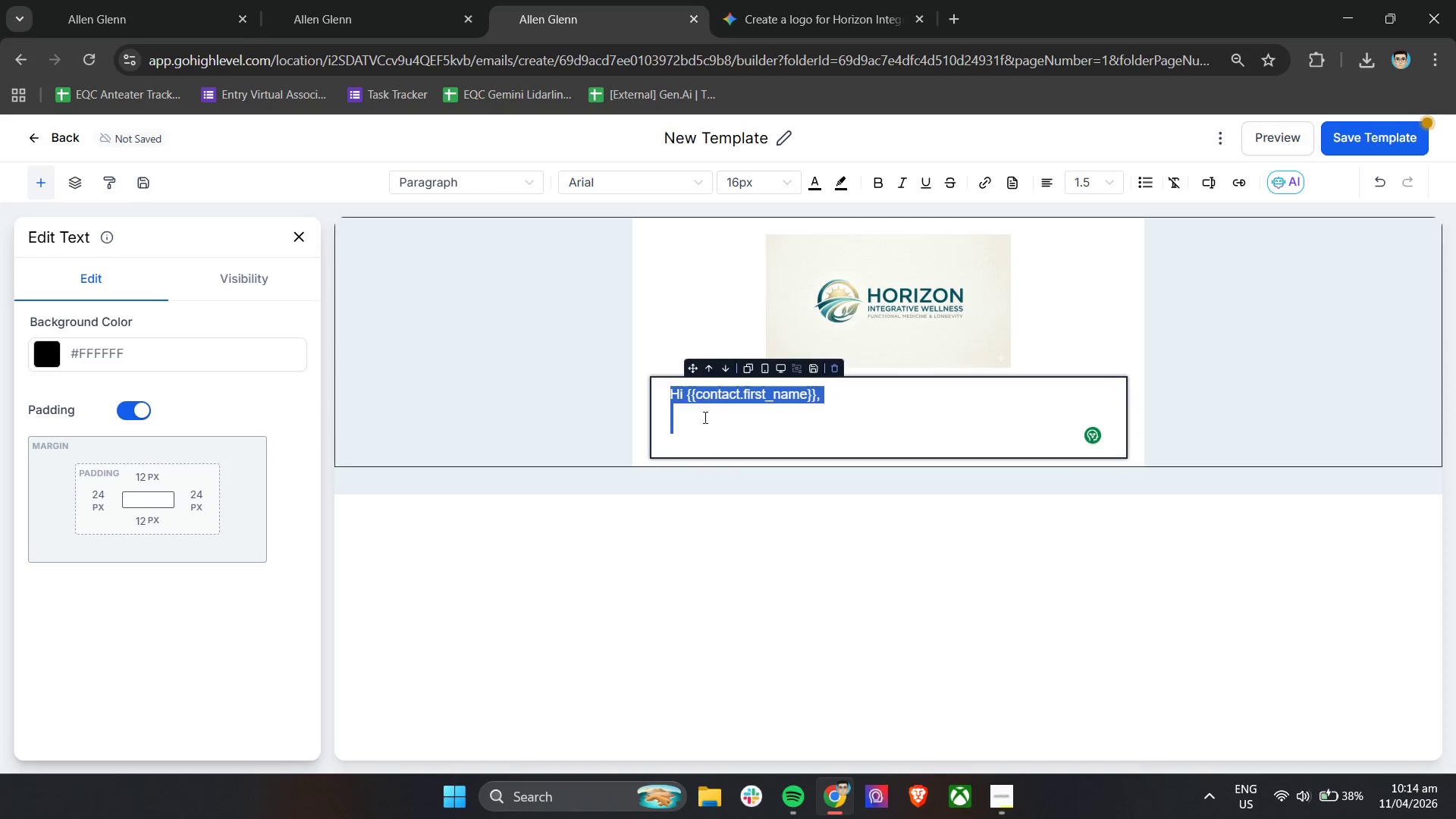 
left_click([694, 426])
 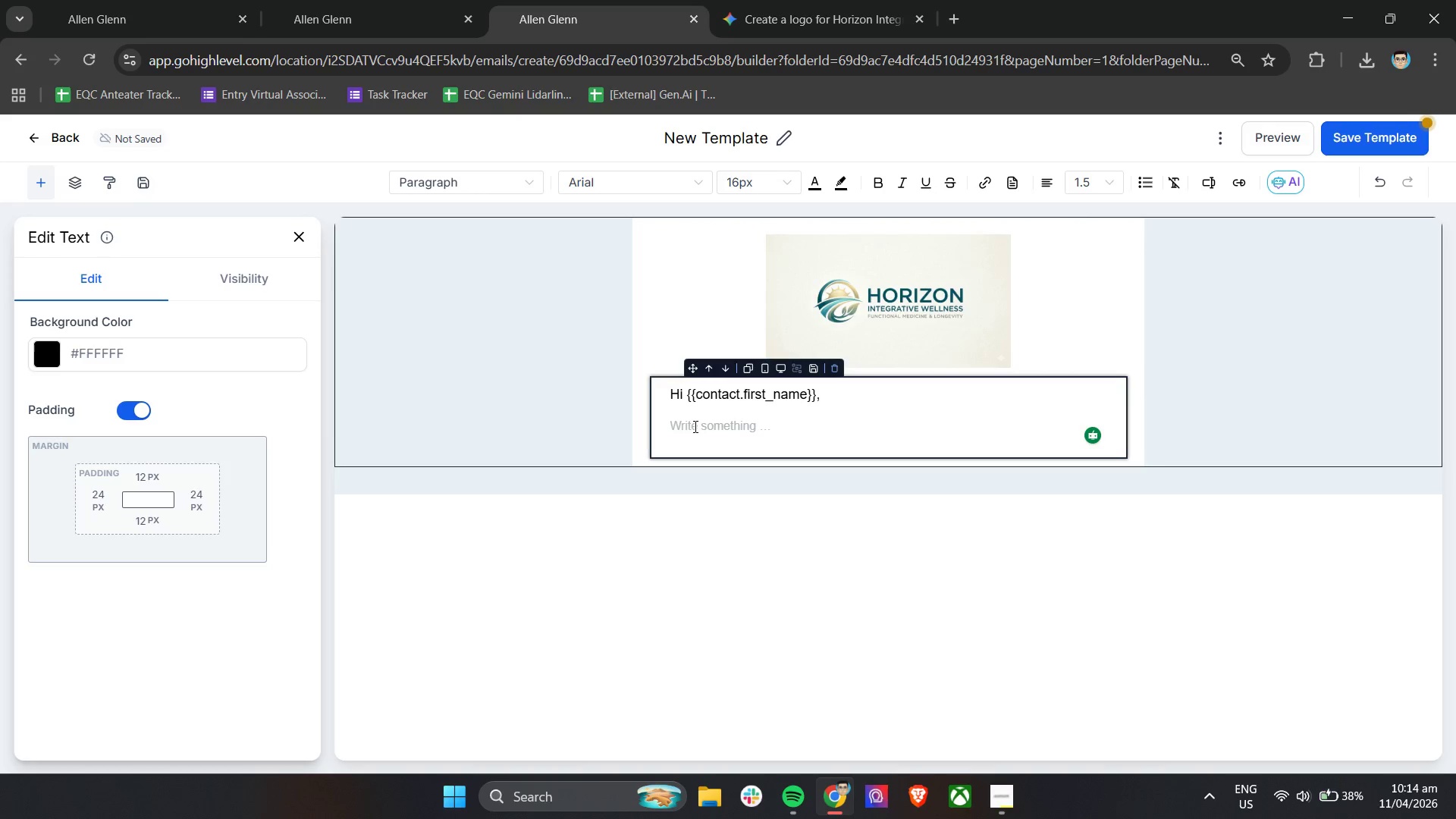 
type(We're hornor)
key(Backspace)
key(Backspace)
key(Backspace)
key(Backspace)
type(nored to support you oin )
key(Backspace)
key(Backspace)
key(Backspace)
type(n your h)
key(Backspace)
type(journey toward long-ter )
key(Backspace)
type(m vitality and personalized wellness.)
 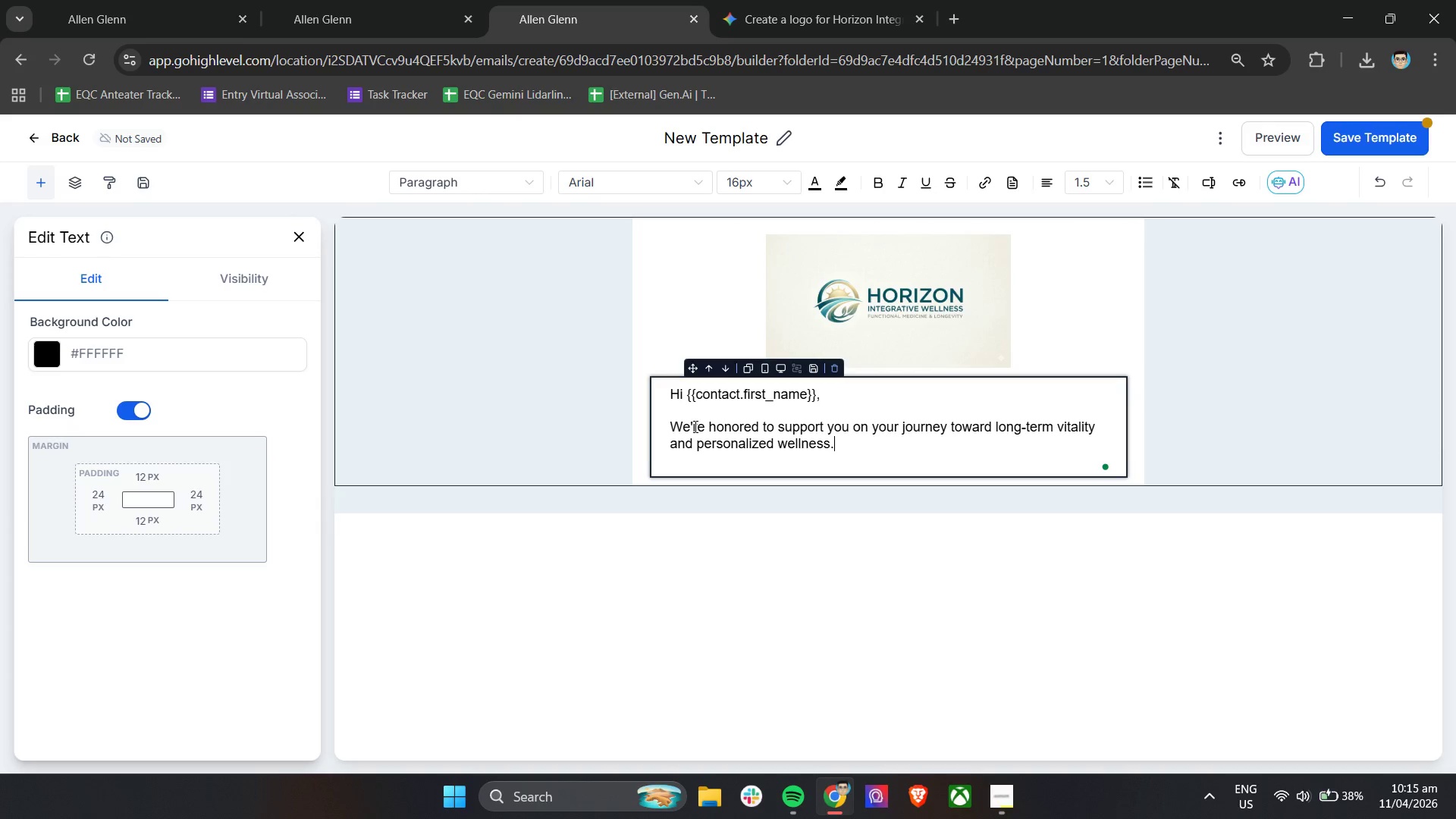 
key(Enter)
 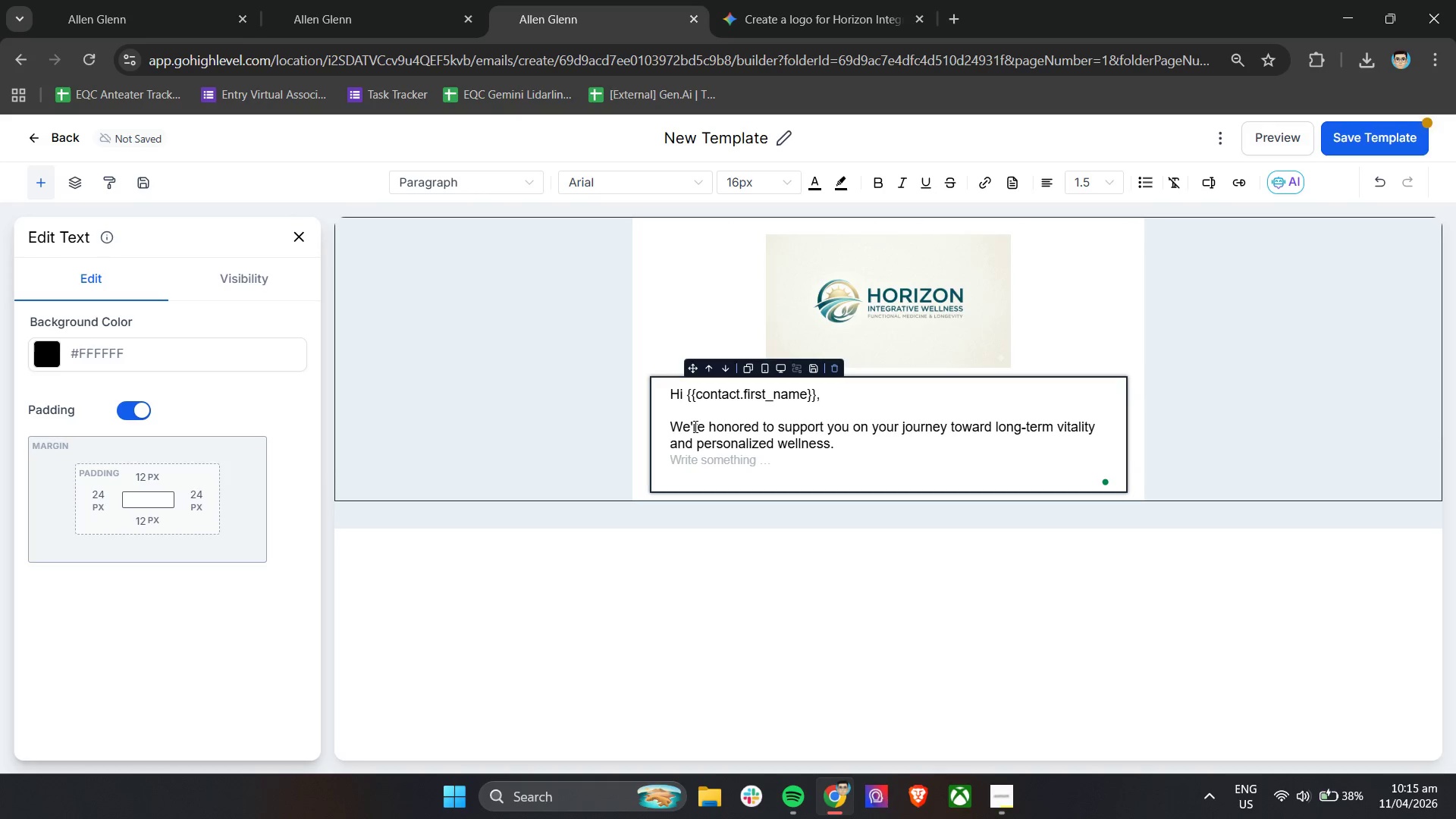 
key(Enter)
 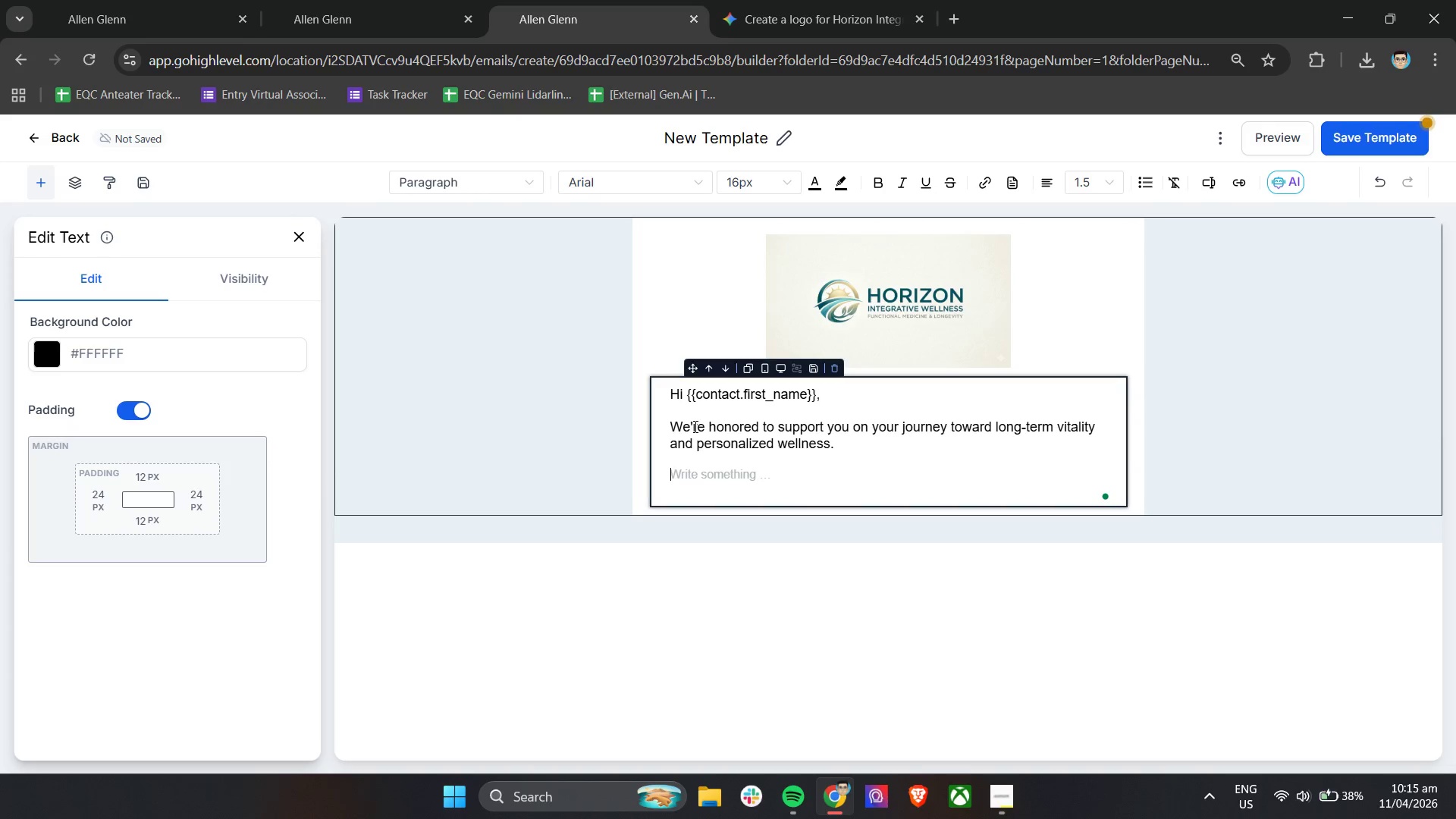 
type(Youe)
key(Backspace)
type(r upcoming b)
key(Backspace)
type(visit )
 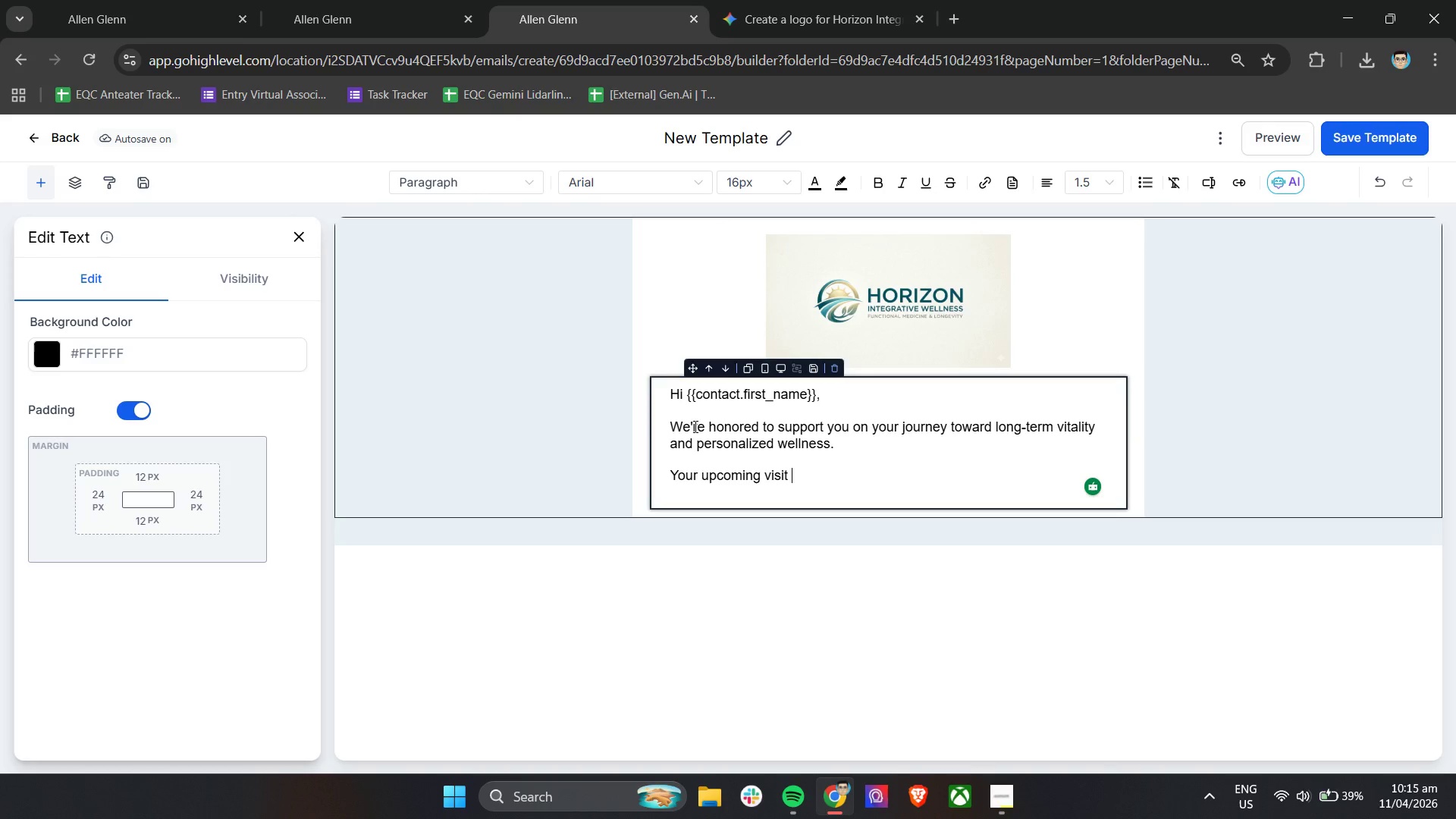 
wait(36.02)
 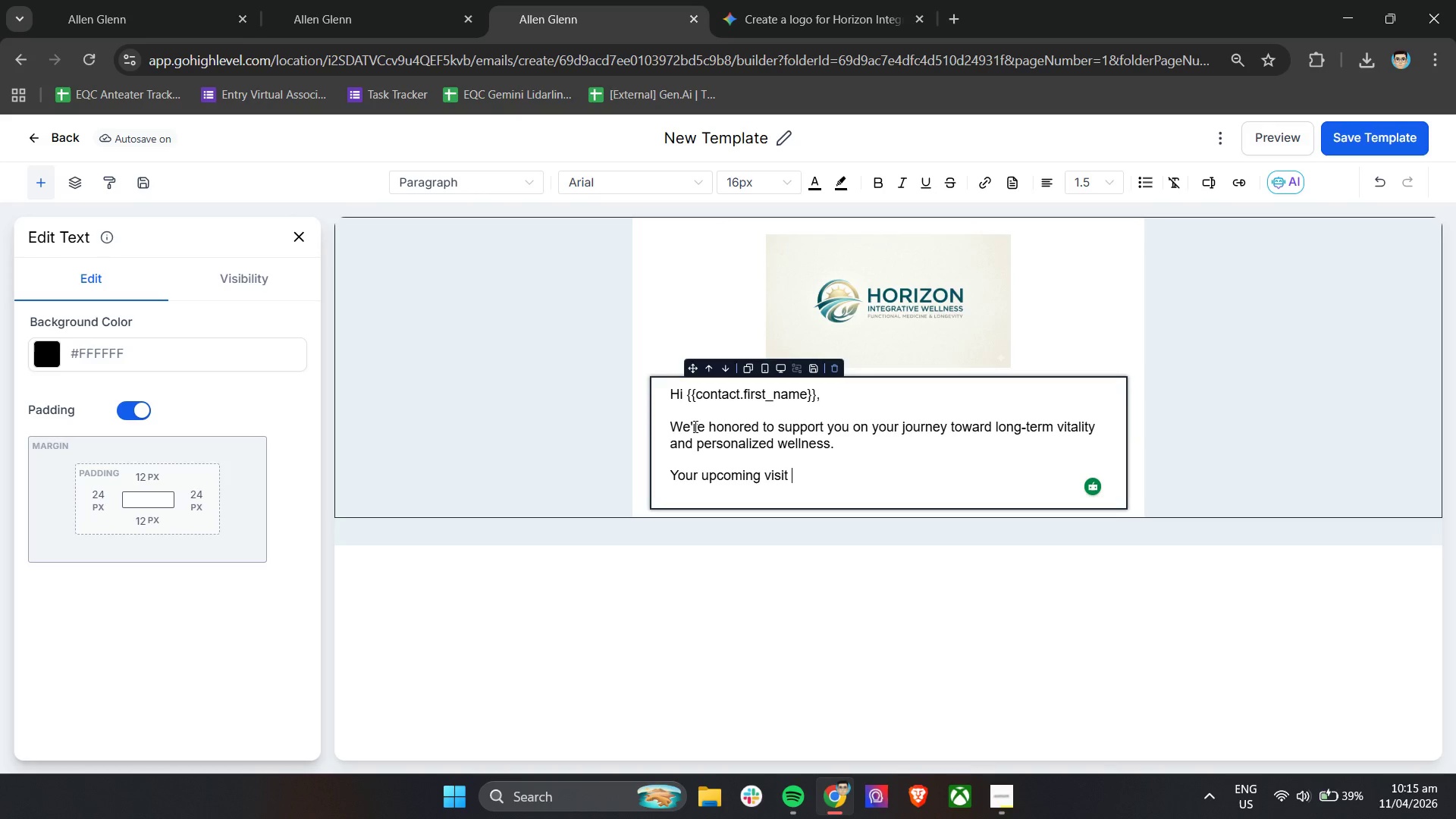 
type(is designed to be tou)
key(Backspace)
key(Backspace)
type(hought)
 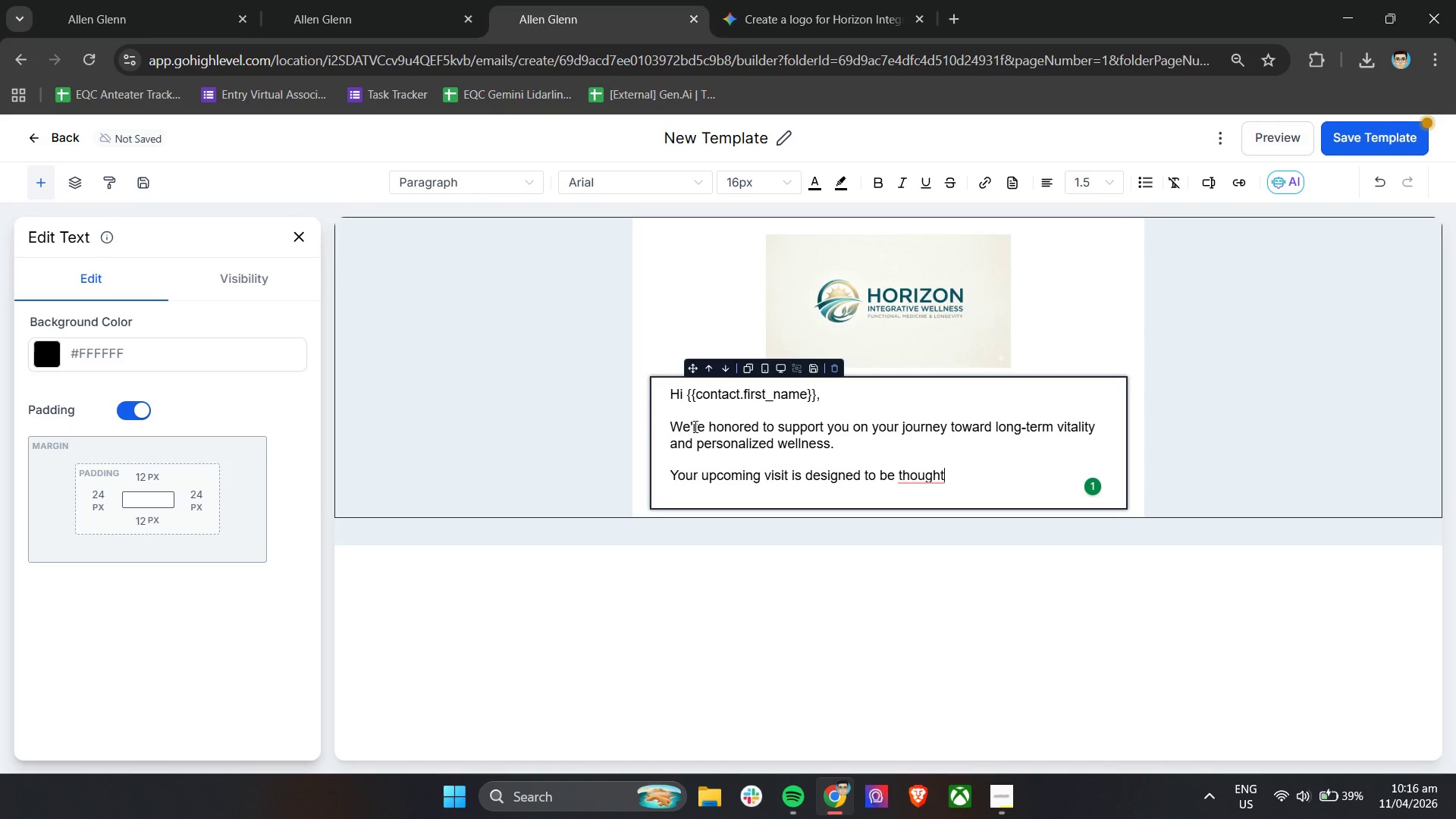 
type(ful, unrushed )
key(Backspace)
type(, and deeply tailored to you )
key(Backspace)
type(. Our goal)
key(Backspace)
key(Backspace)
key(Backspace)
key(Backspace)
type(Goal)
key(Backspace)
key(Backspace)
key(Backspace)
key(Backspace)
type(goal is to understant )
key(Backspace)
key(Backspace)
type(d nor )
key(Backspace)
key(Backspace)
type(t just your symptoms, but the full picture of your health, life)
 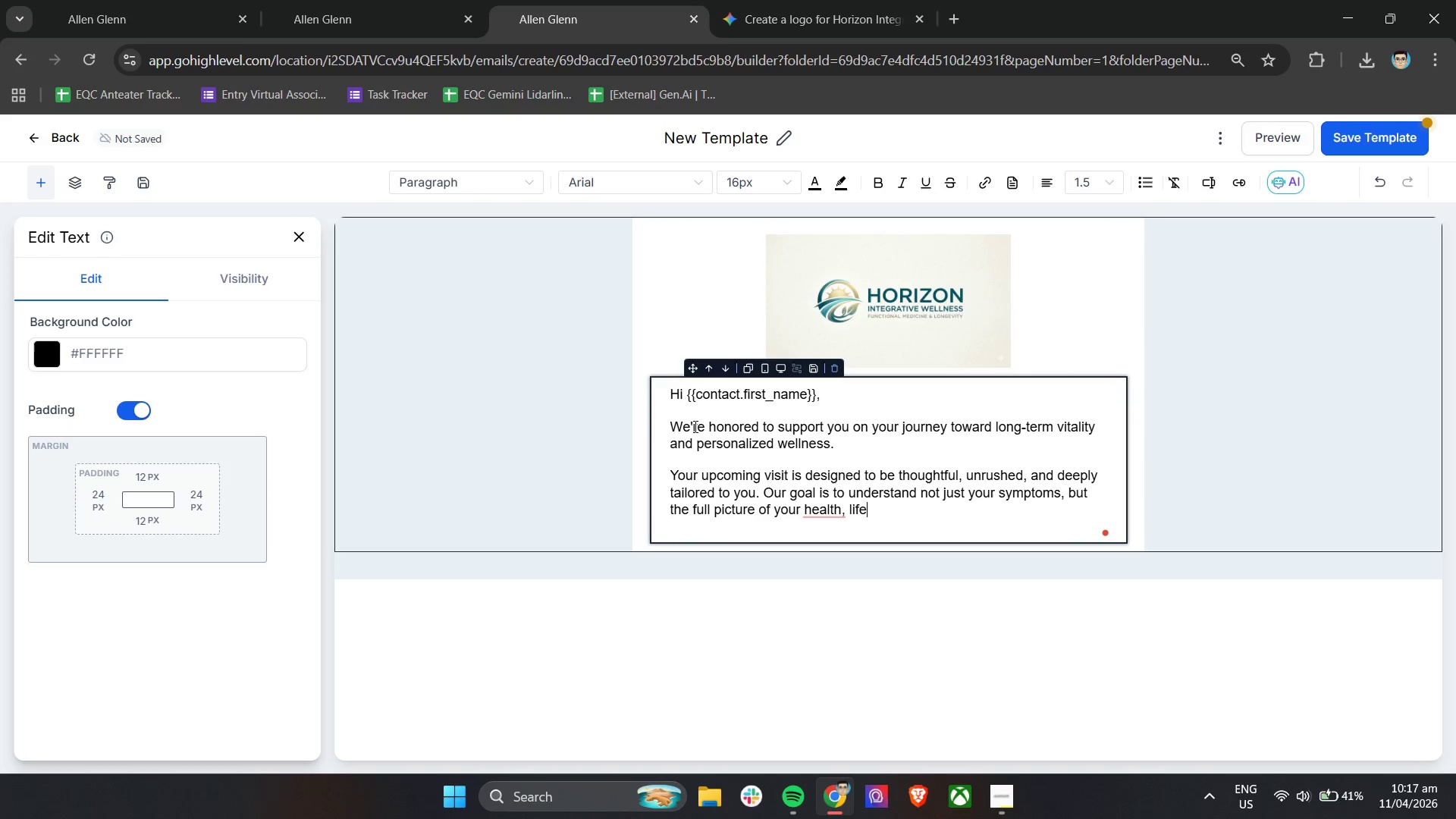 
left_click([830, 512])
 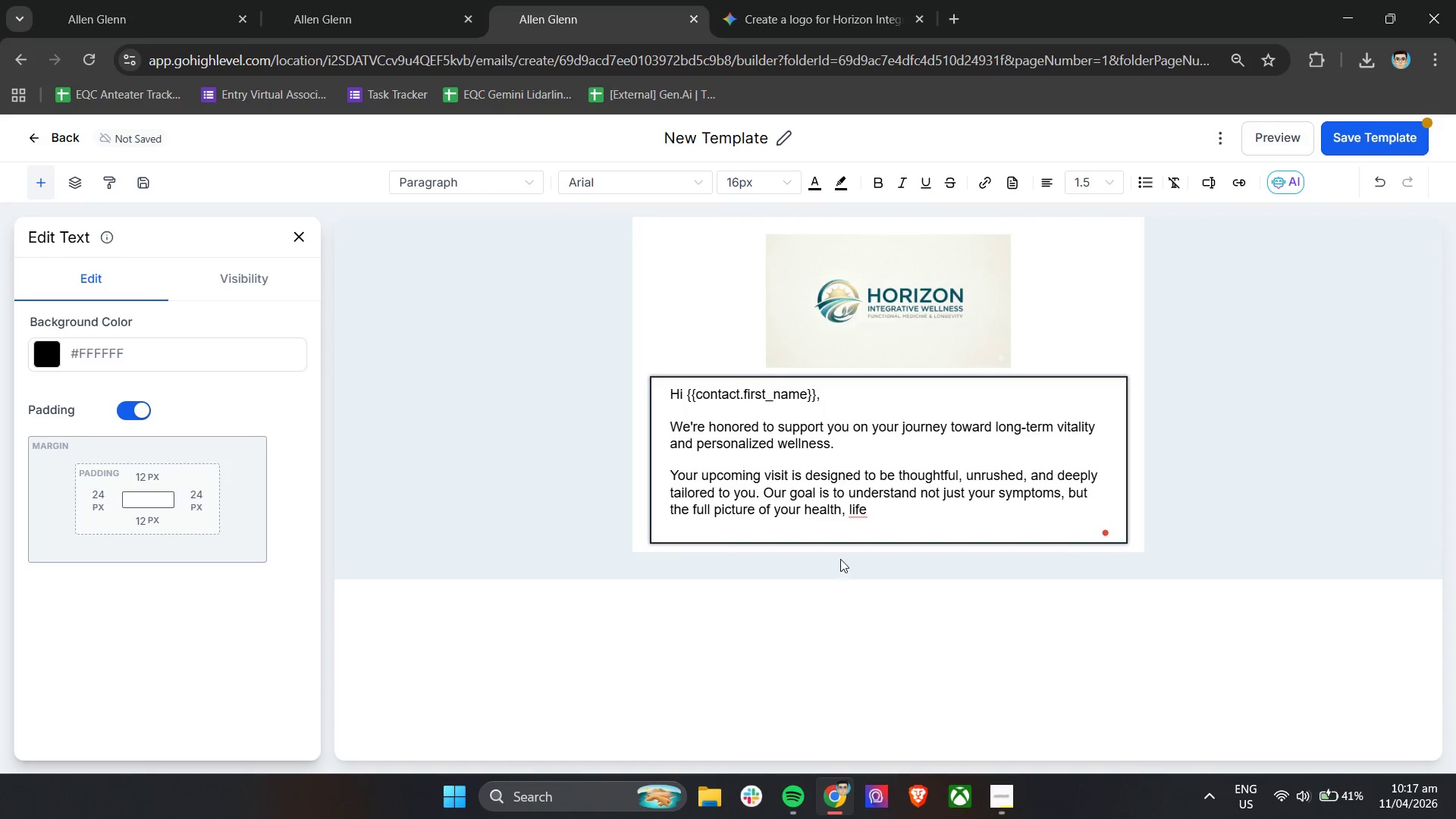 
left_click([873, 516])
 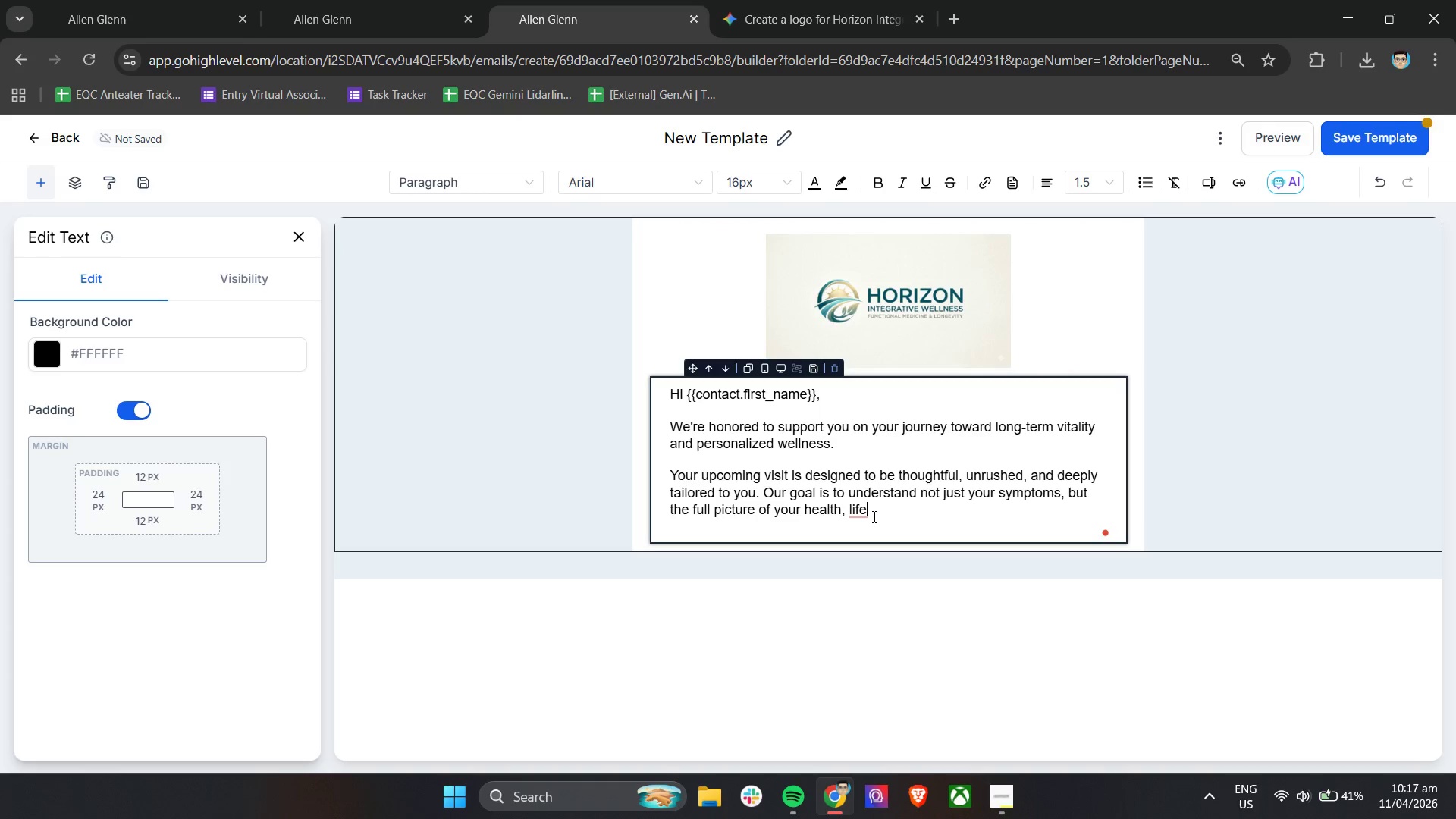 
type(style, and long ter)
key(Backspace)
key(Backspace)
key(Backspace)
key(Backspace)
type(-tmer)
key(Backspace)
key(Backspace)
key(Backspace)
type(erm goals.)
 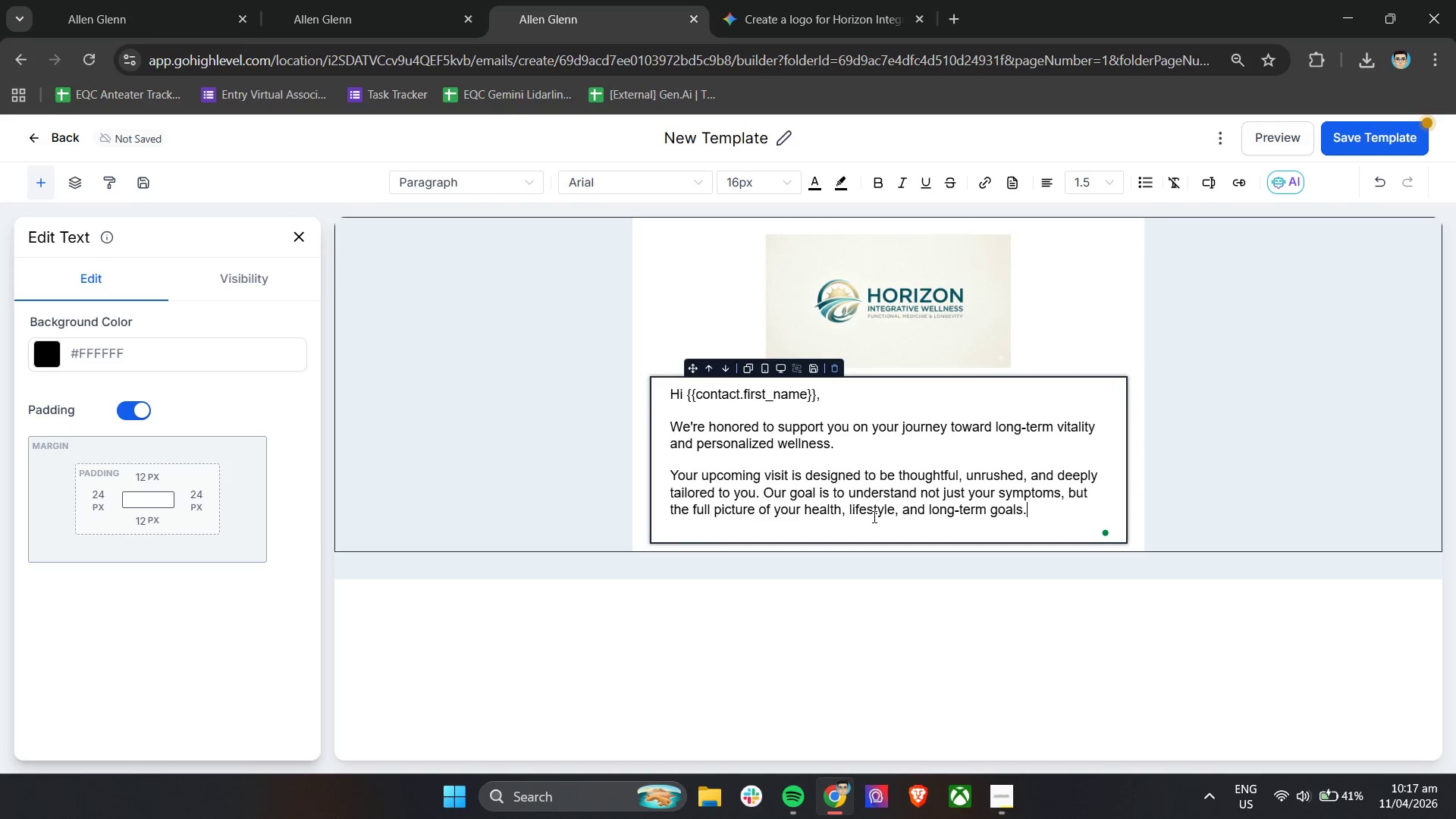 
key(Enter)
 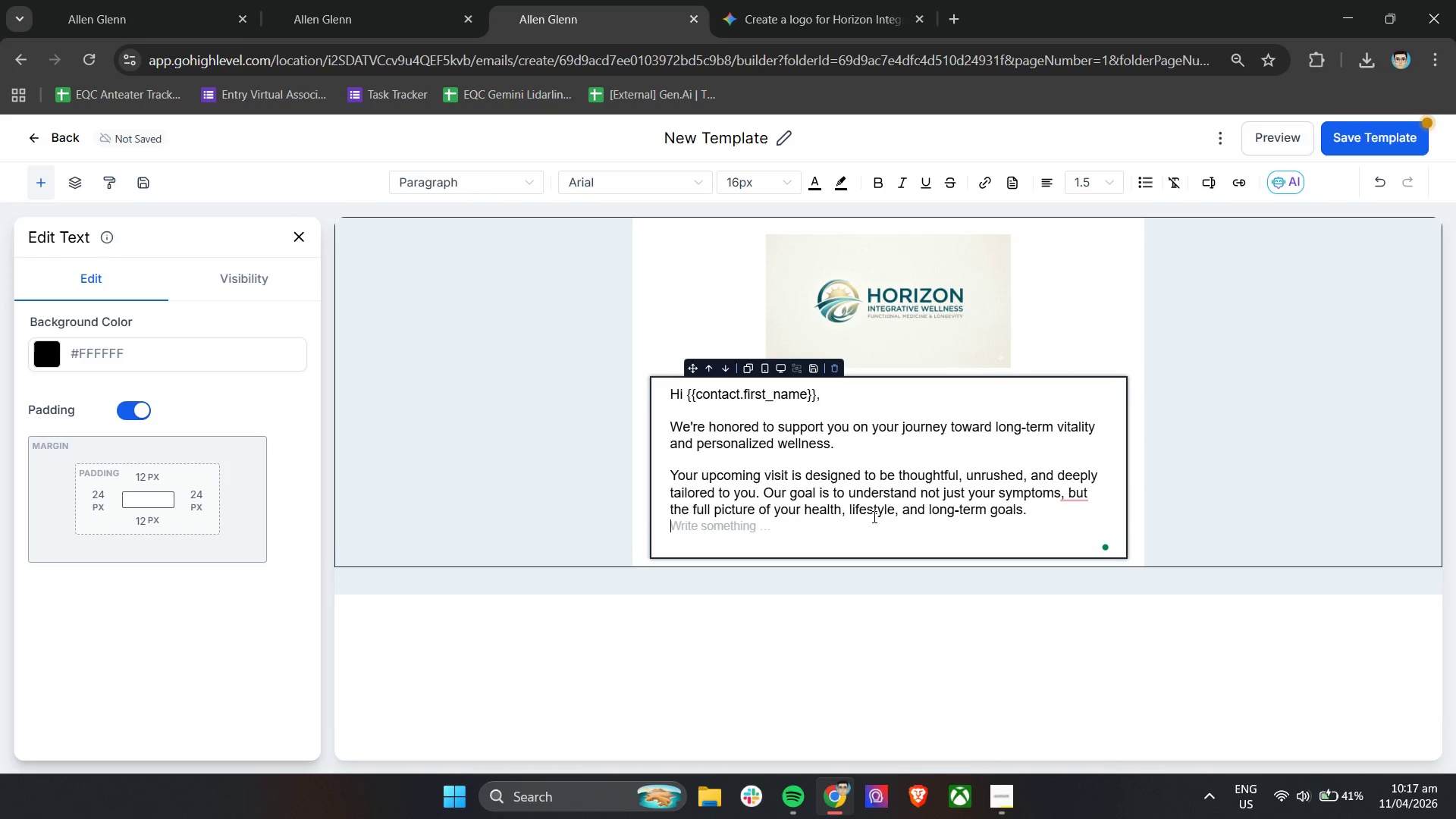 
key(Enter)
 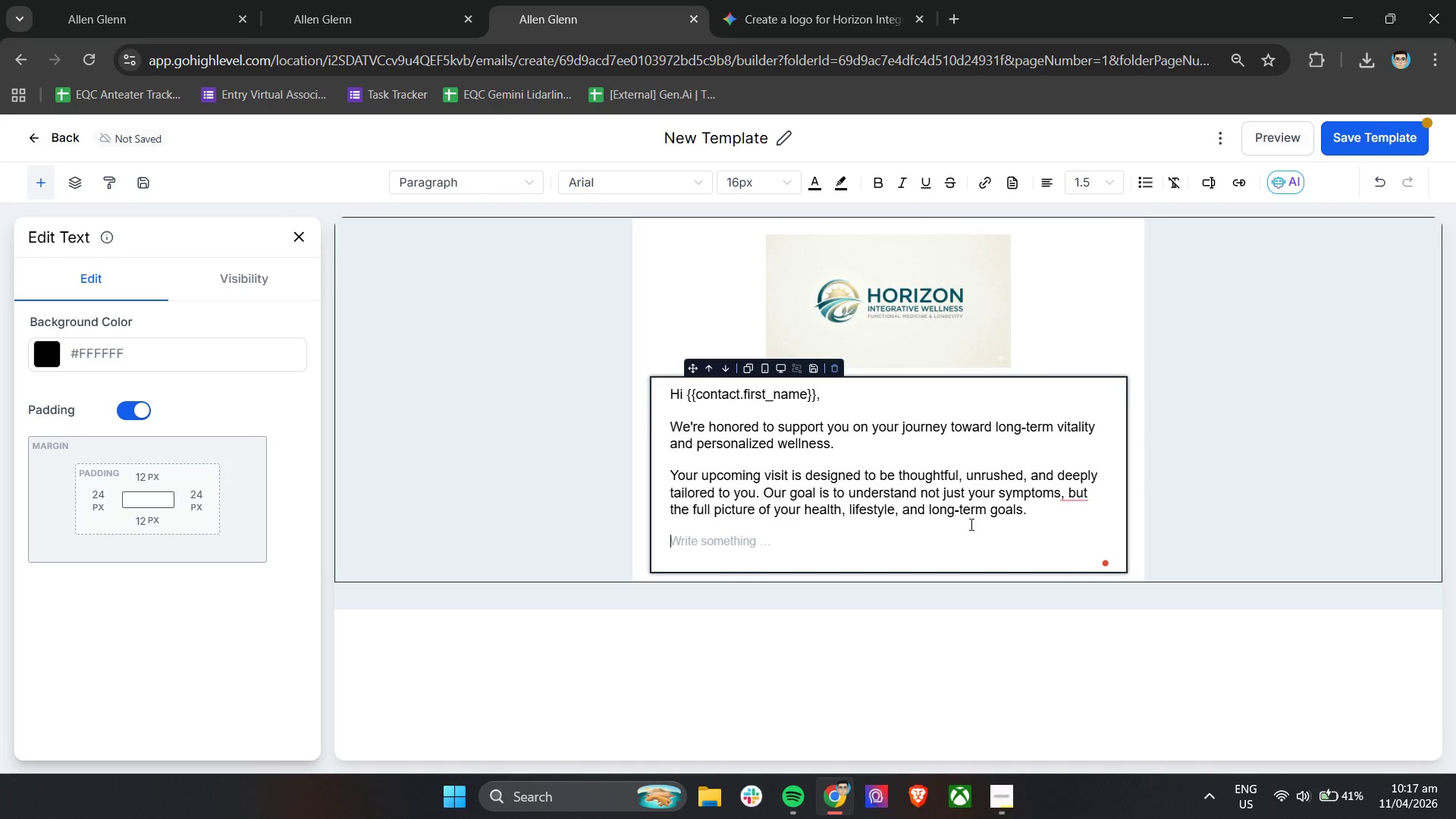 
left_click([1075, 500])
 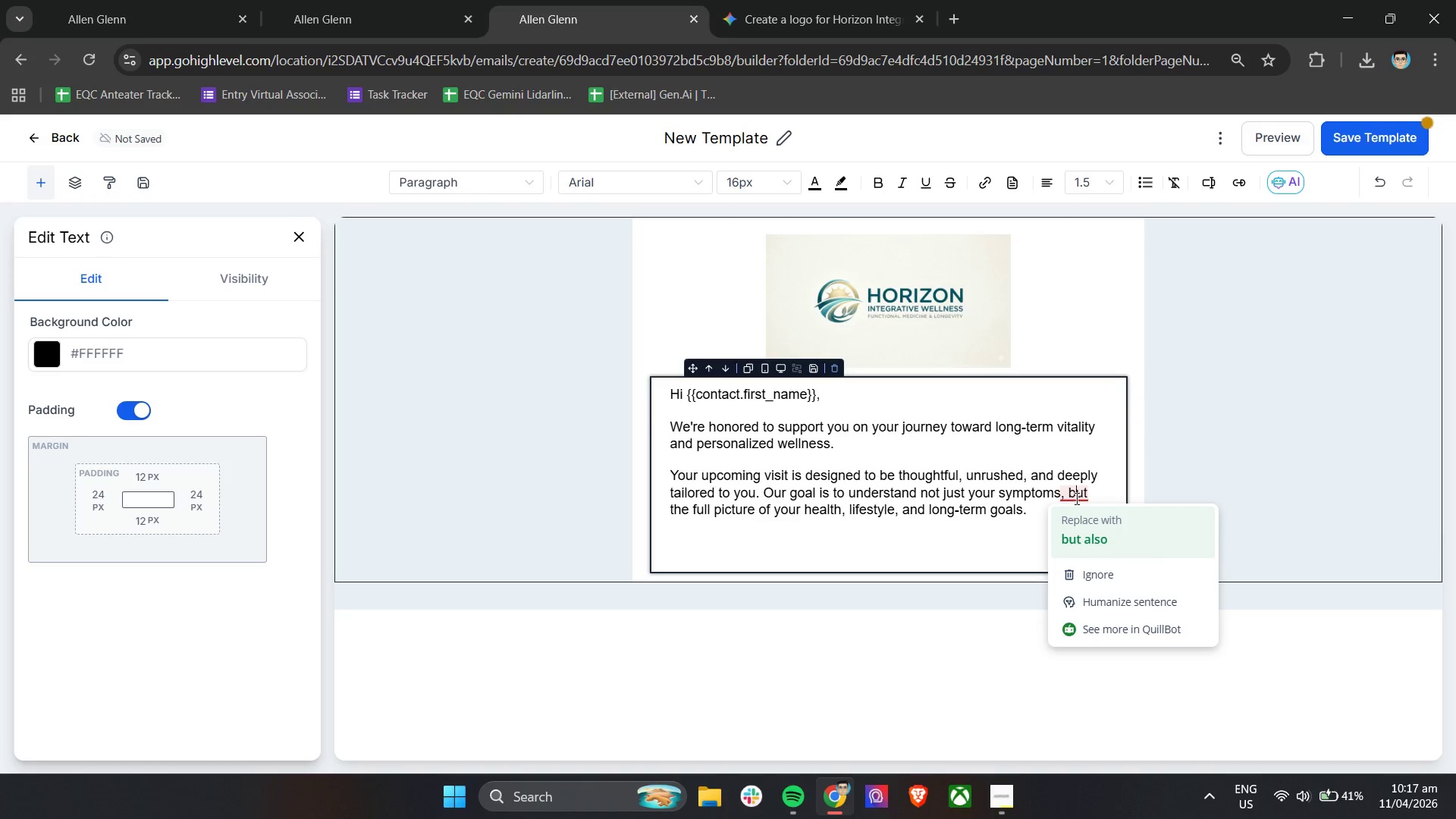 
left_click([1110, 576])
 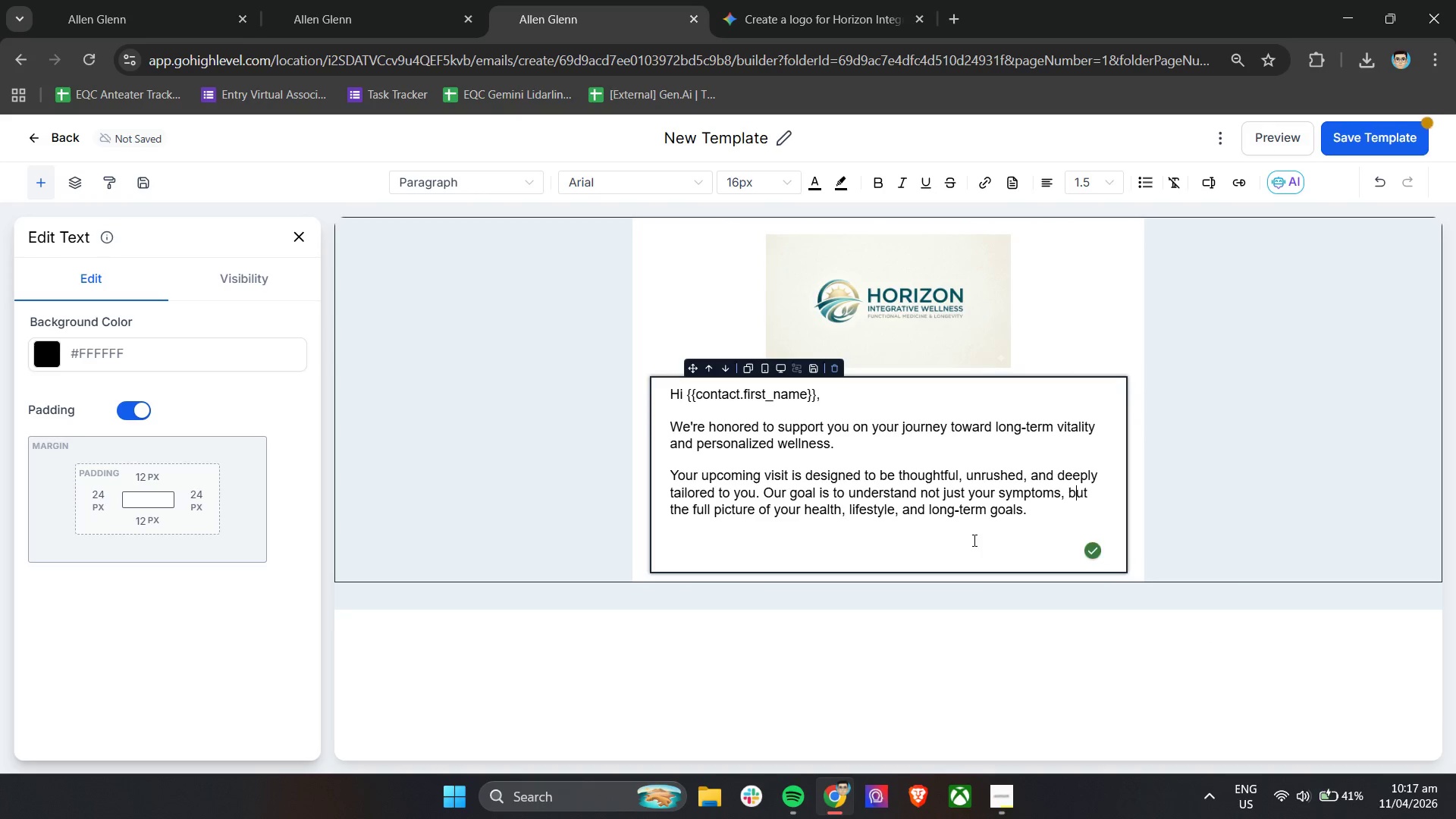 
left_click([951, 513])
 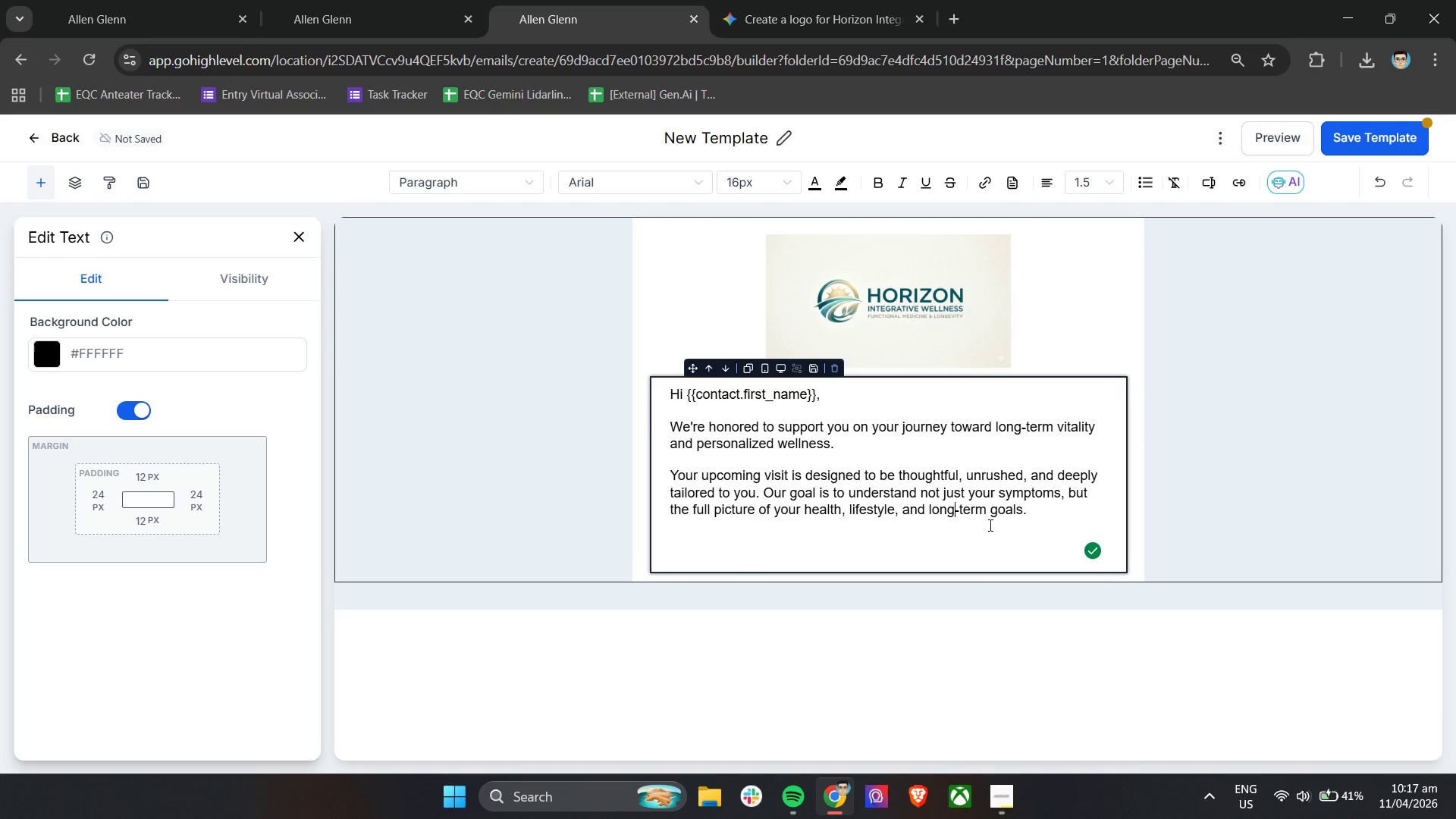 
left_click([1032, 510])
 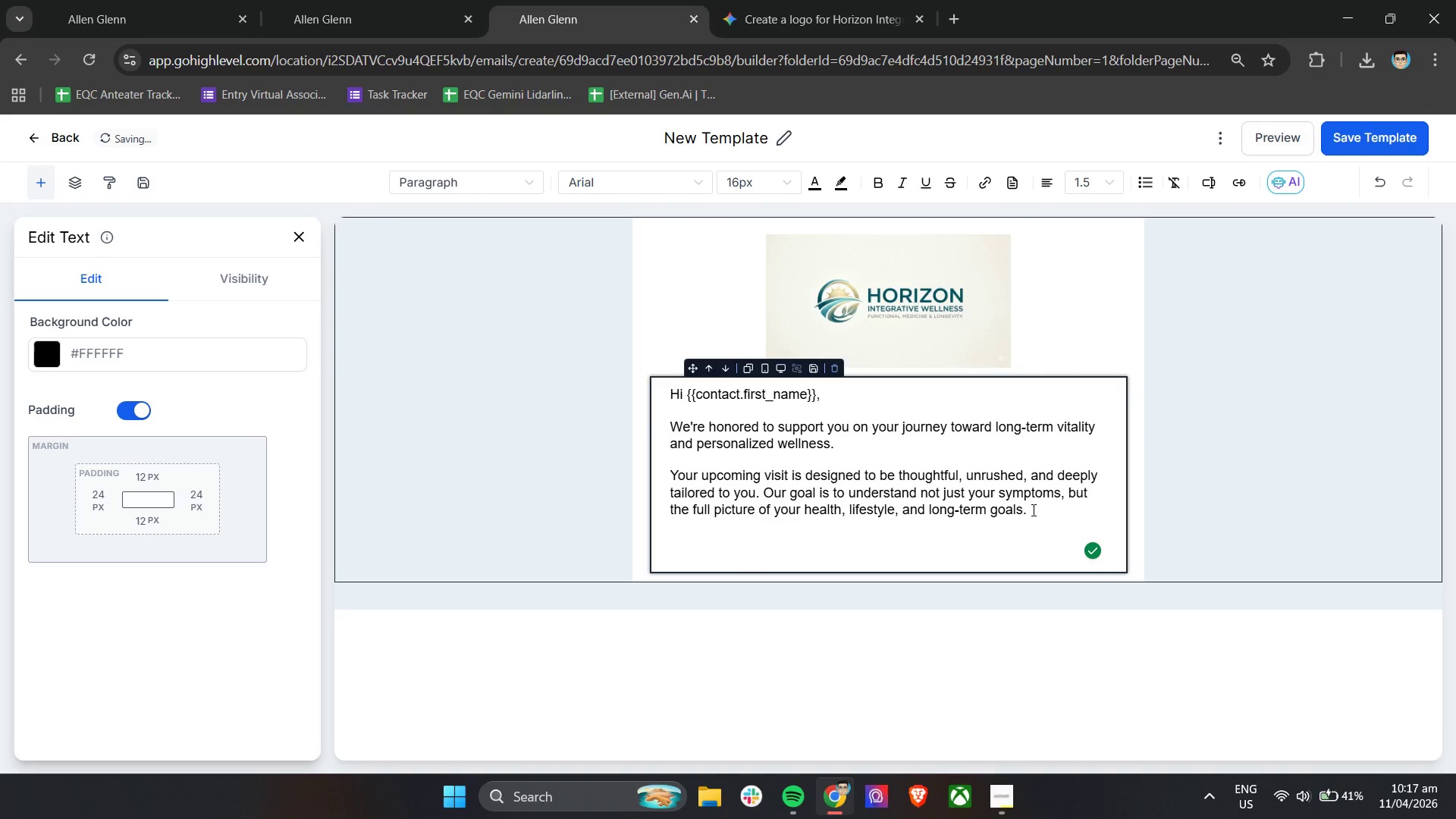 
key(ArrowDown)
 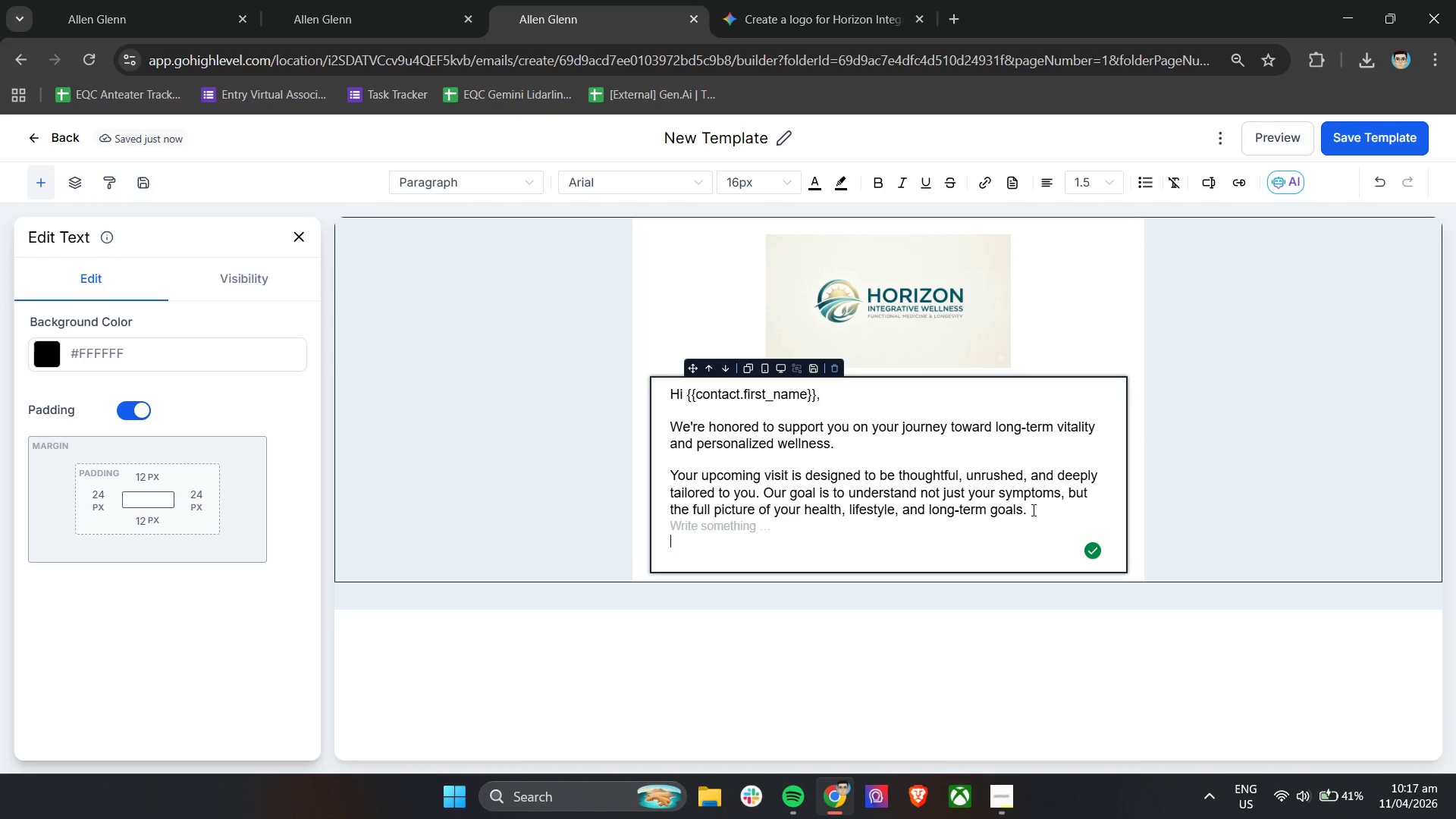 
key(ArrowDown)
 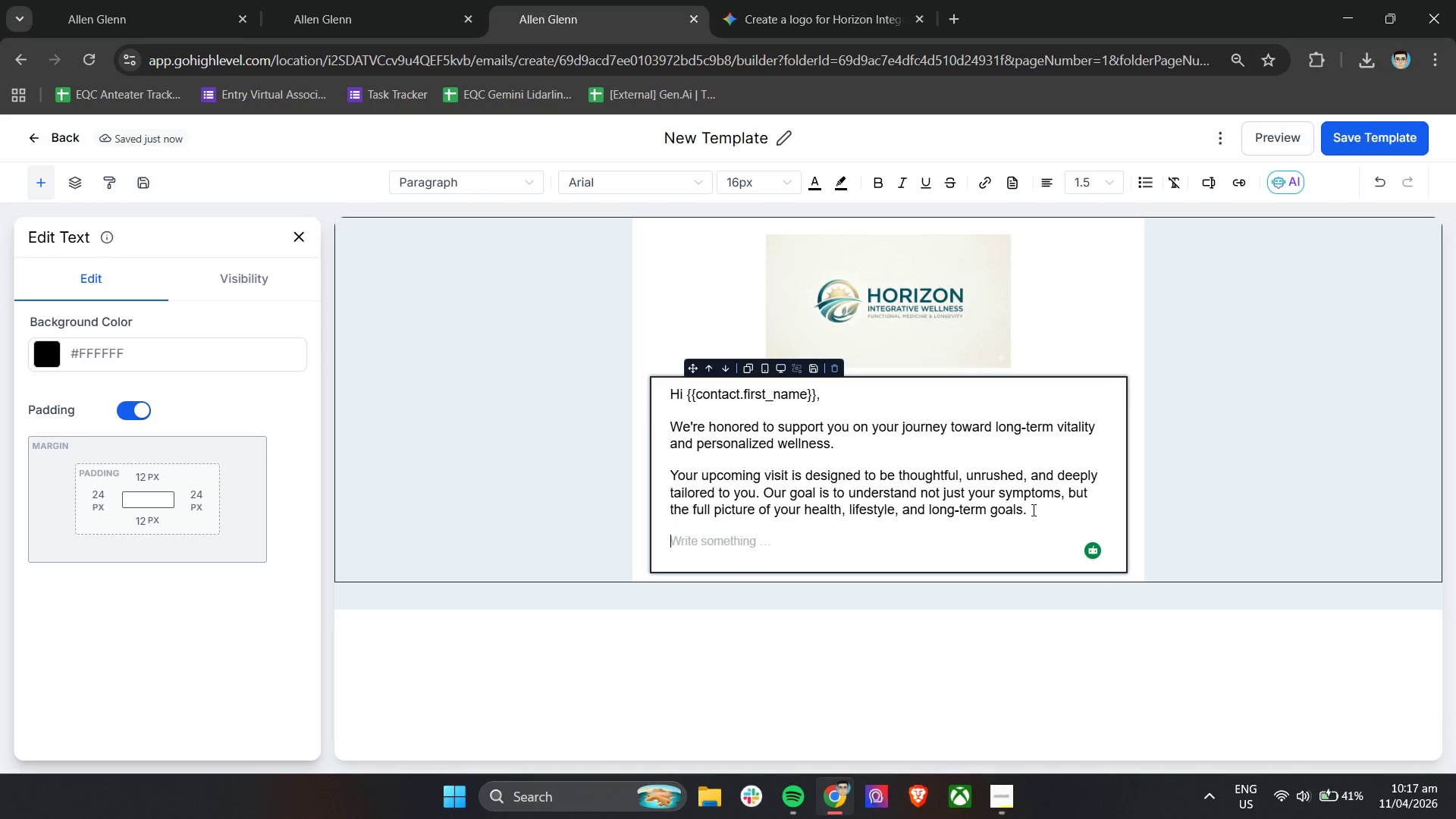 
type(To hel you heel fully prepared and aat)
key(Backspace)
key(Backspace)
type(t ese, here's a simple ovrview of what to expct.)
 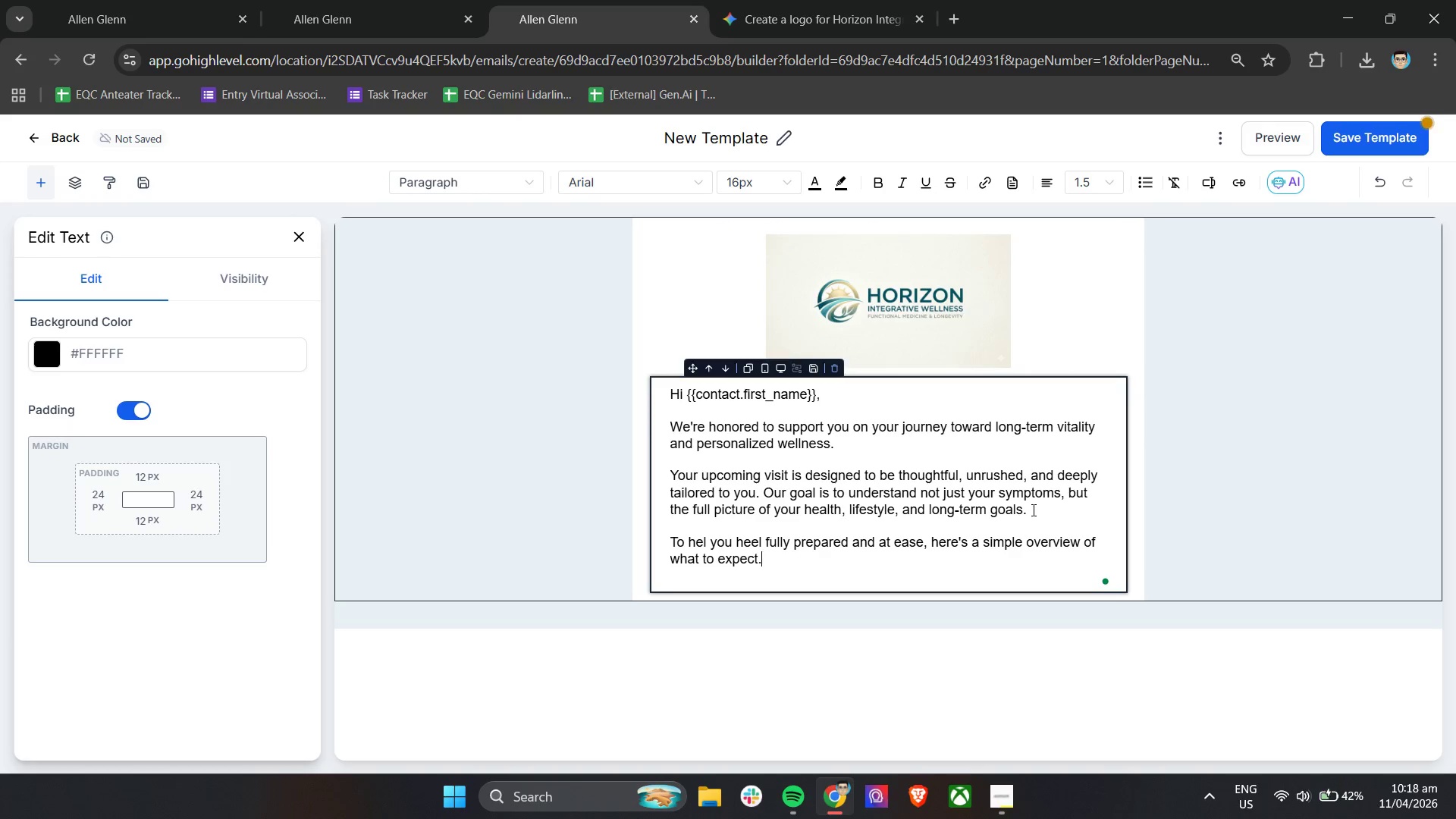 
left_click([600, 406])
 